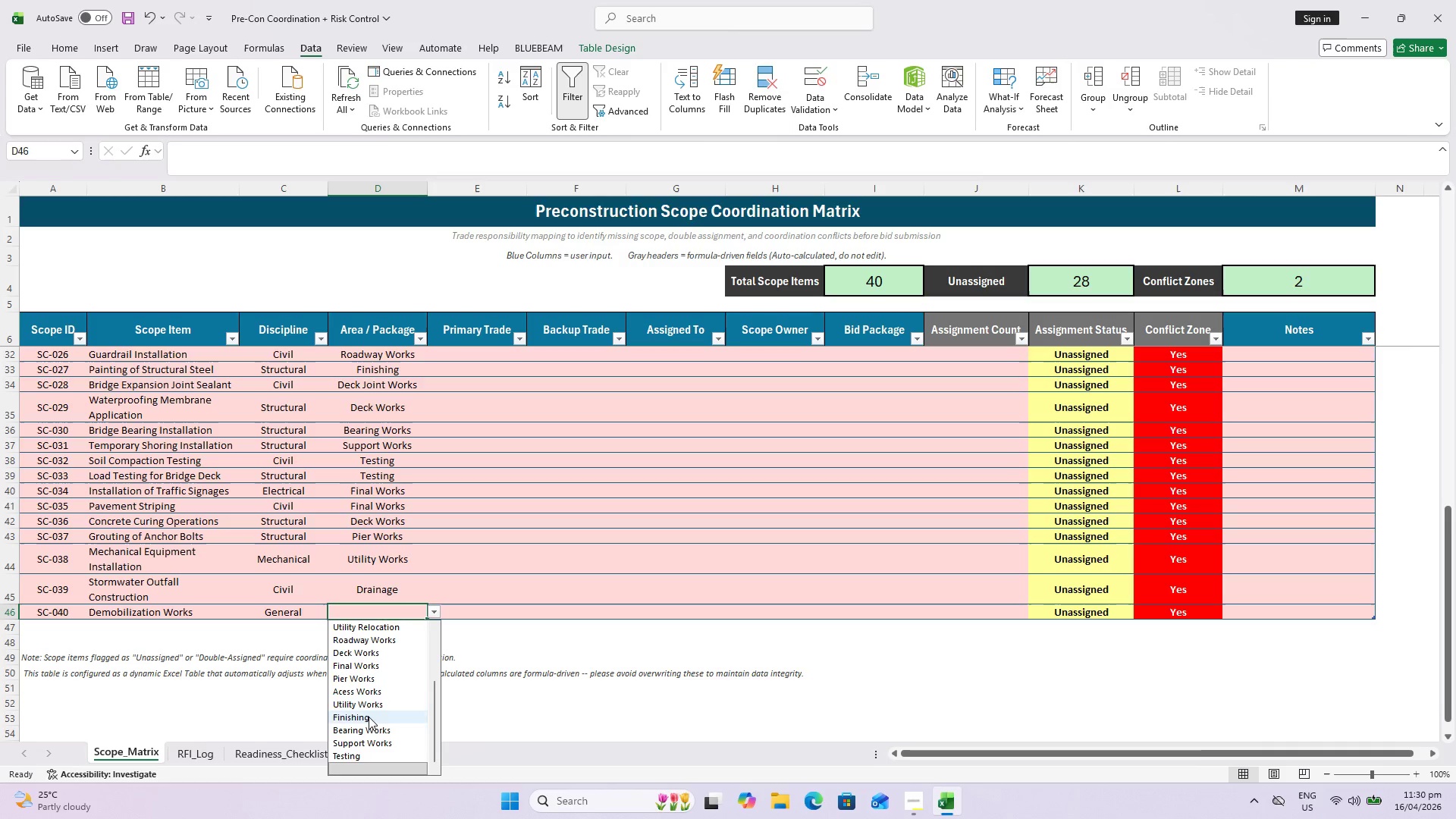 
scroll: coordinate [369, 716], scroll_direction: up, amount: 1.0
 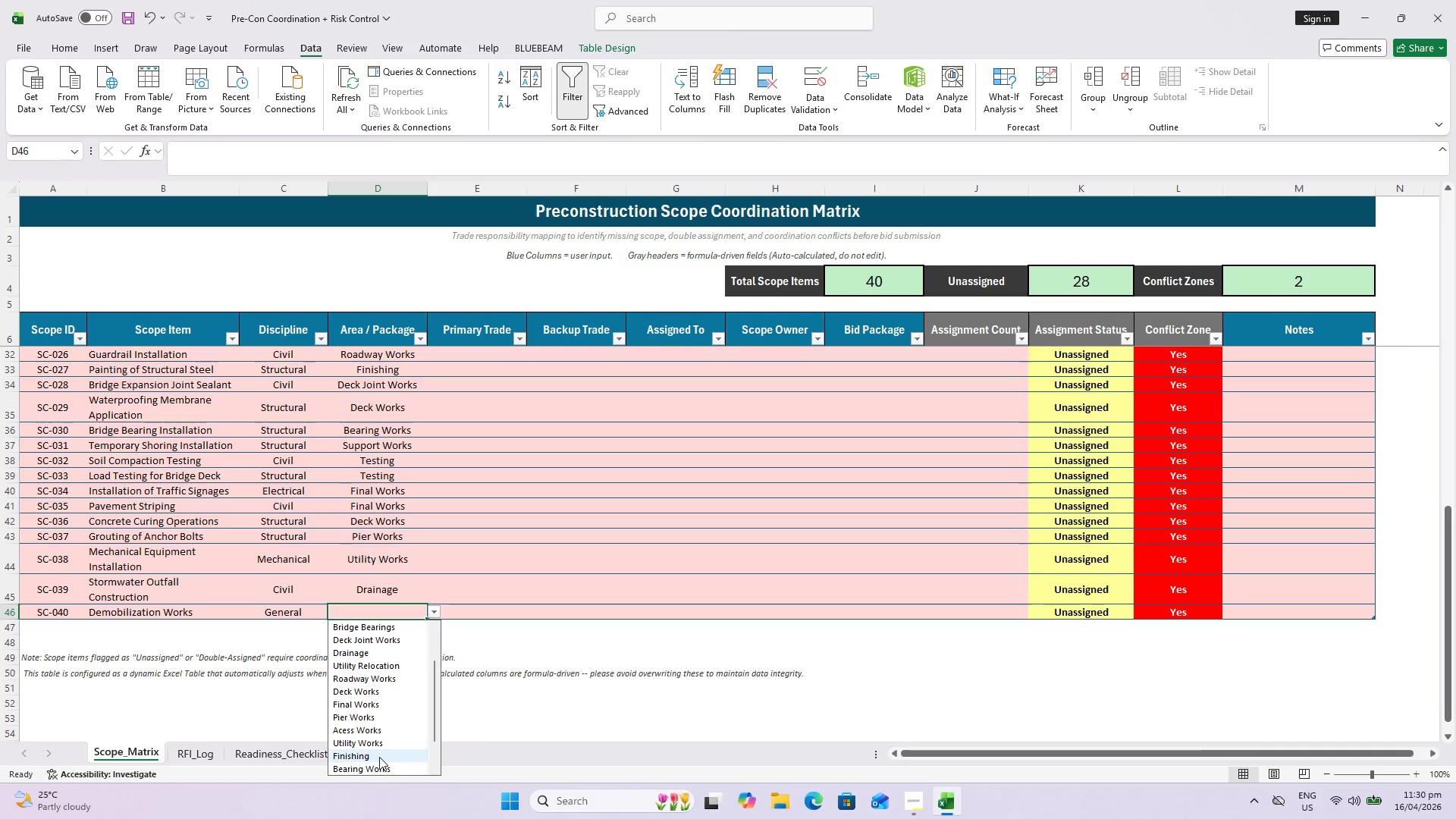 
left_click([400, 614])
 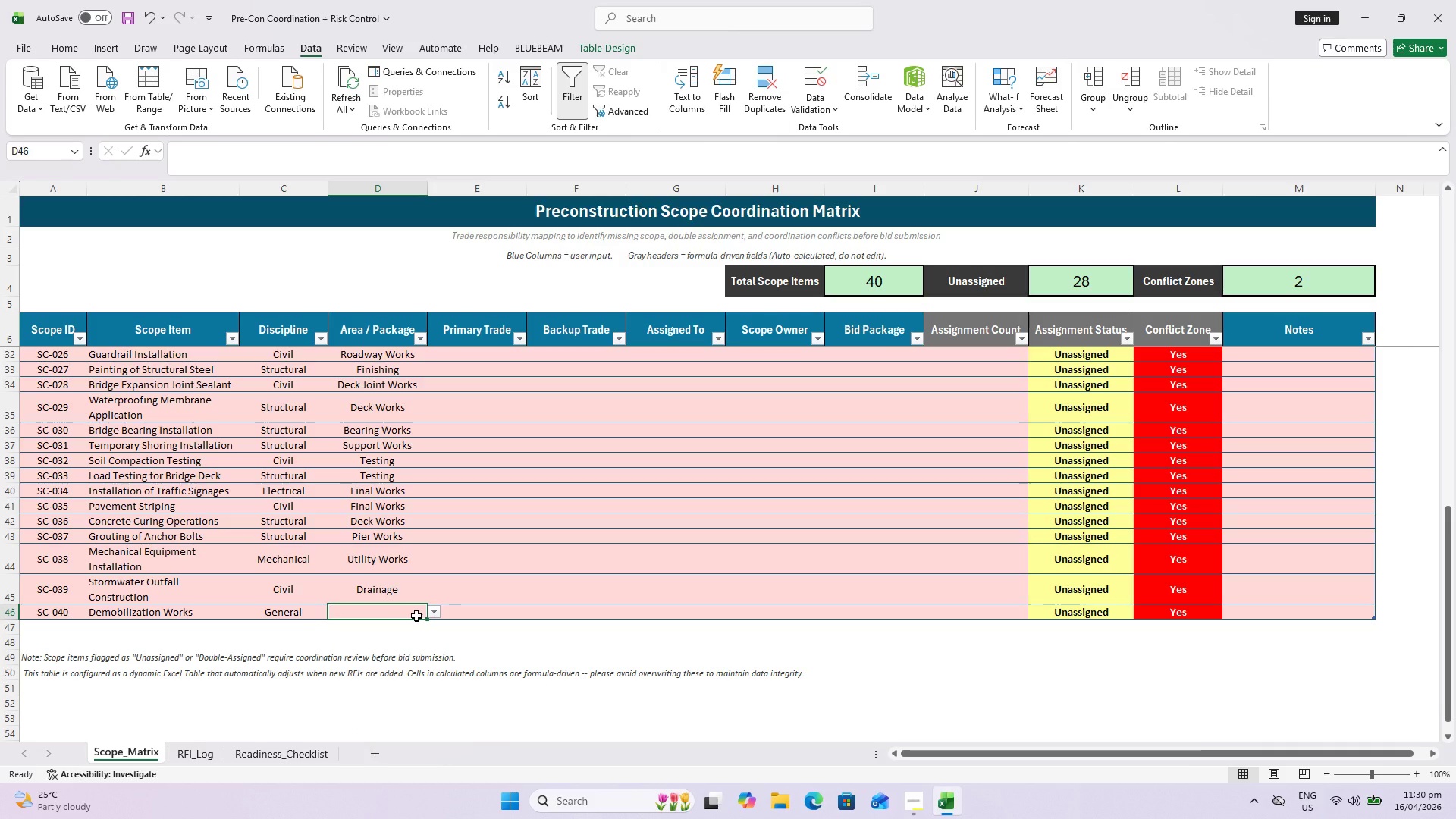 
type(Closeout)
 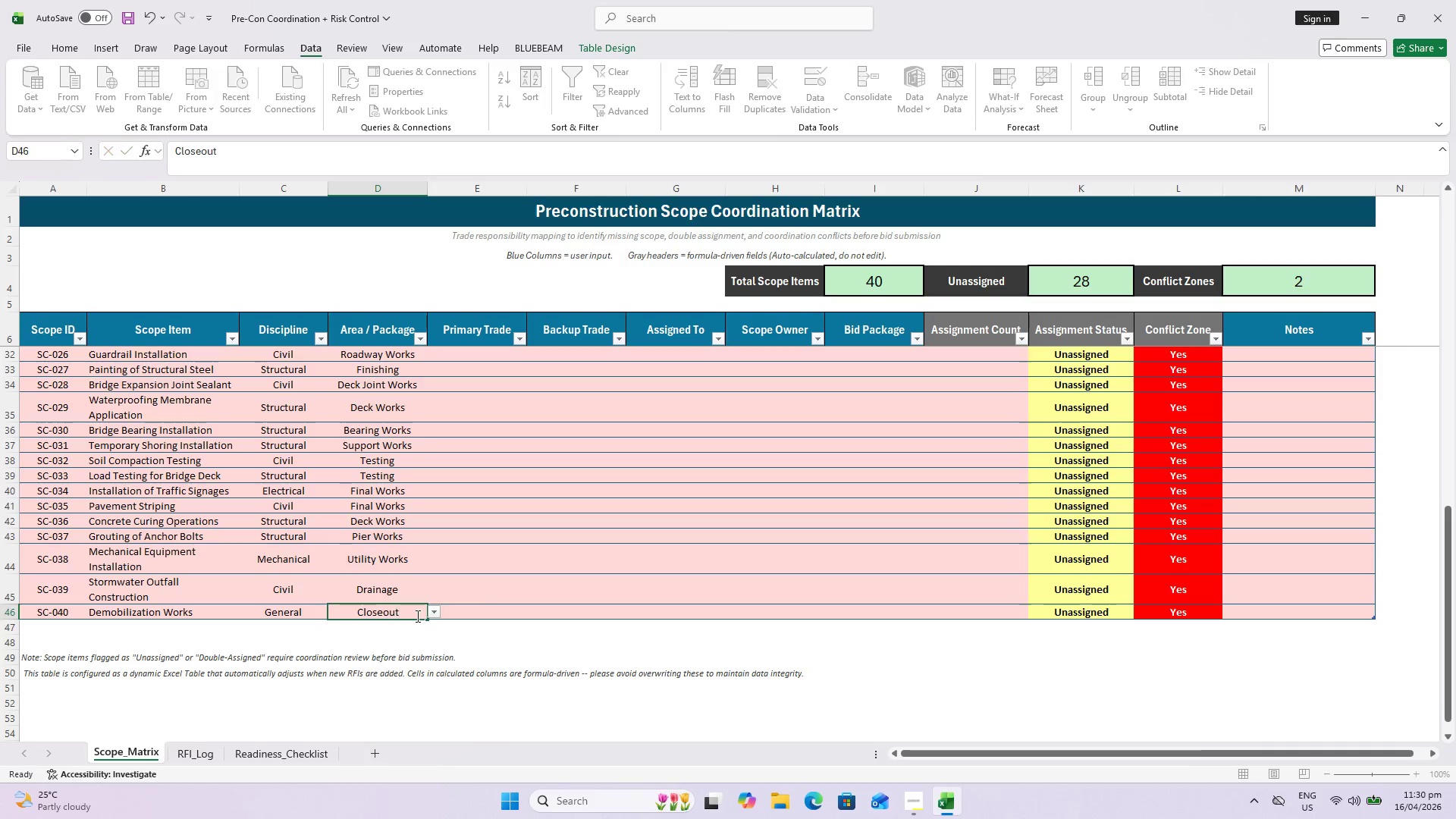 
key(Enter)
 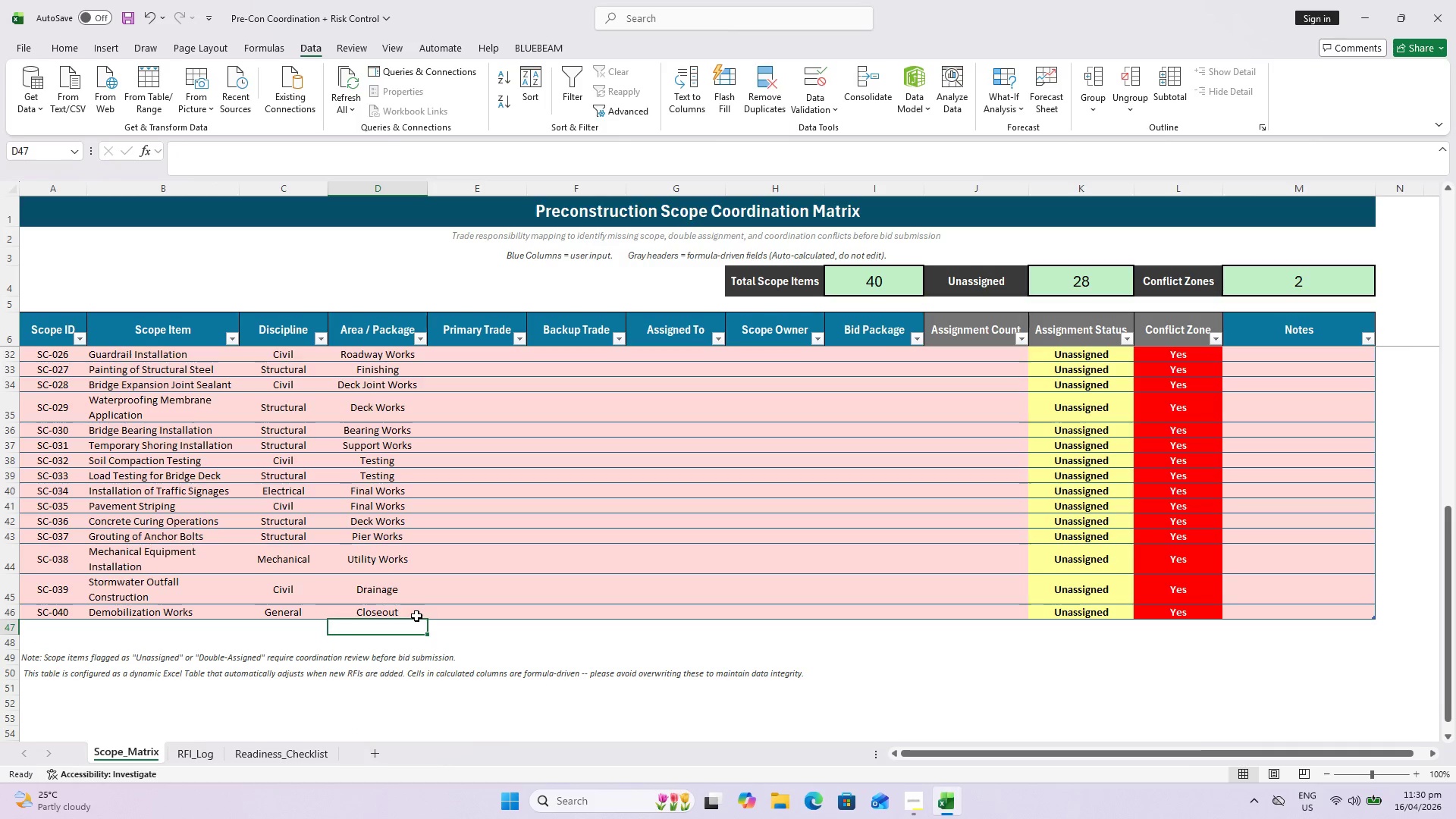 
key(Control+S)
 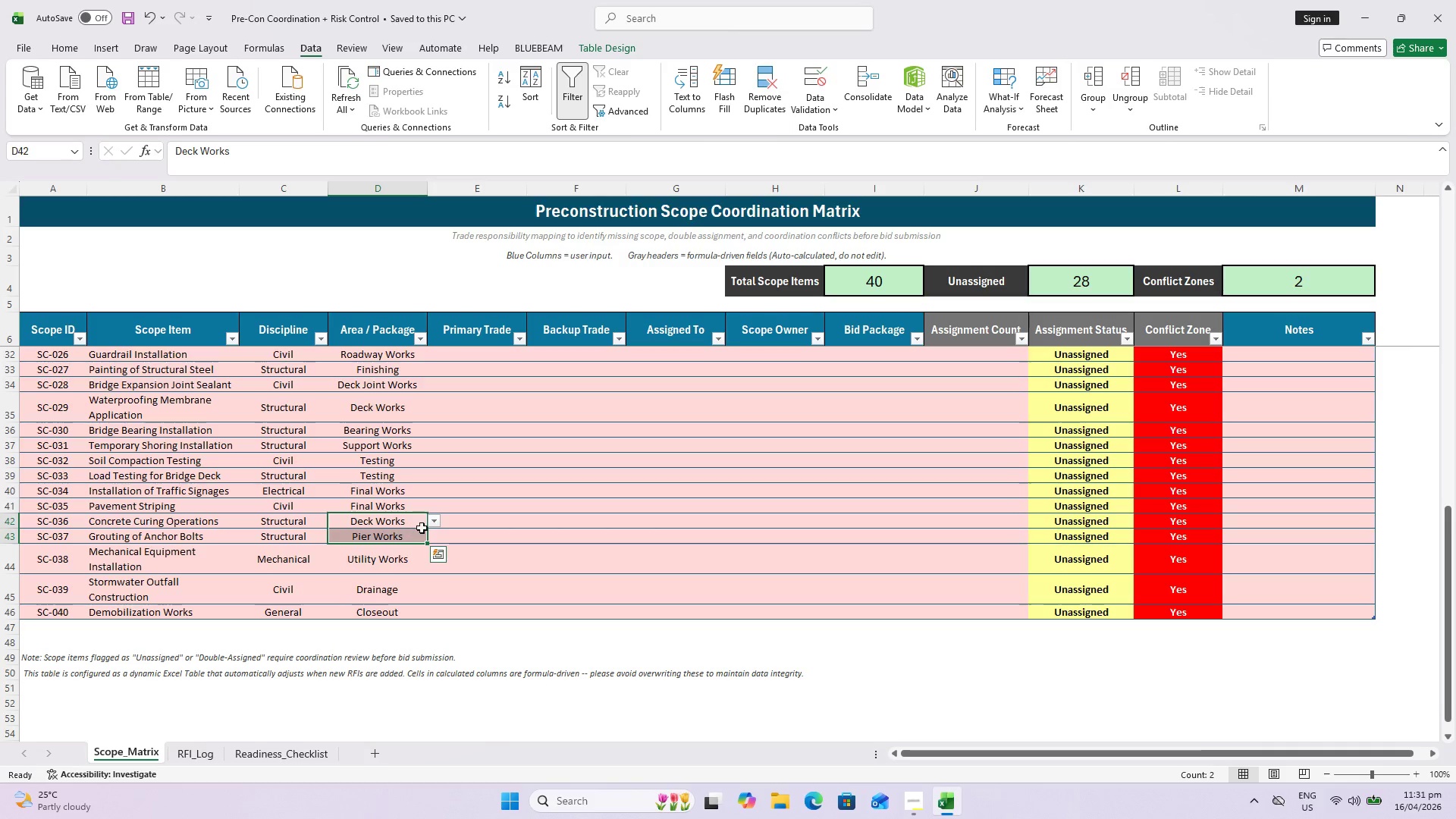 
left_click([387, 522])
 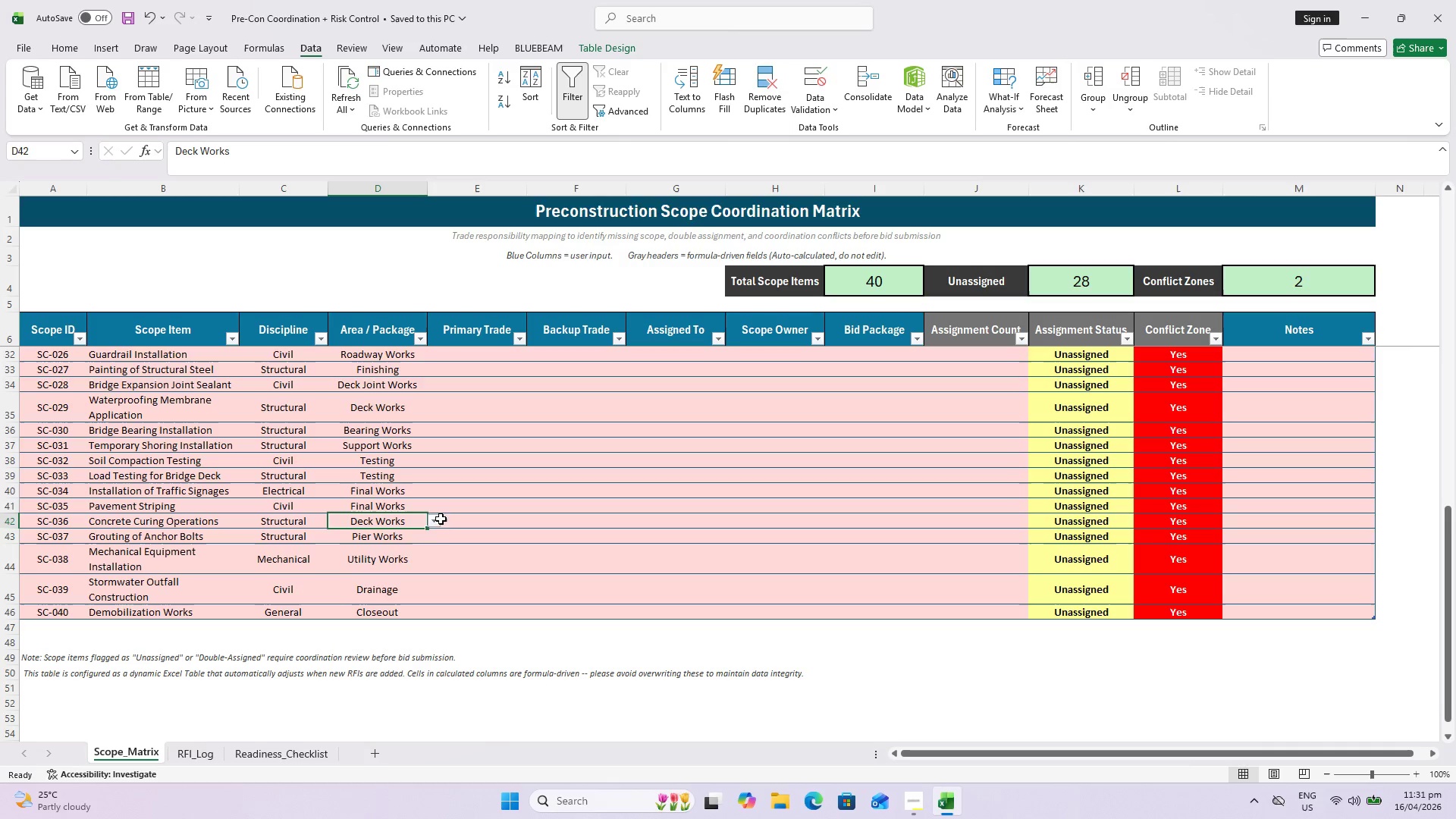 
left_click([430, 527])
 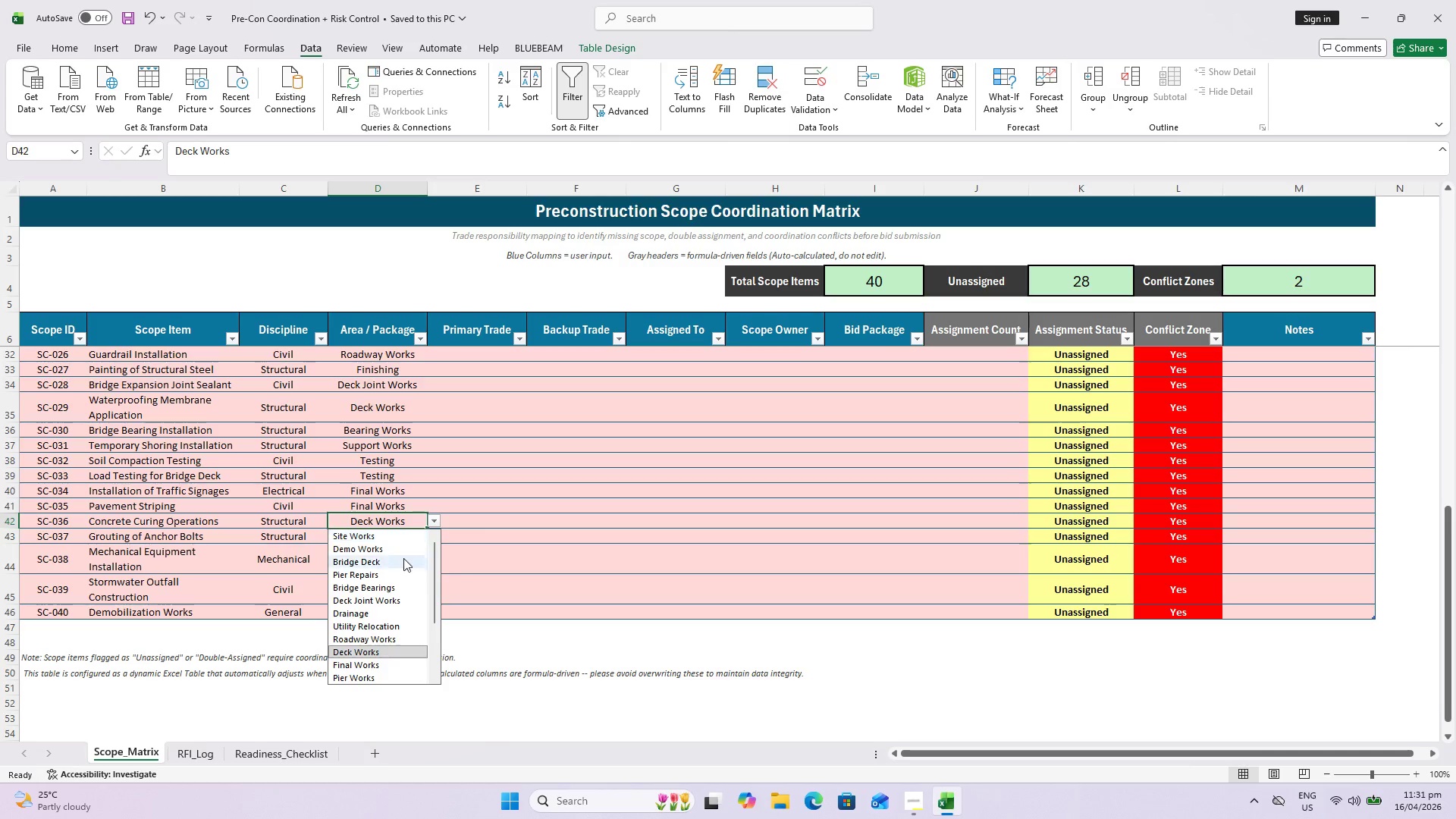 
scroll: coordinate [389, 585], scroll_direction: down, amount: 4.0
 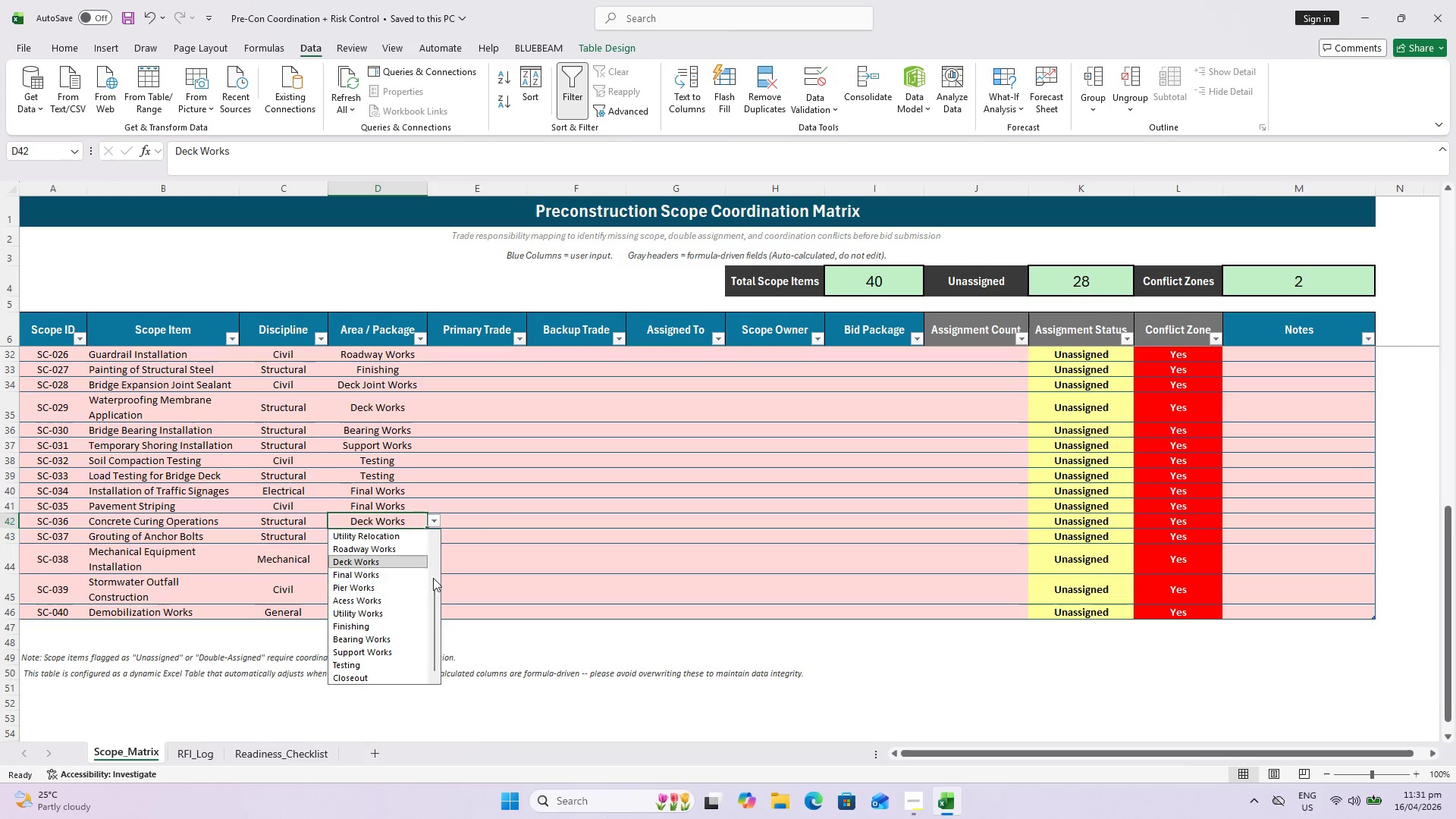 
key(Escape)
 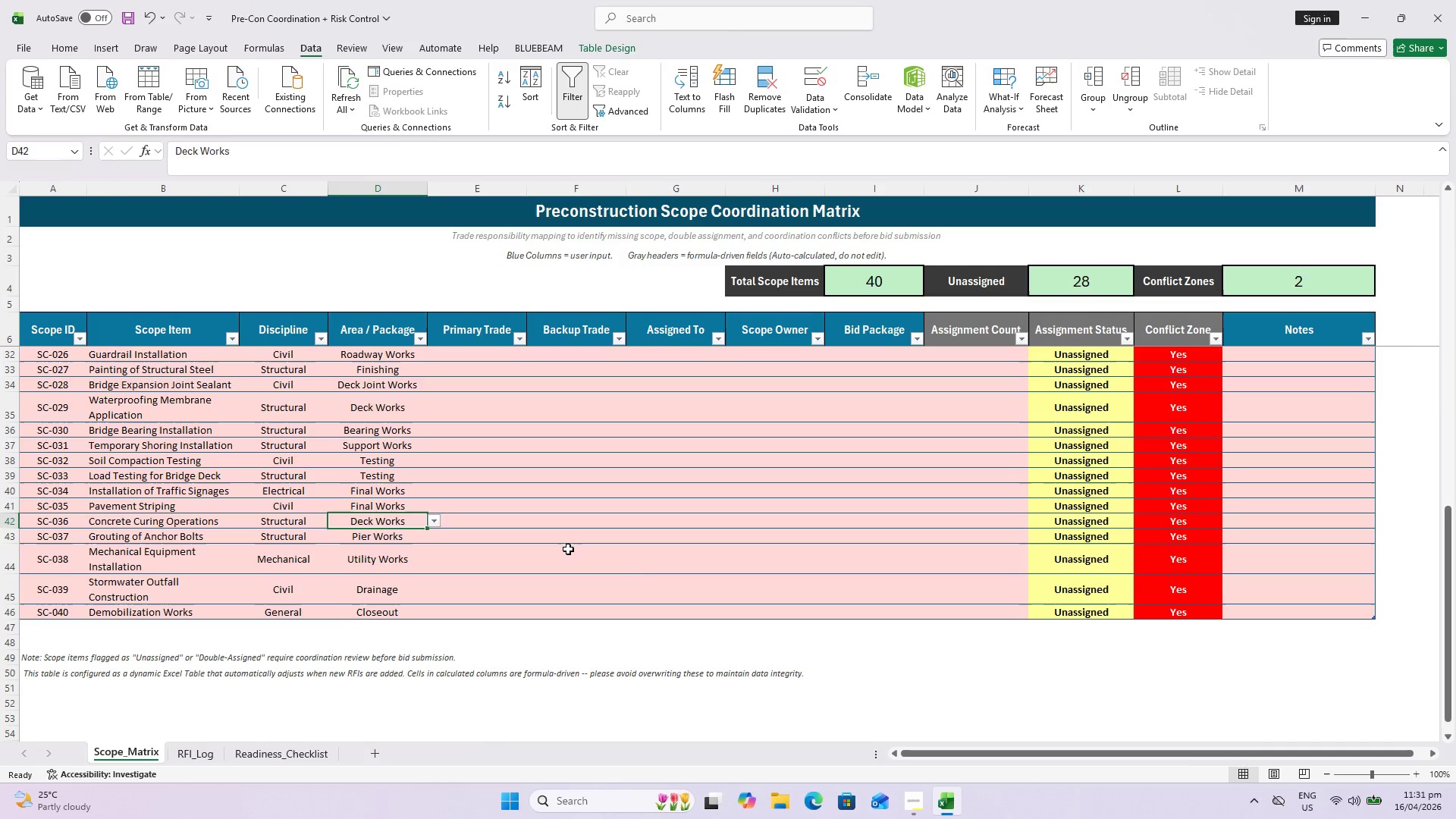 
left_click([568, 549])
 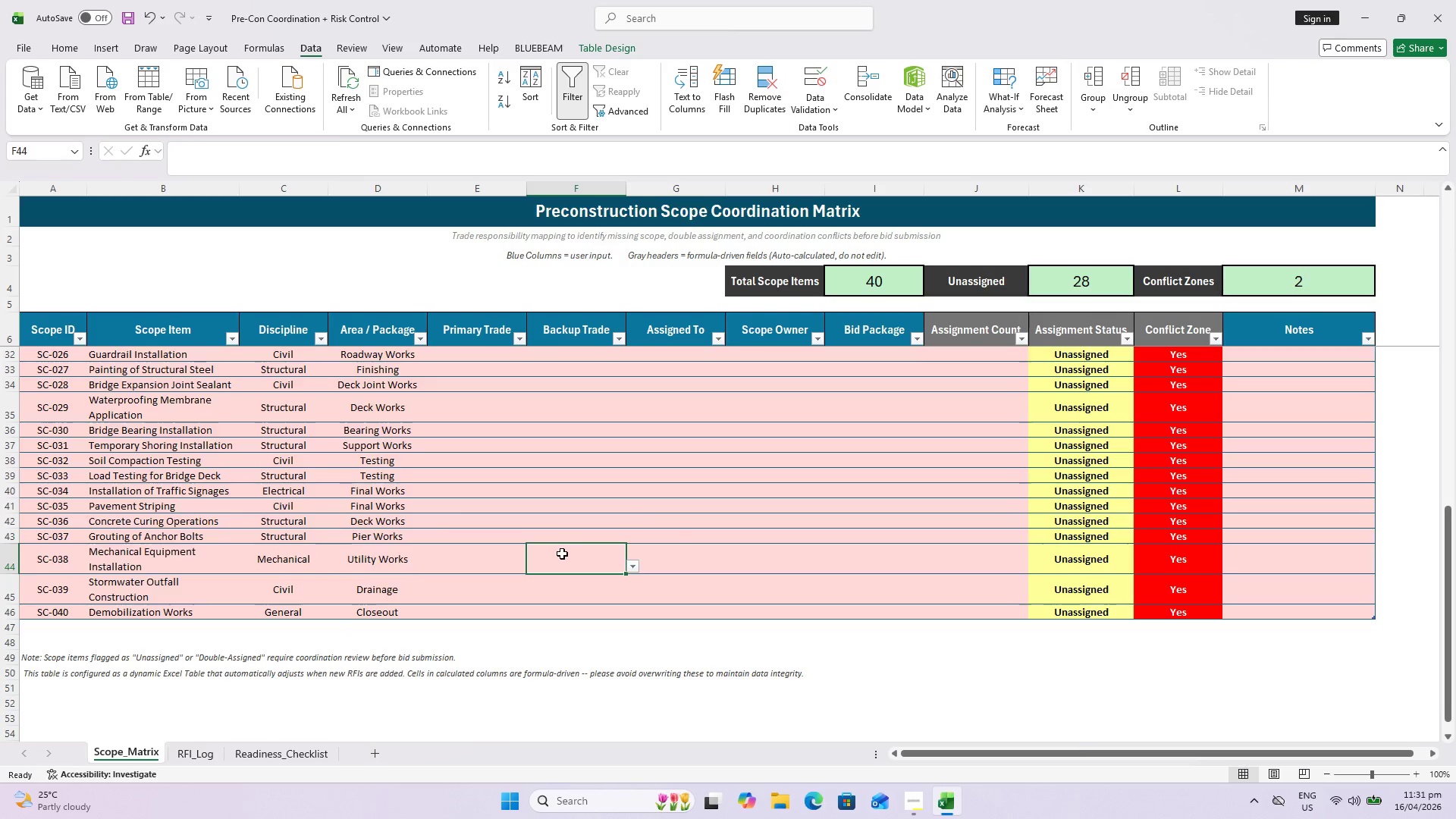 
scroll: coordinate [545, 533], scroll_direction: up, amount: 13.0
 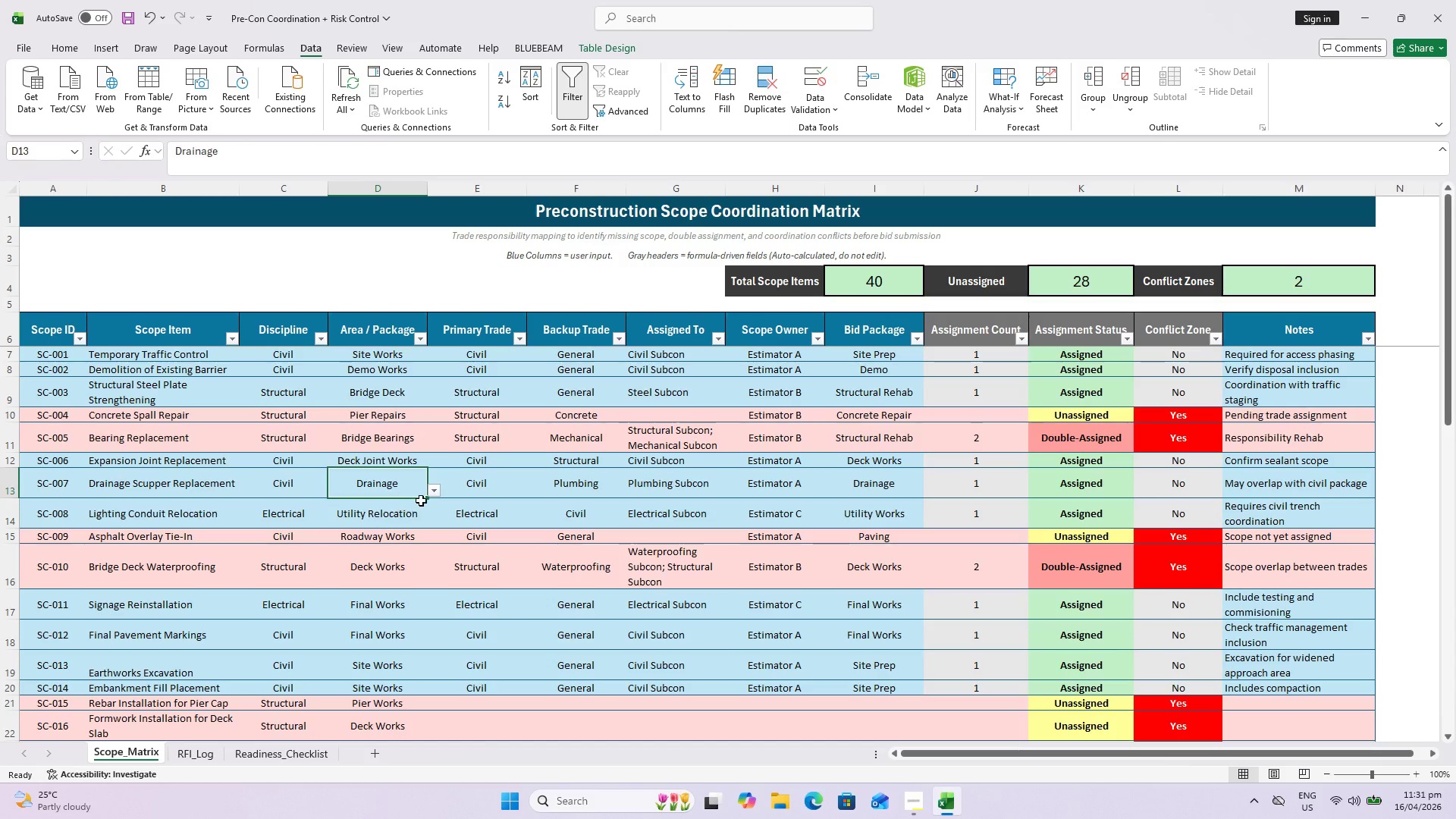 
left_click([435, 485])
 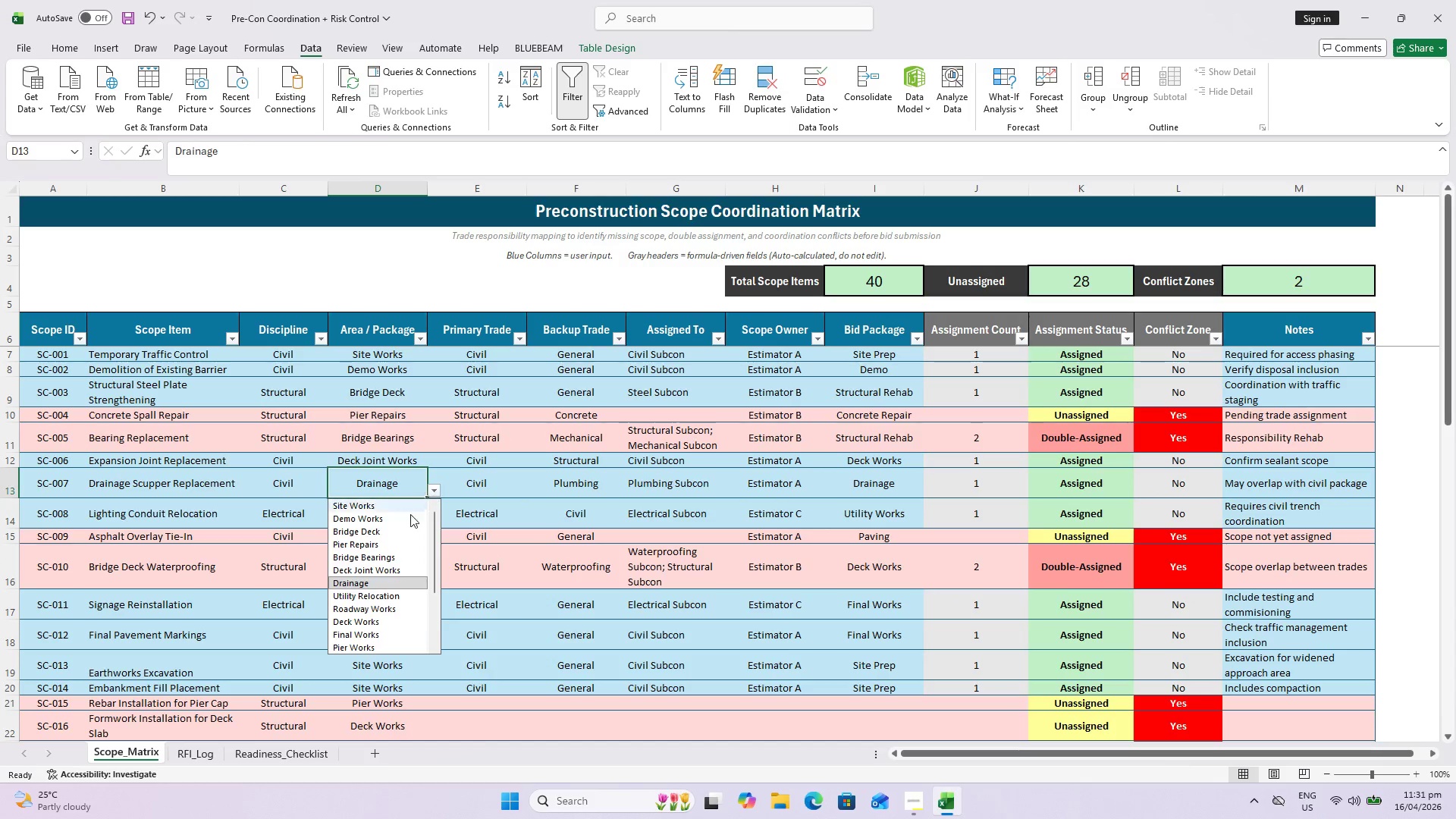 
key(Escape)
 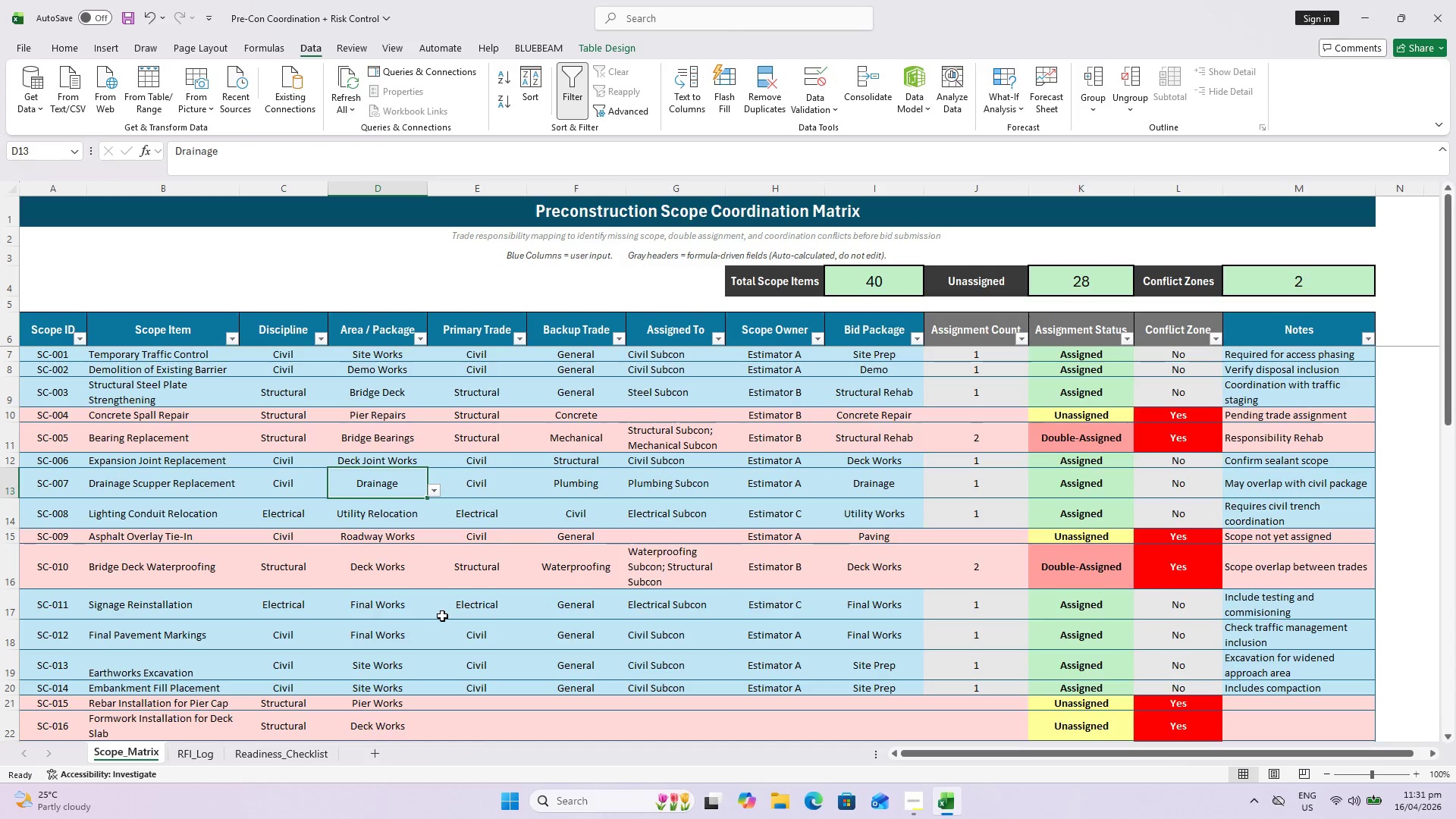 
scroll: coordinate [388, 548], scroll_direction: down, amount: 5.0
 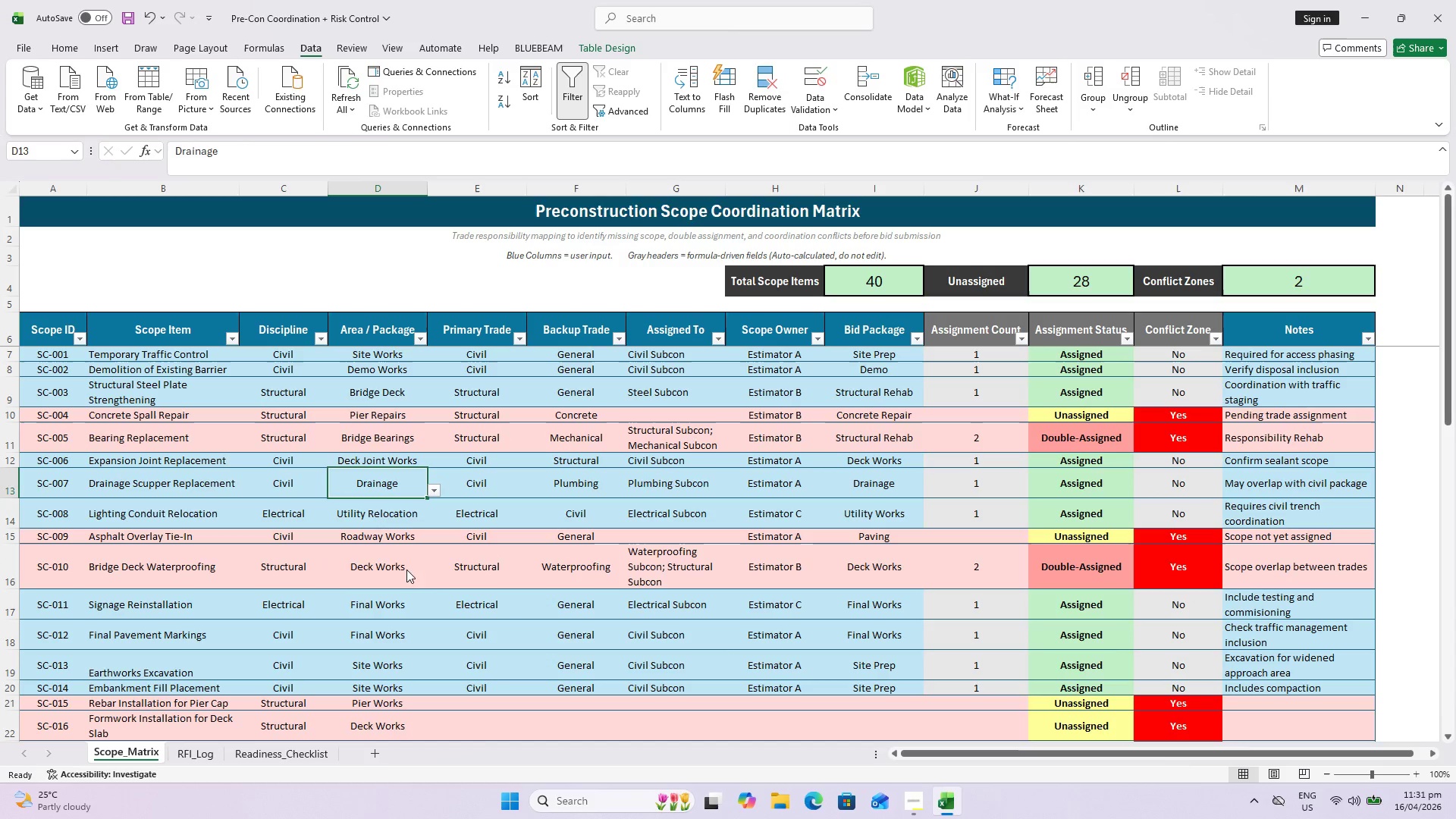 
key(Control+ControlLeft)
 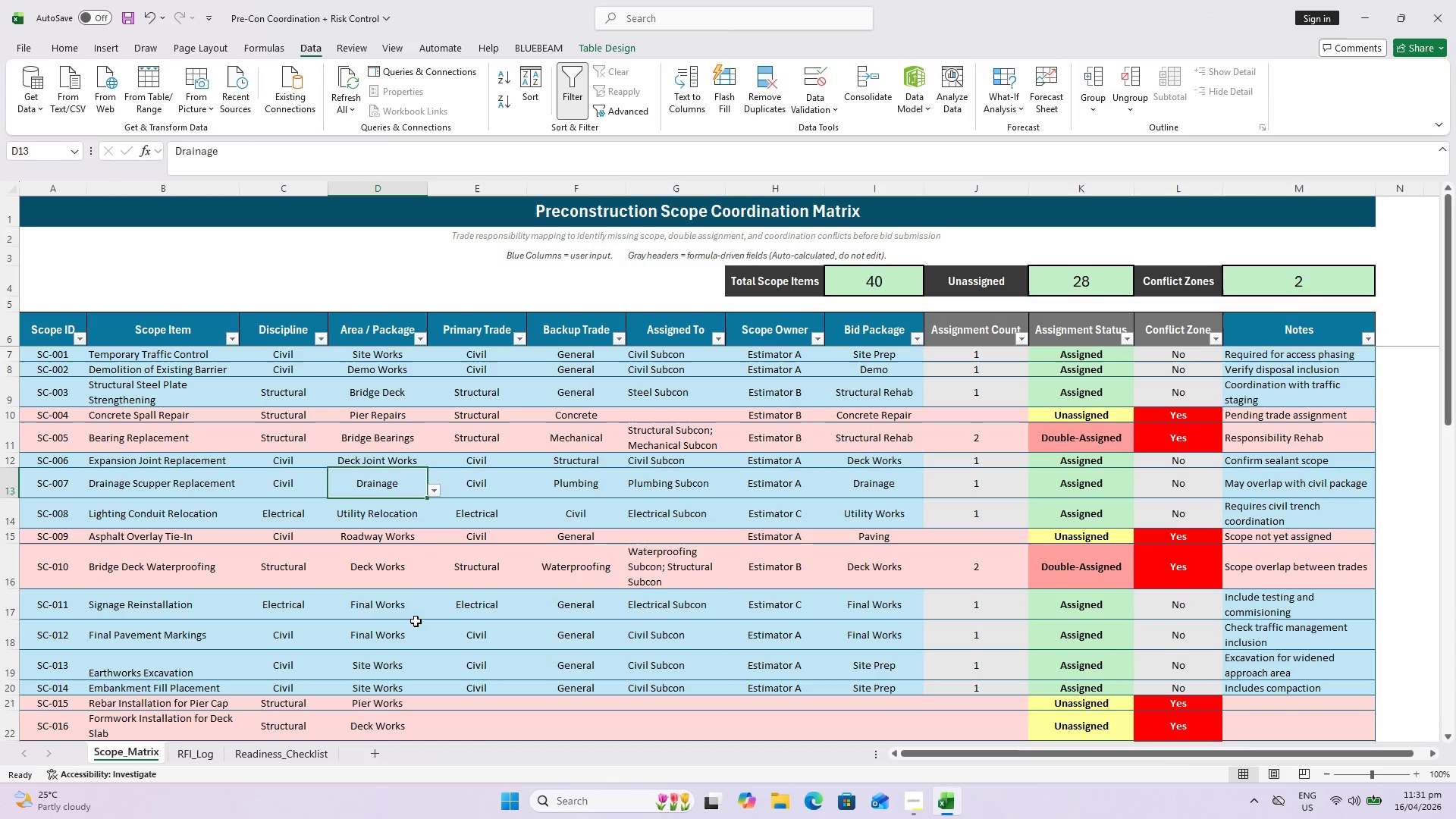 
key(Control+S)
 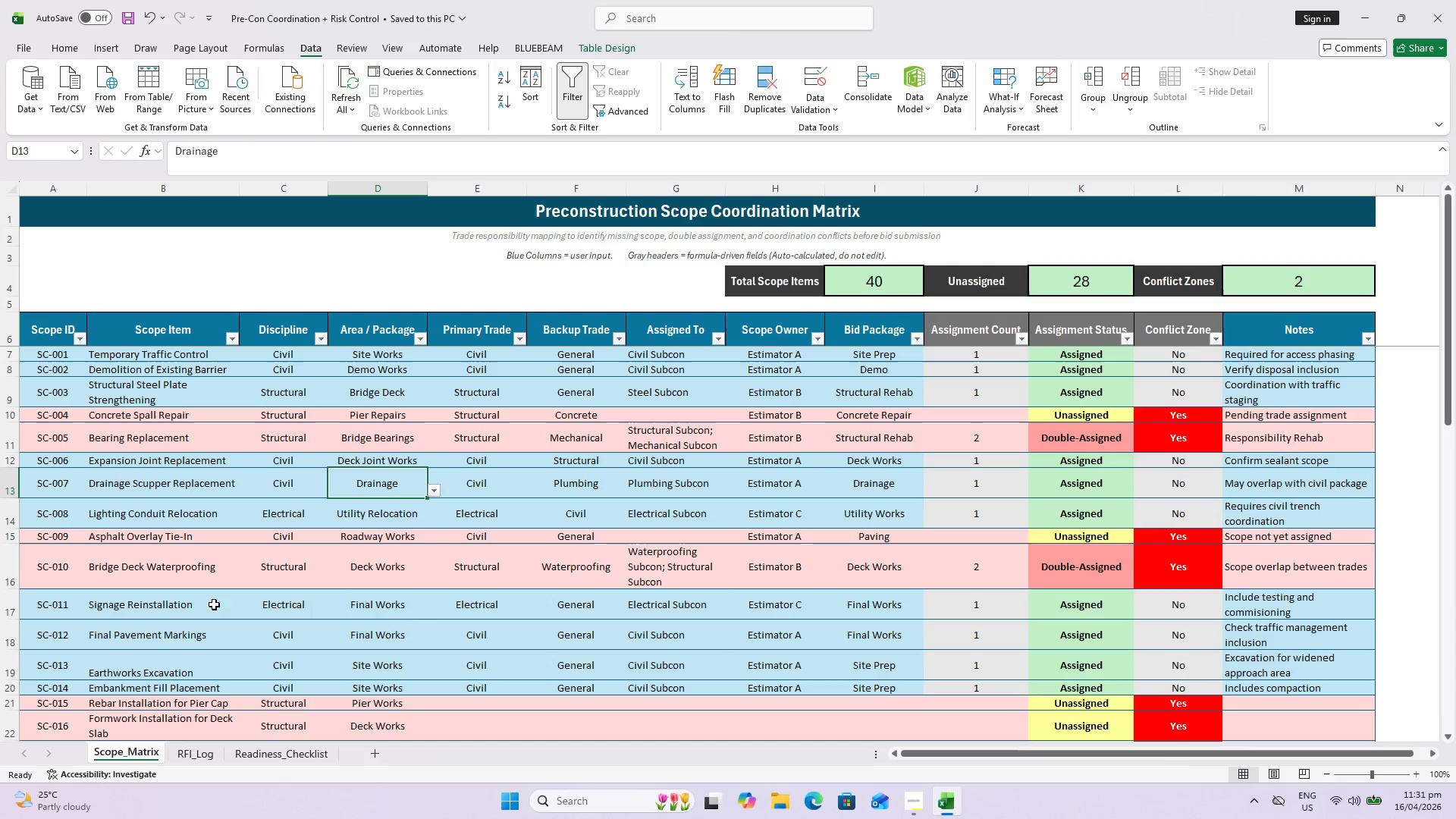 
scroll: coordinate [450, 620], scroll_direction: down, amount: 3.0
 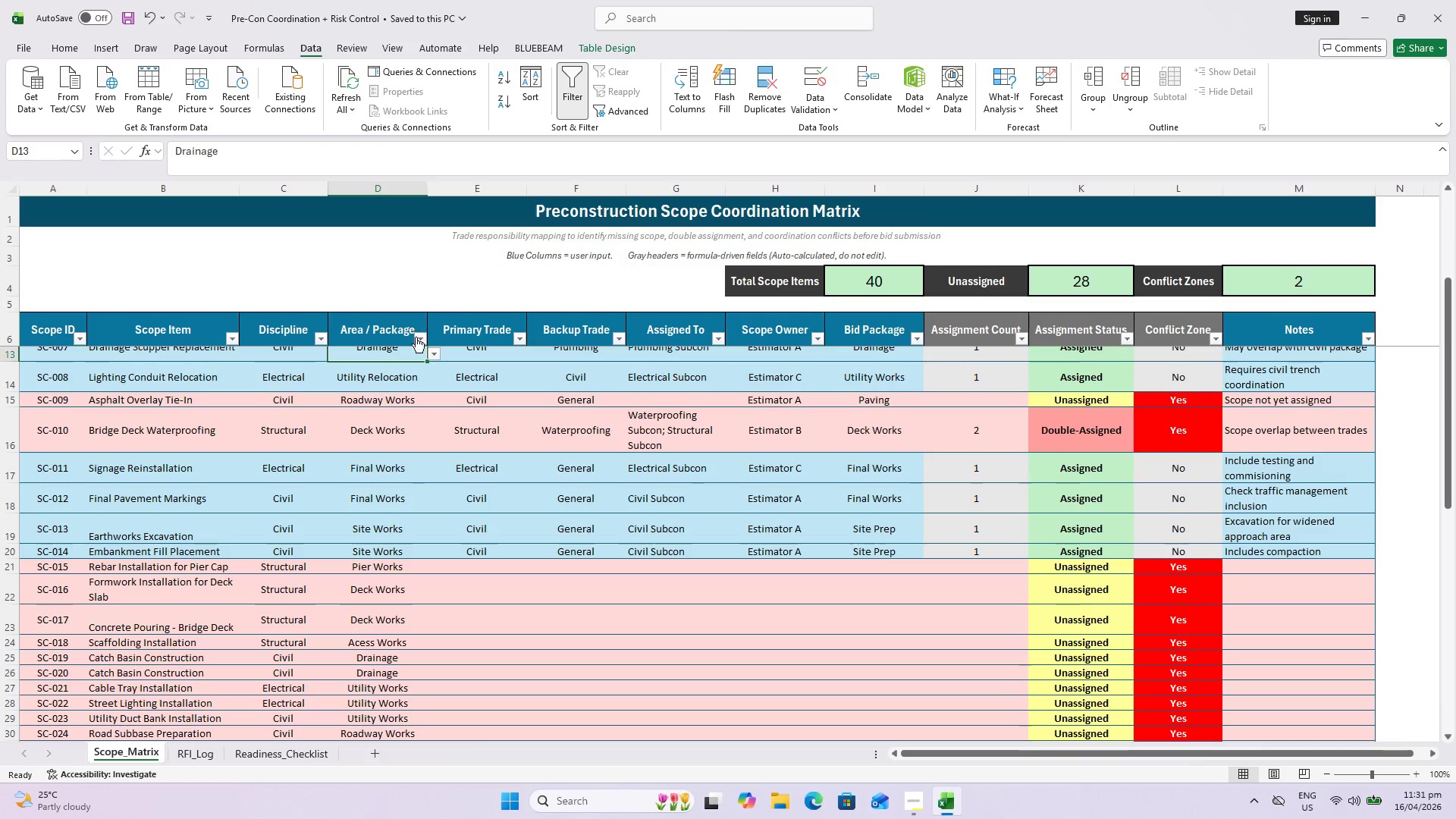 
wait(11.06)
 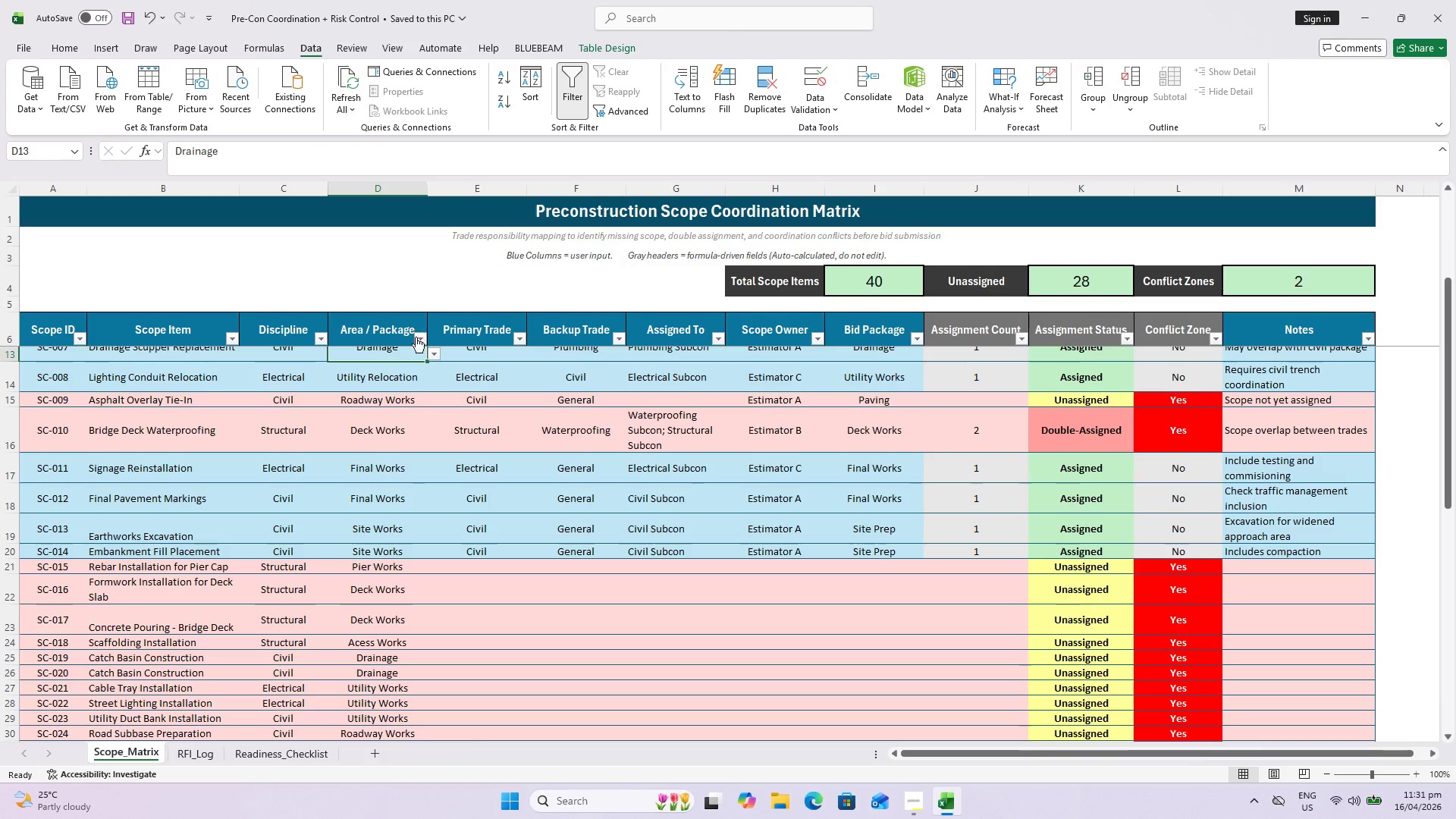 
left_click([463, 568])
 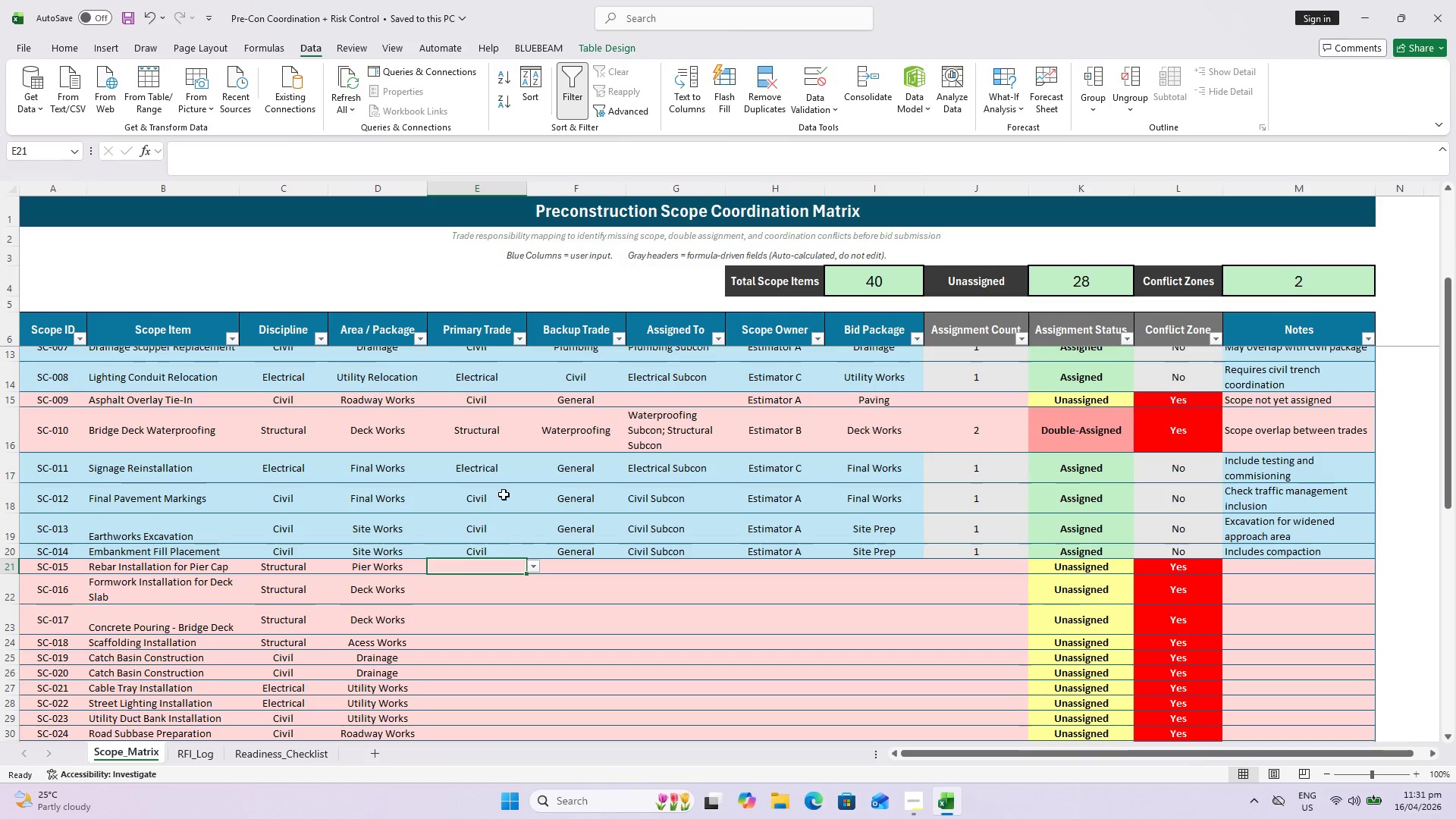 
wait(7.75)
 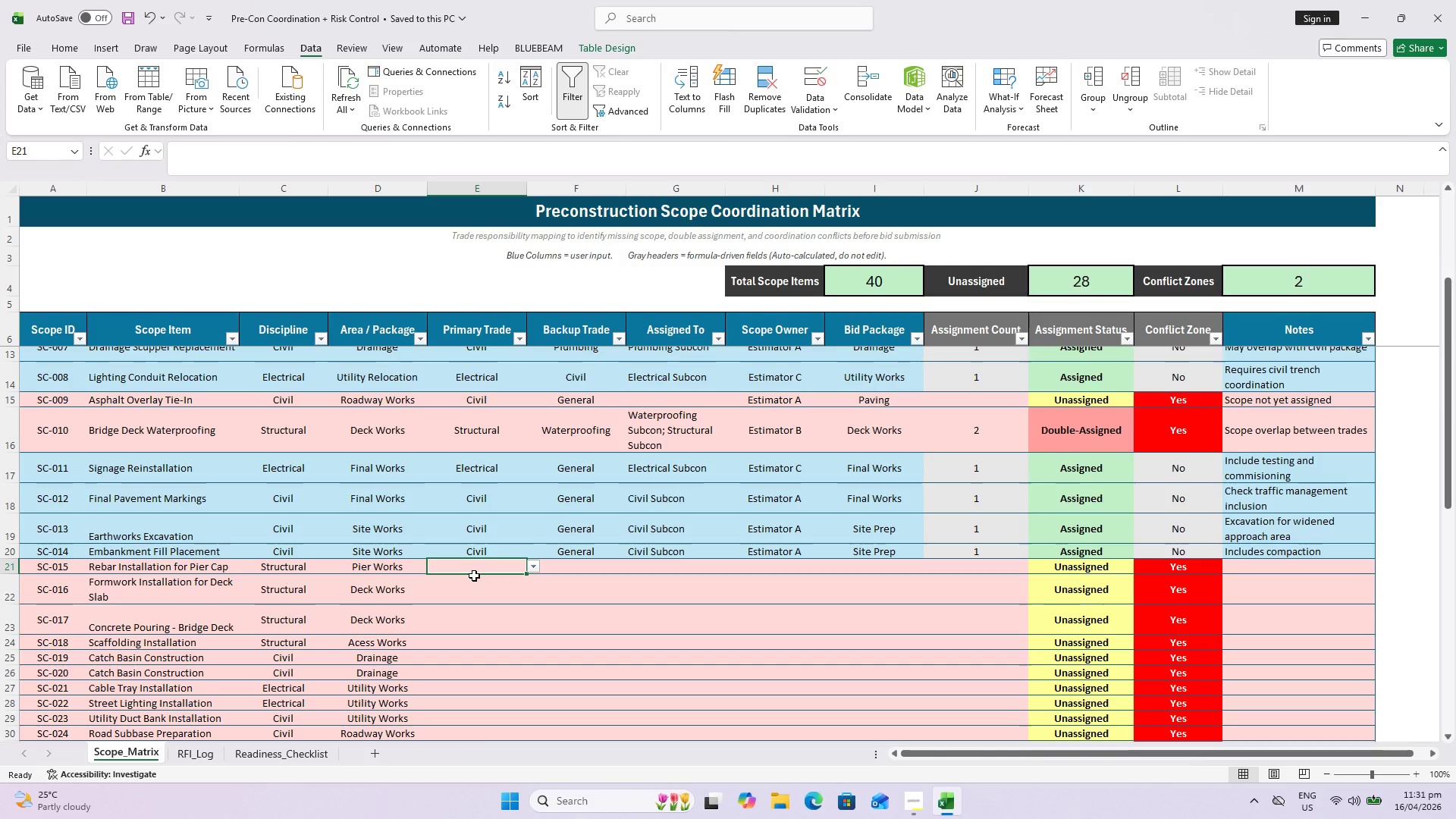 
left_click([532, 564])
 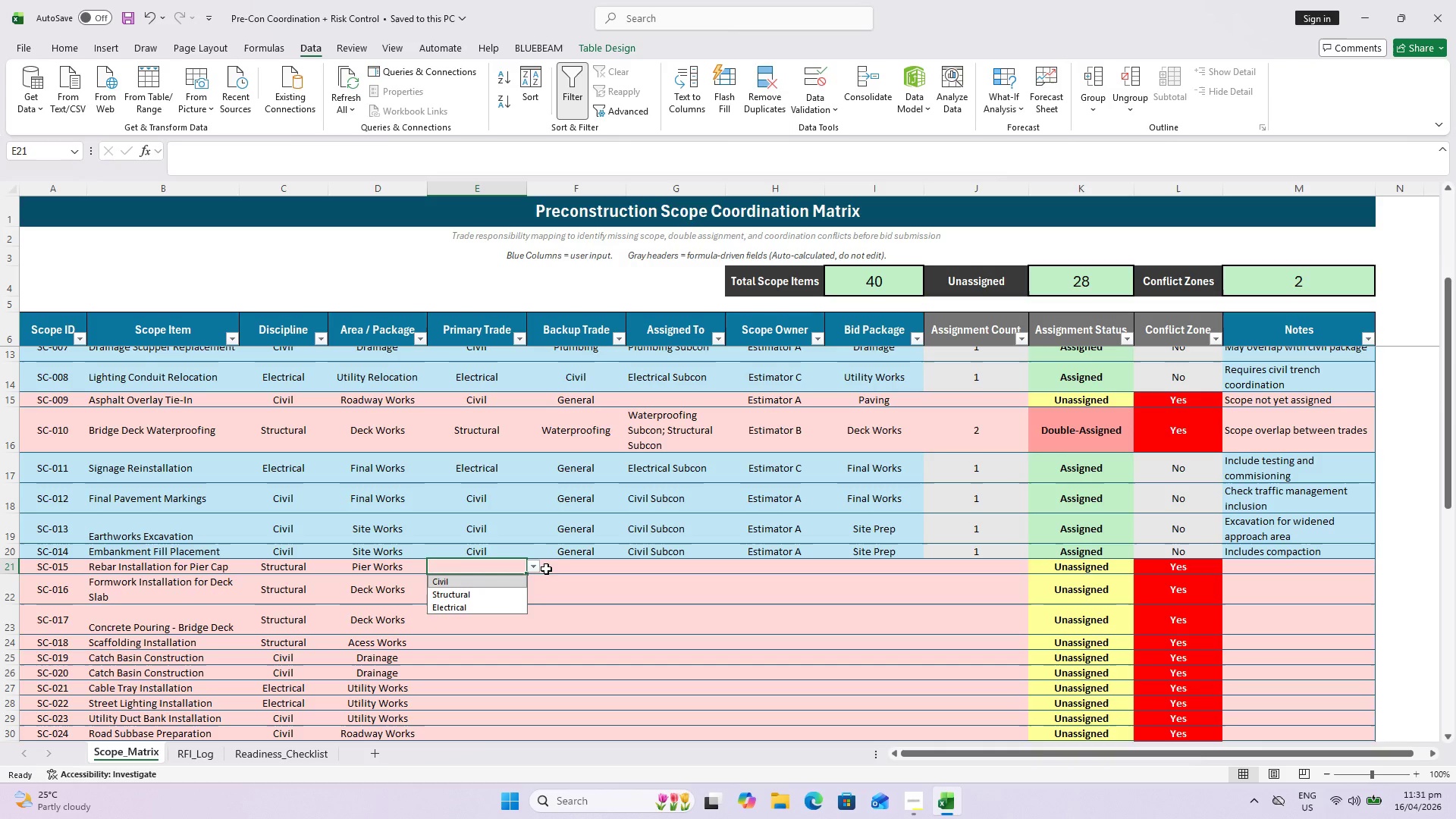 
left_click([549, 582])
 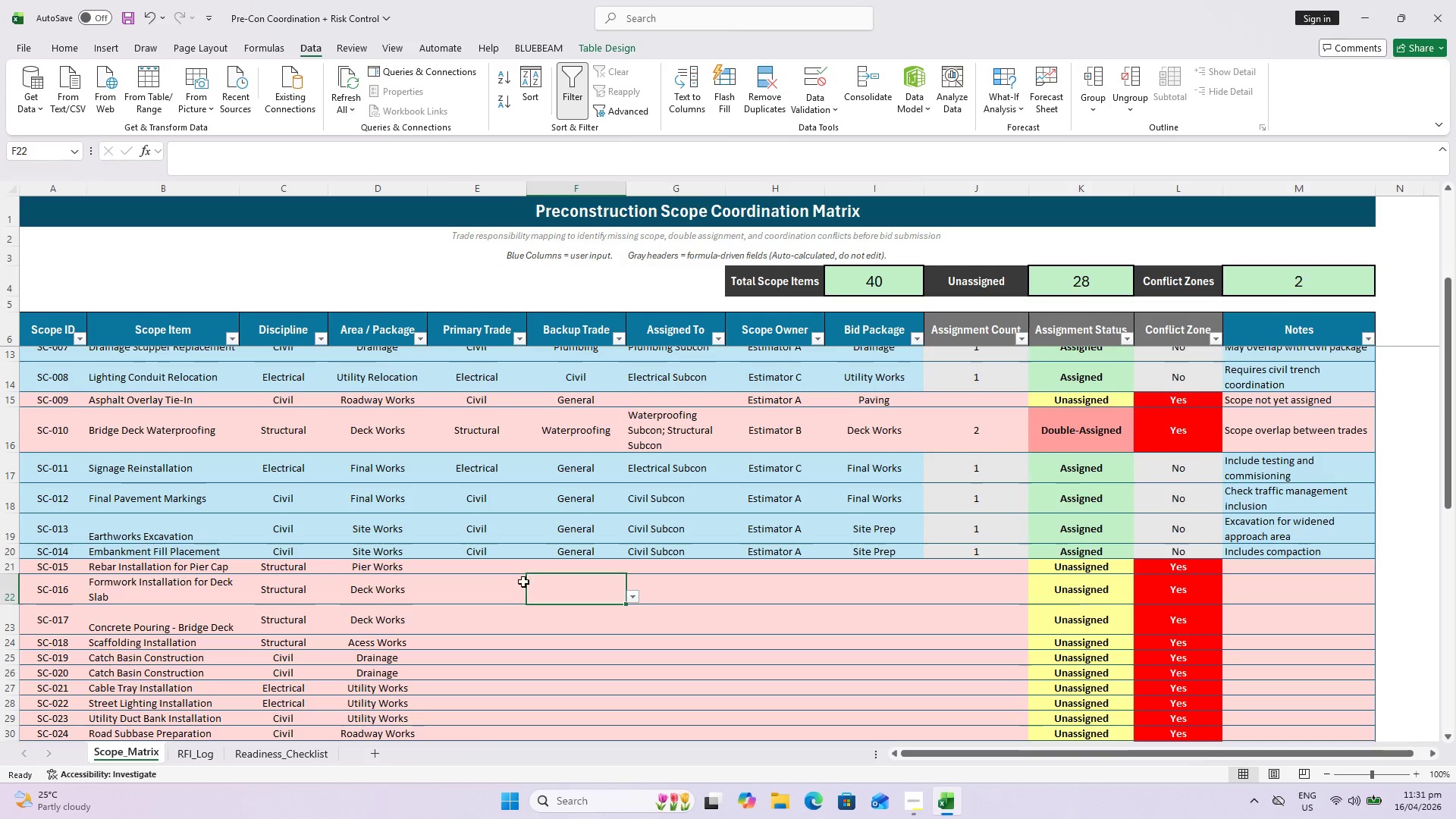 
left_click([484, 564])
 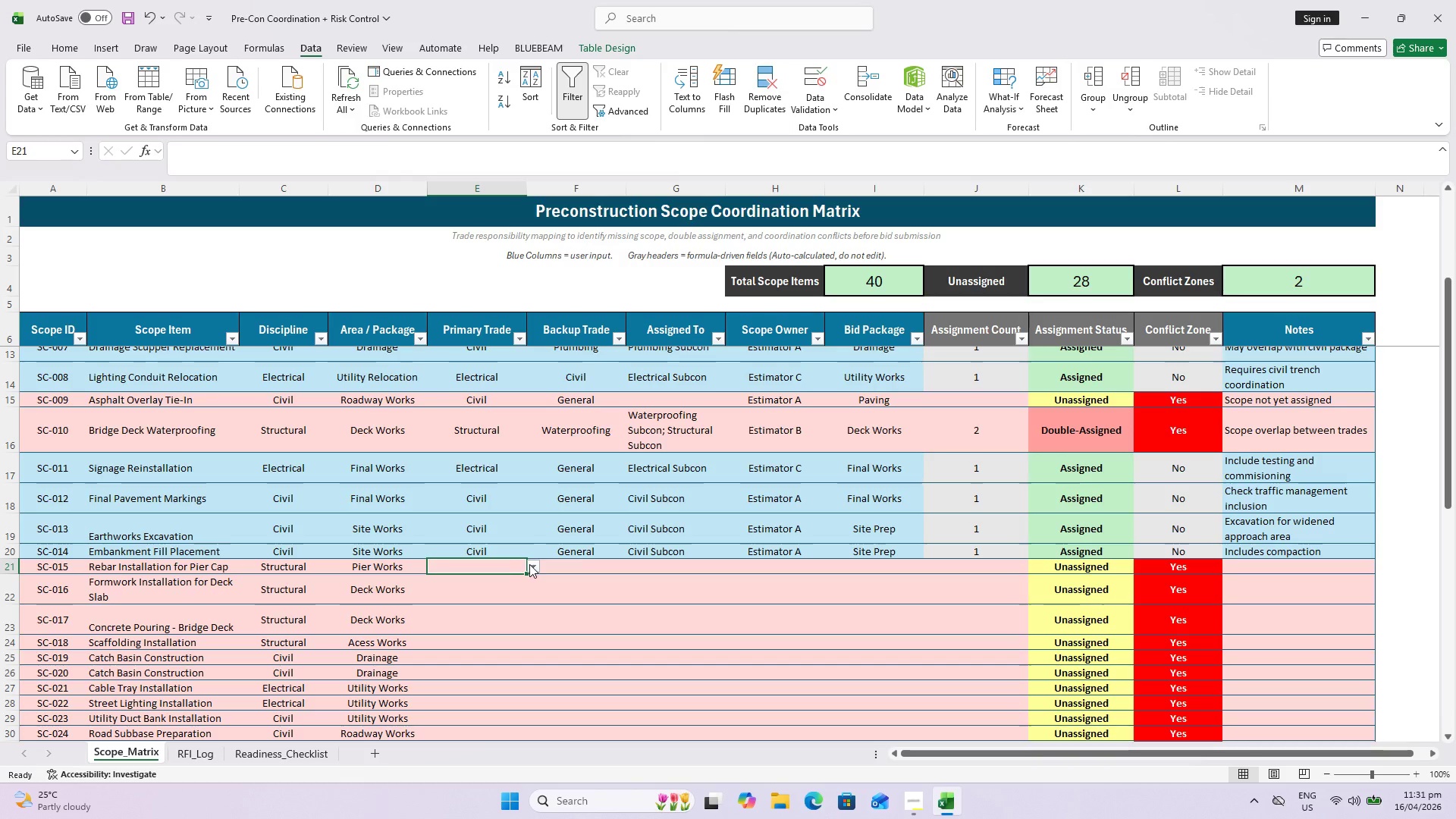 
left_click([531, 565])
 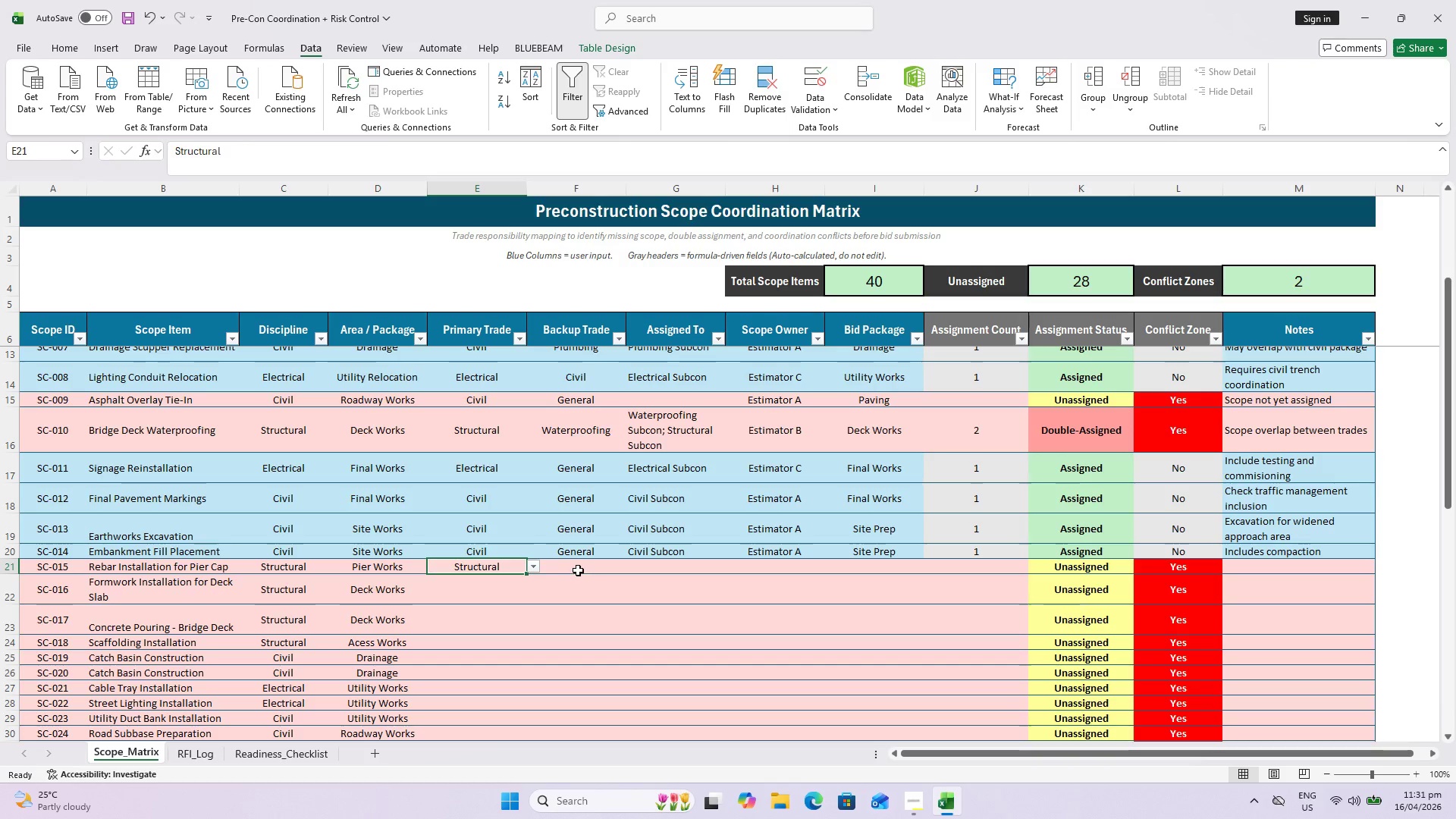 
left_click([578, 570])
 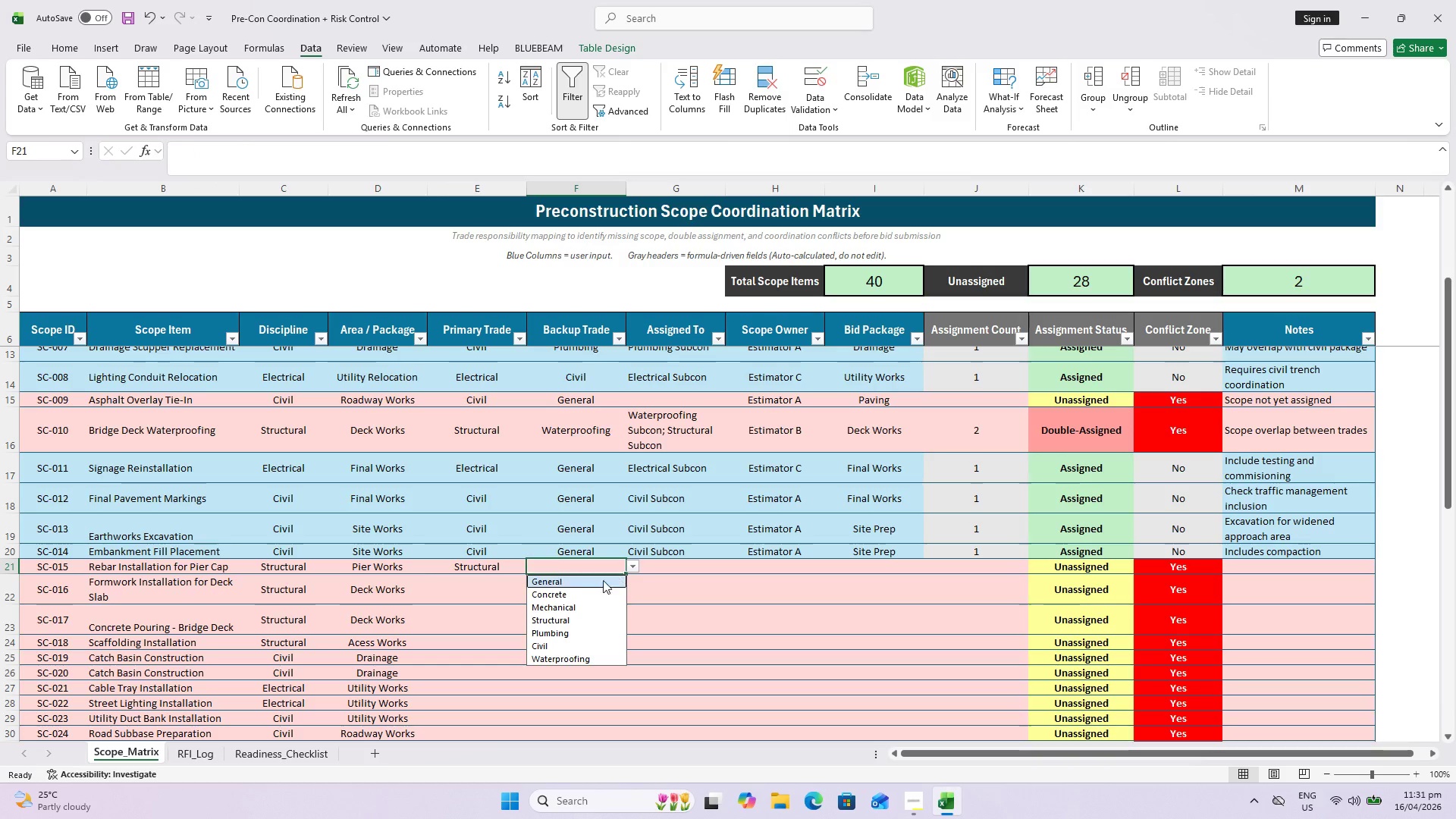 
left_click([592, 585])
 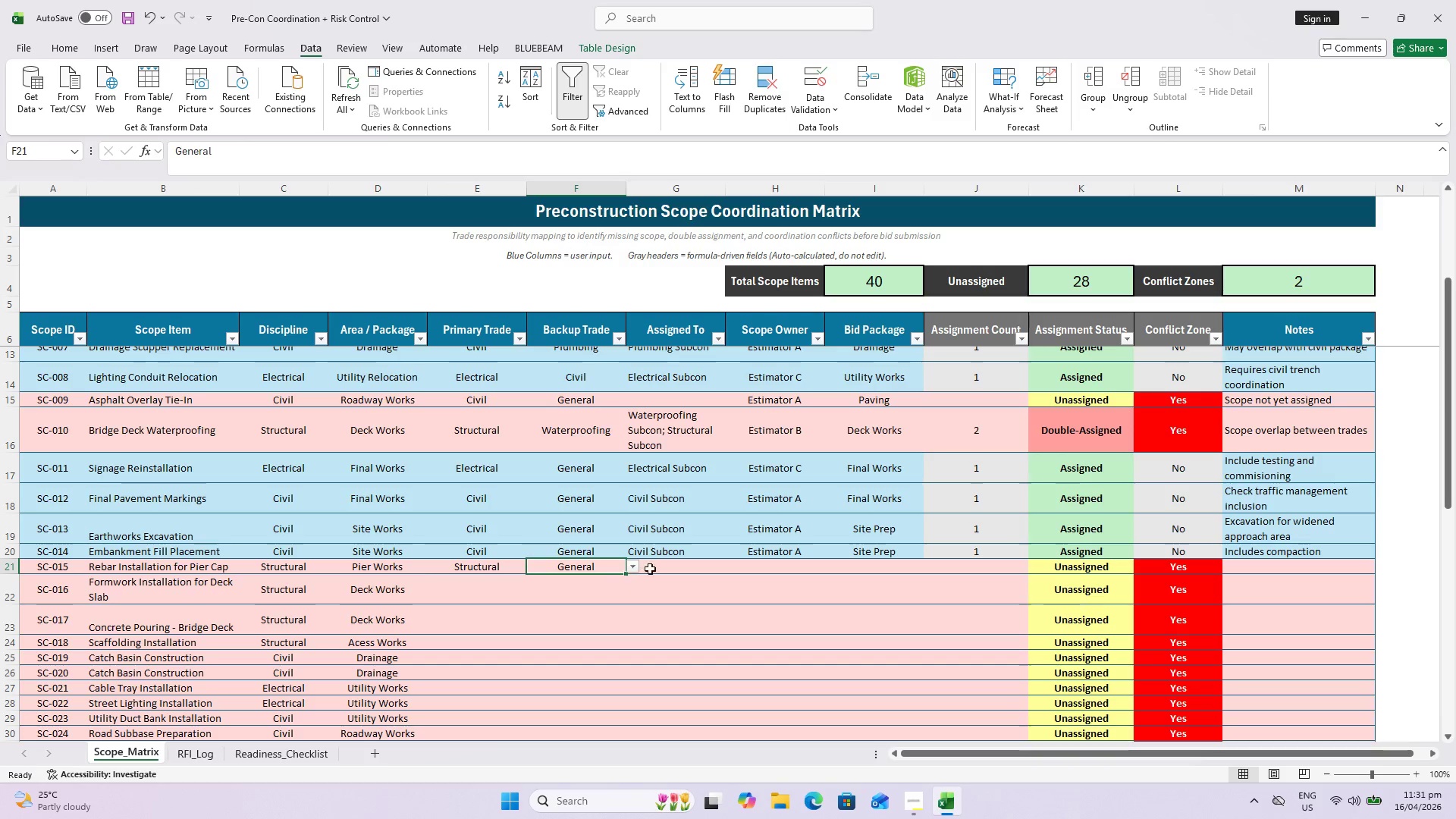 
left_click([665, 560])
 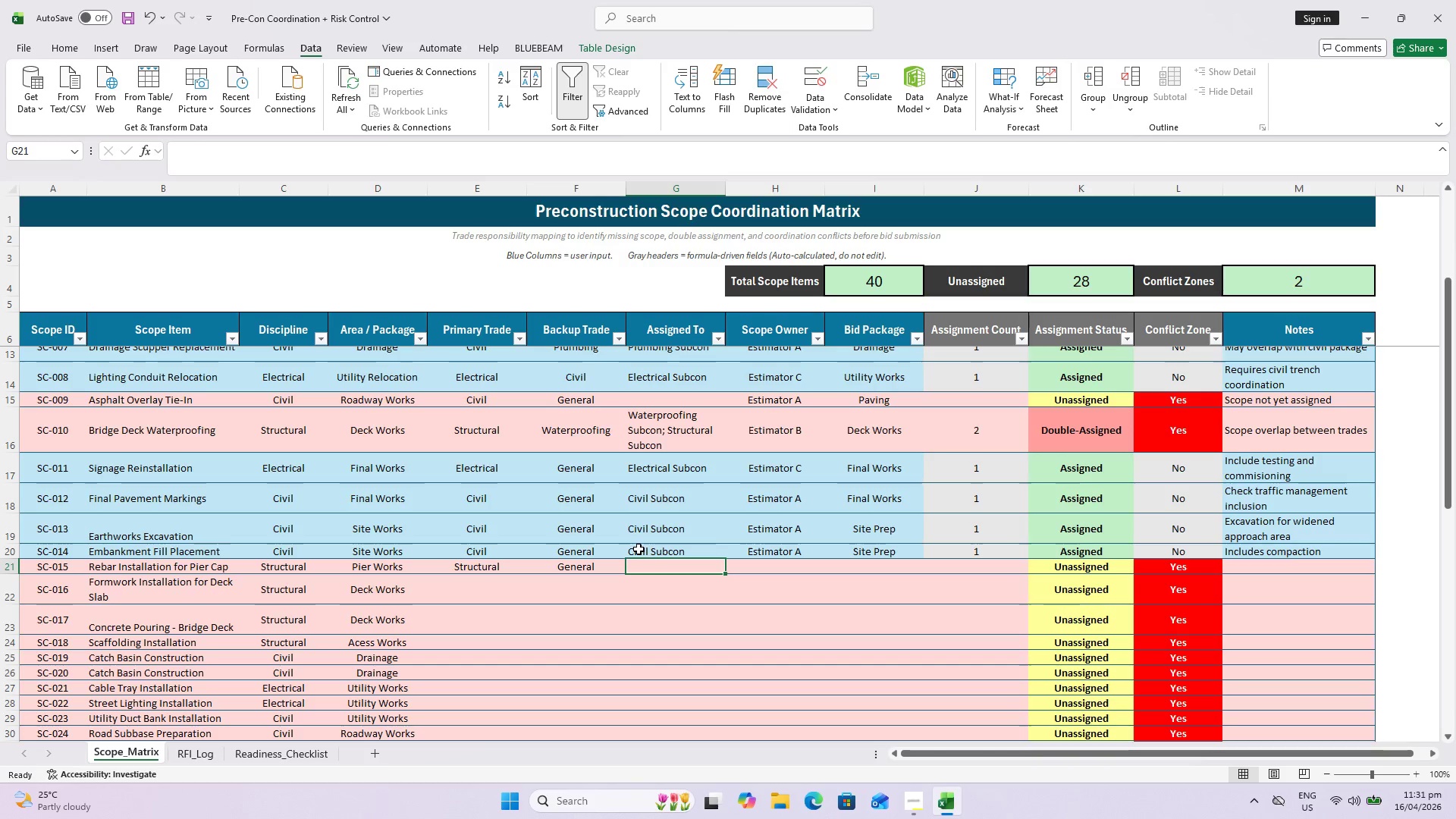 
wait(5.92)
 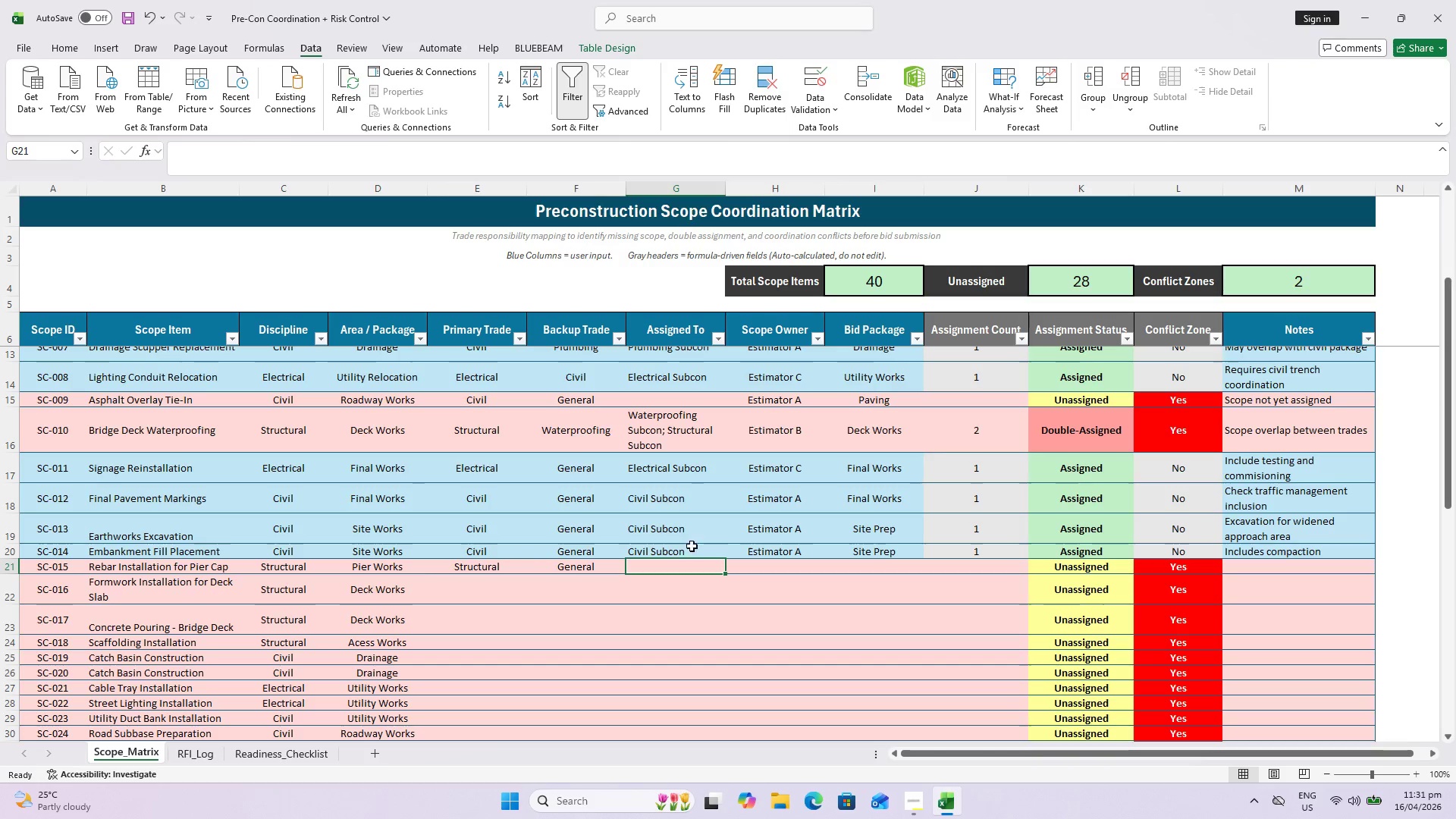 
key(Shift+S)
 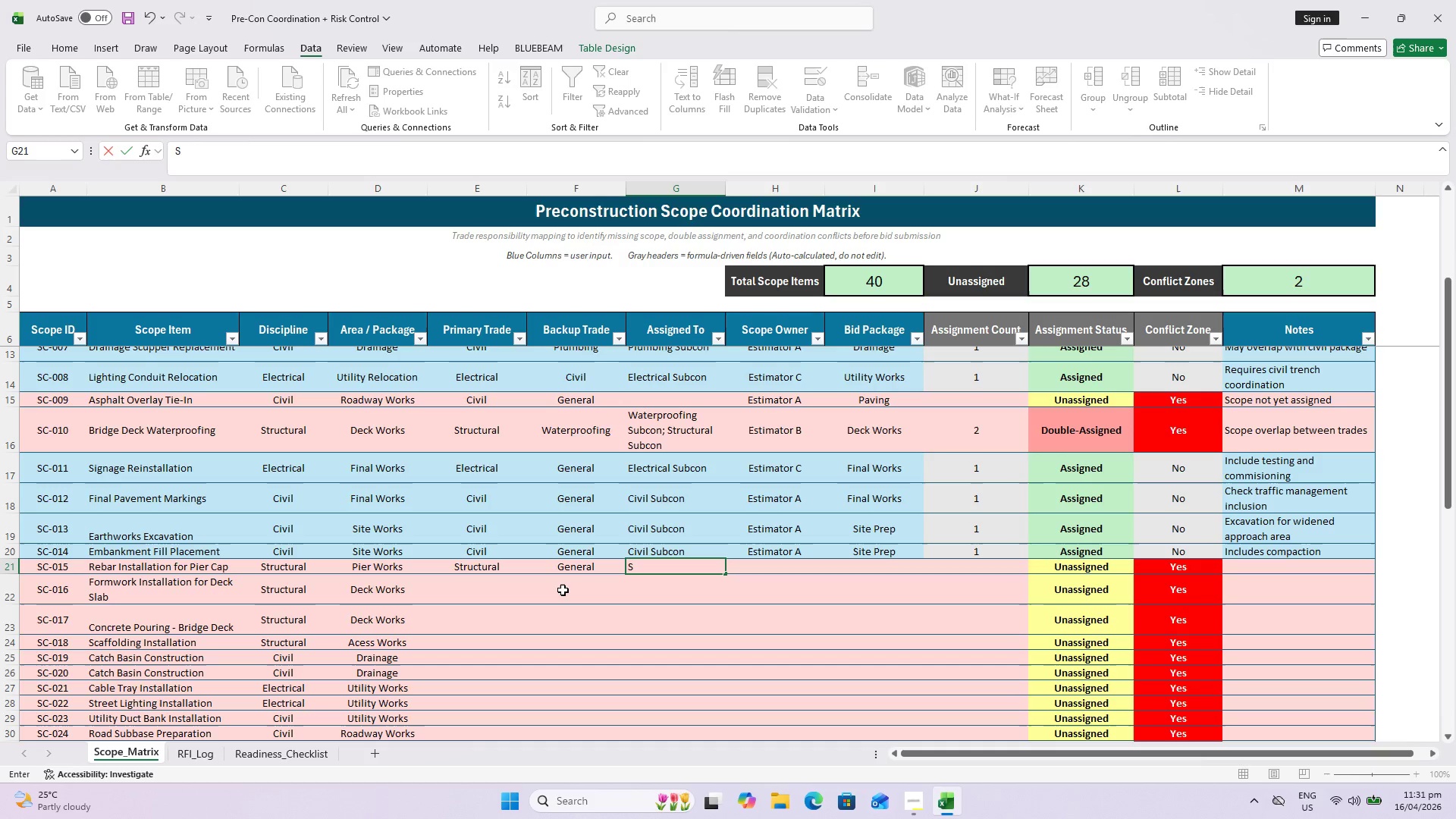 
key(Backspace)
 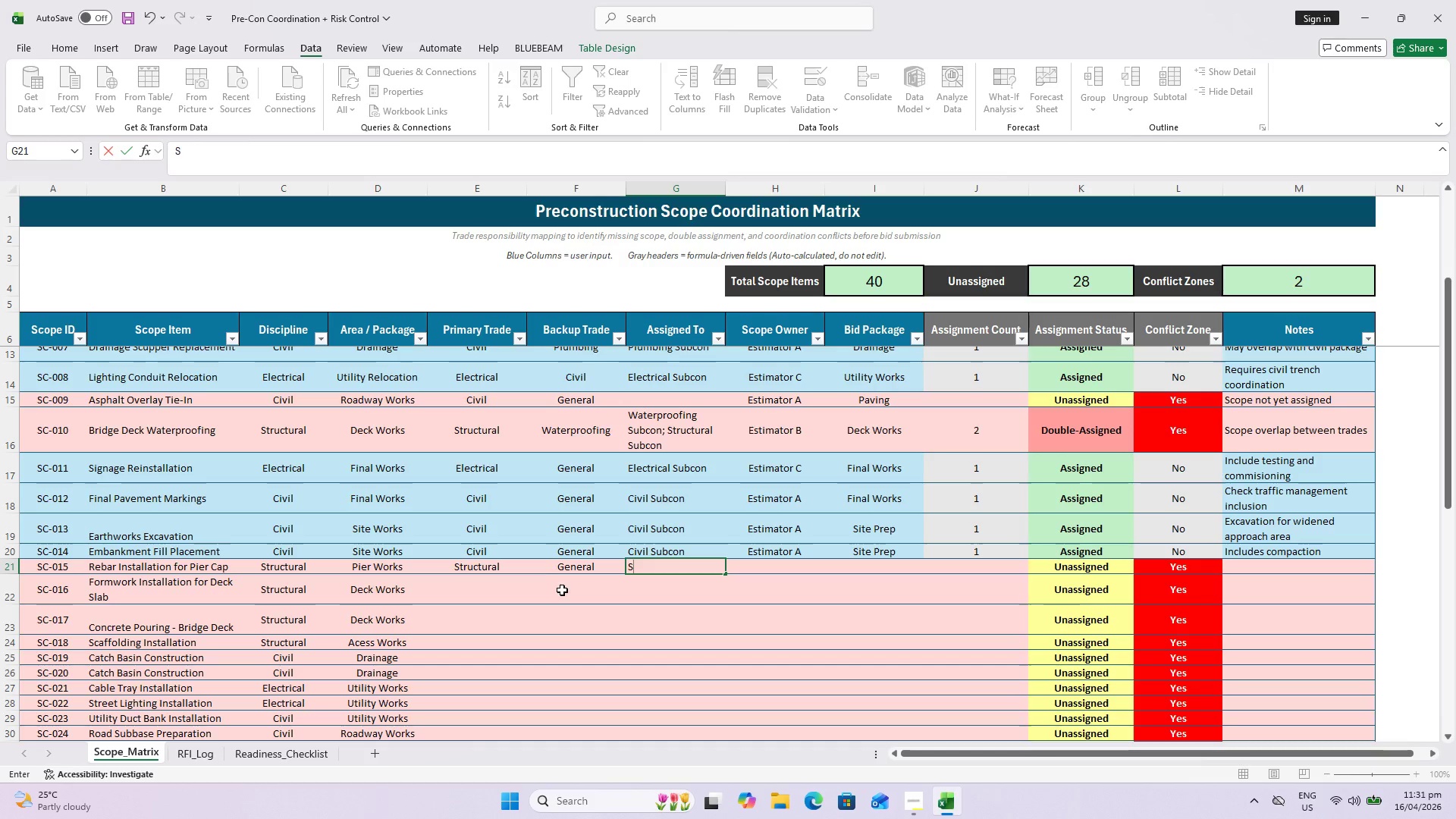 
key(Delete)
 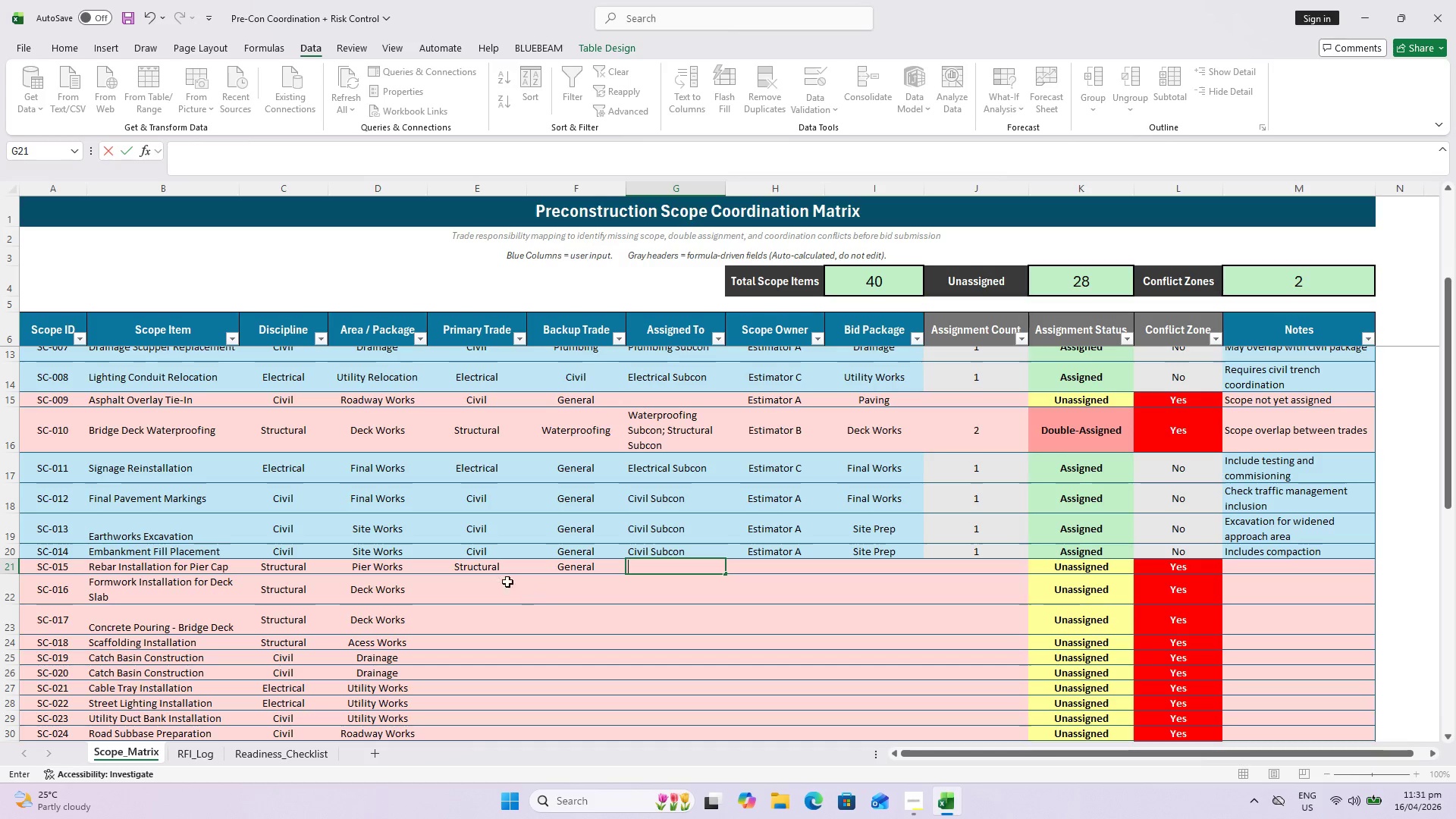 
mouse_move([505, 581])
 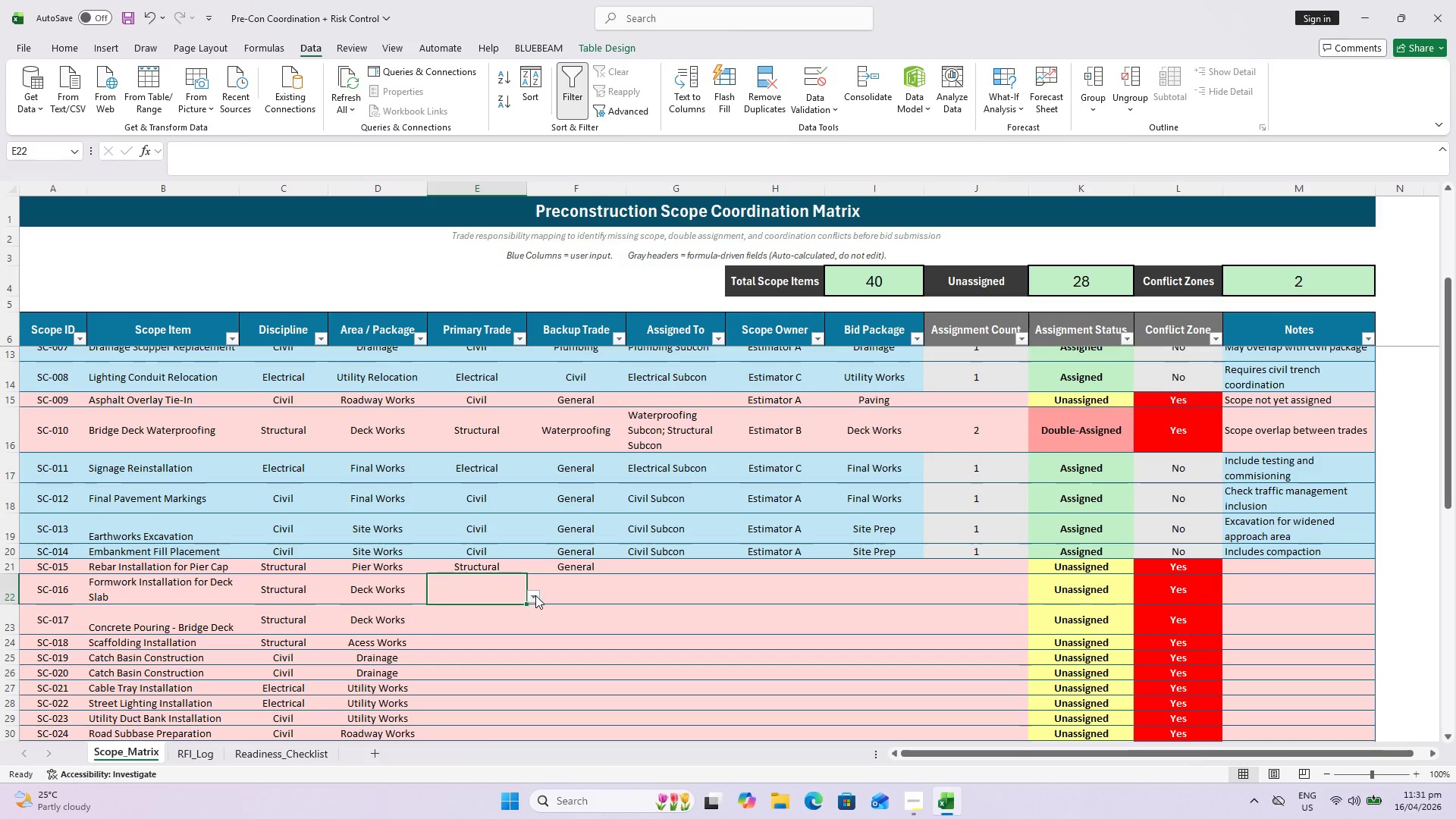 
left_click([535, 595])
 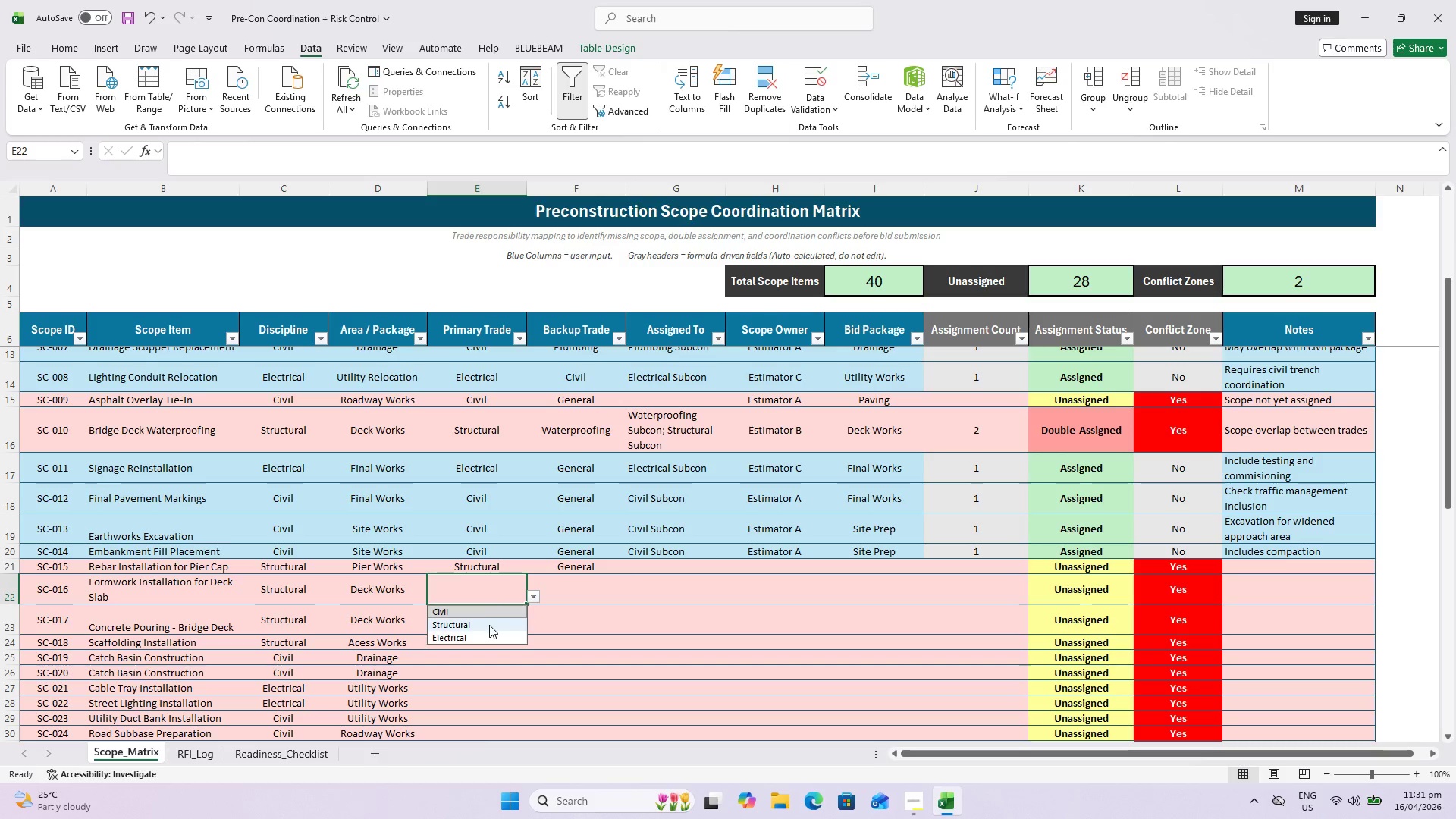 
left_click([489, 625])
 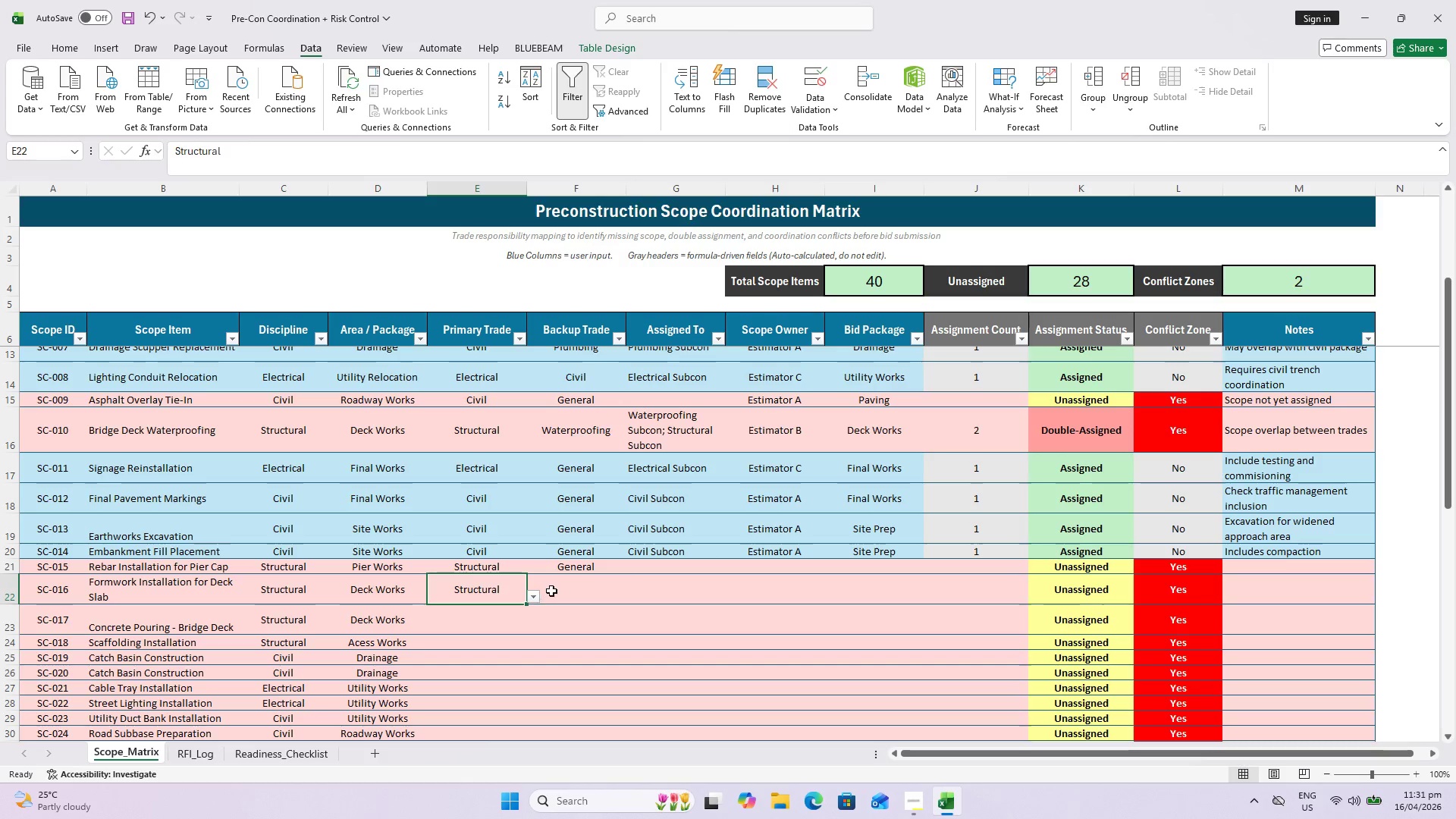 
left_click([551, 591])
 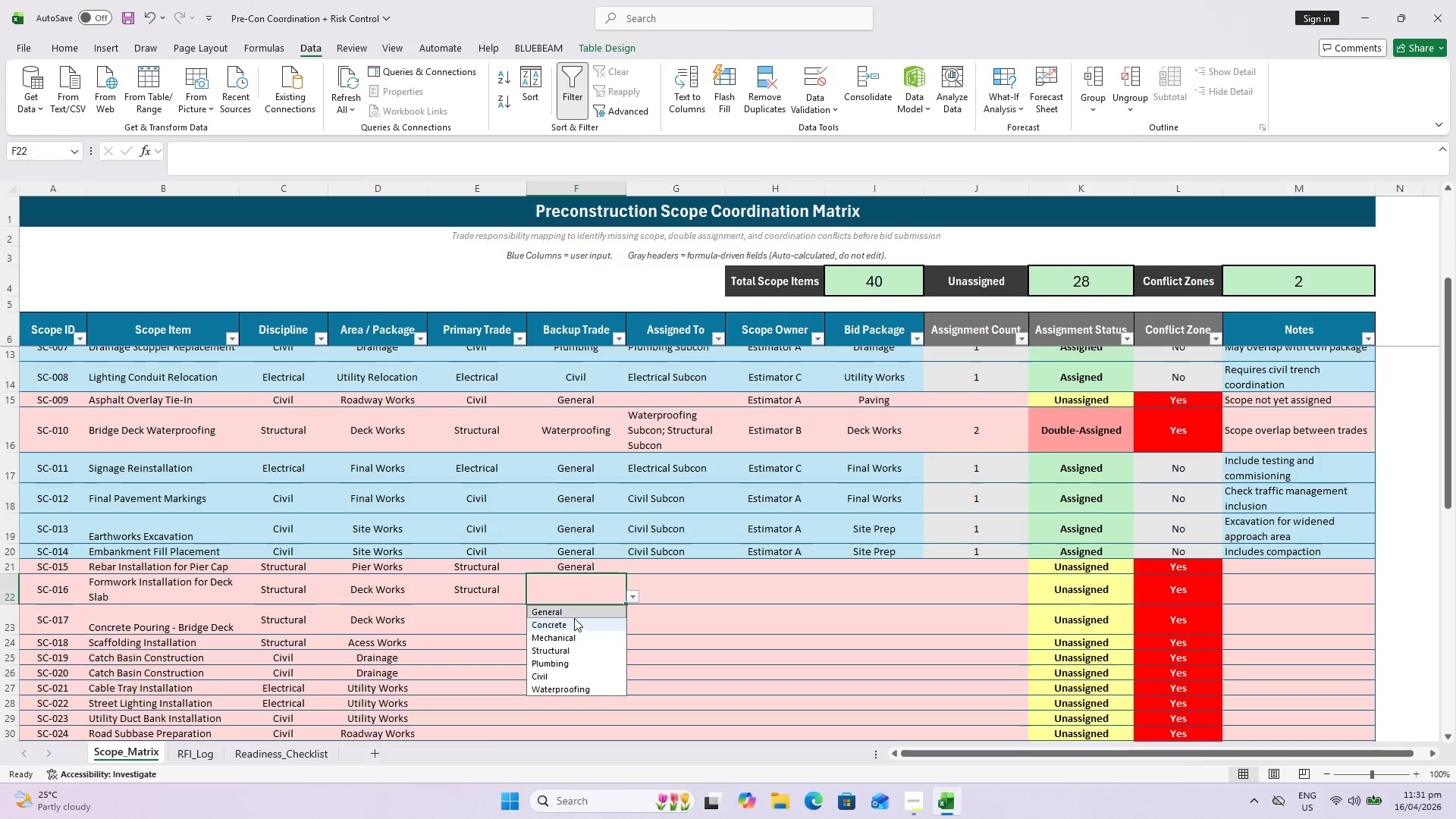 
double_click([509, 617])
 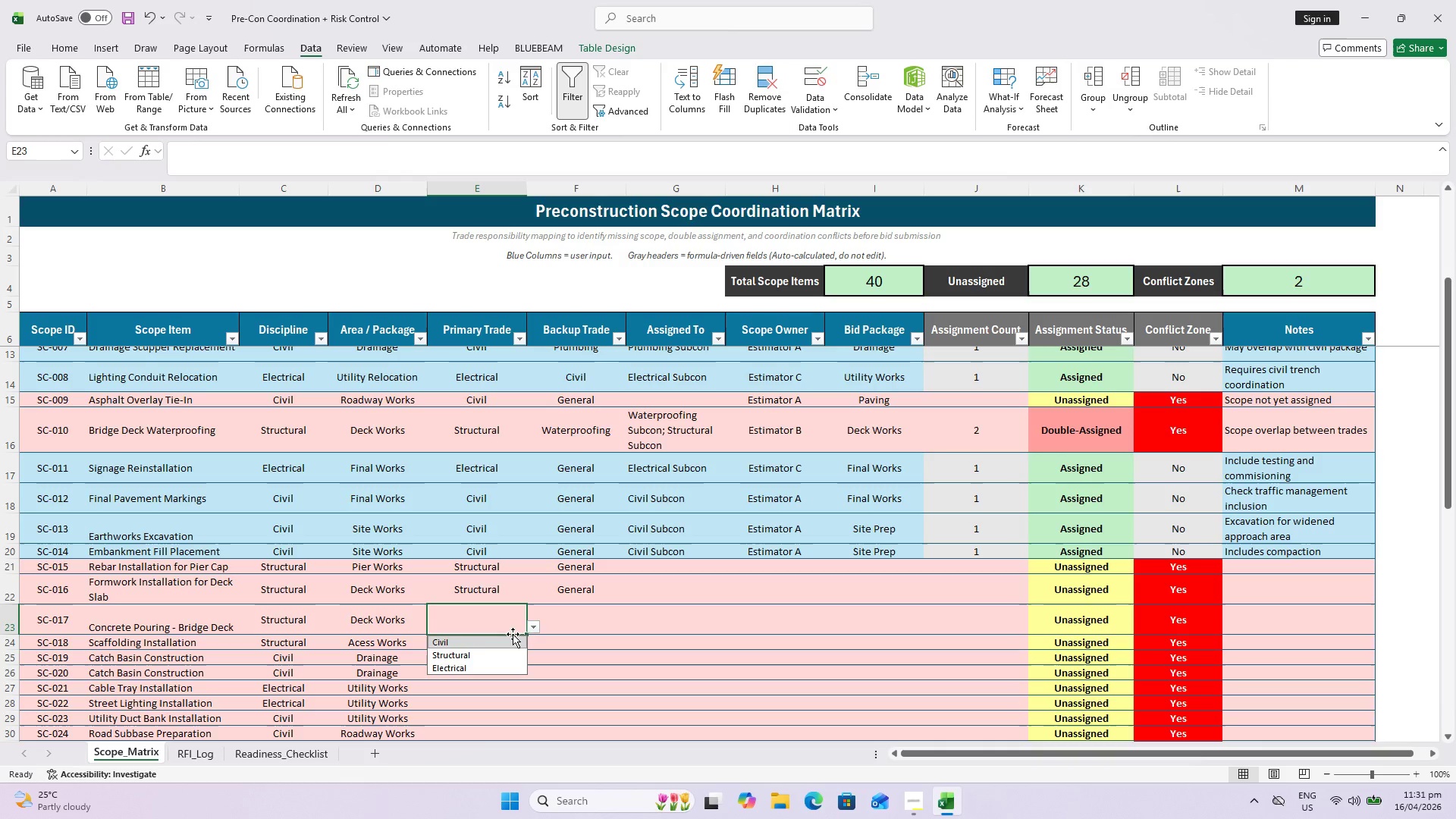 
left_click([488, 649])
 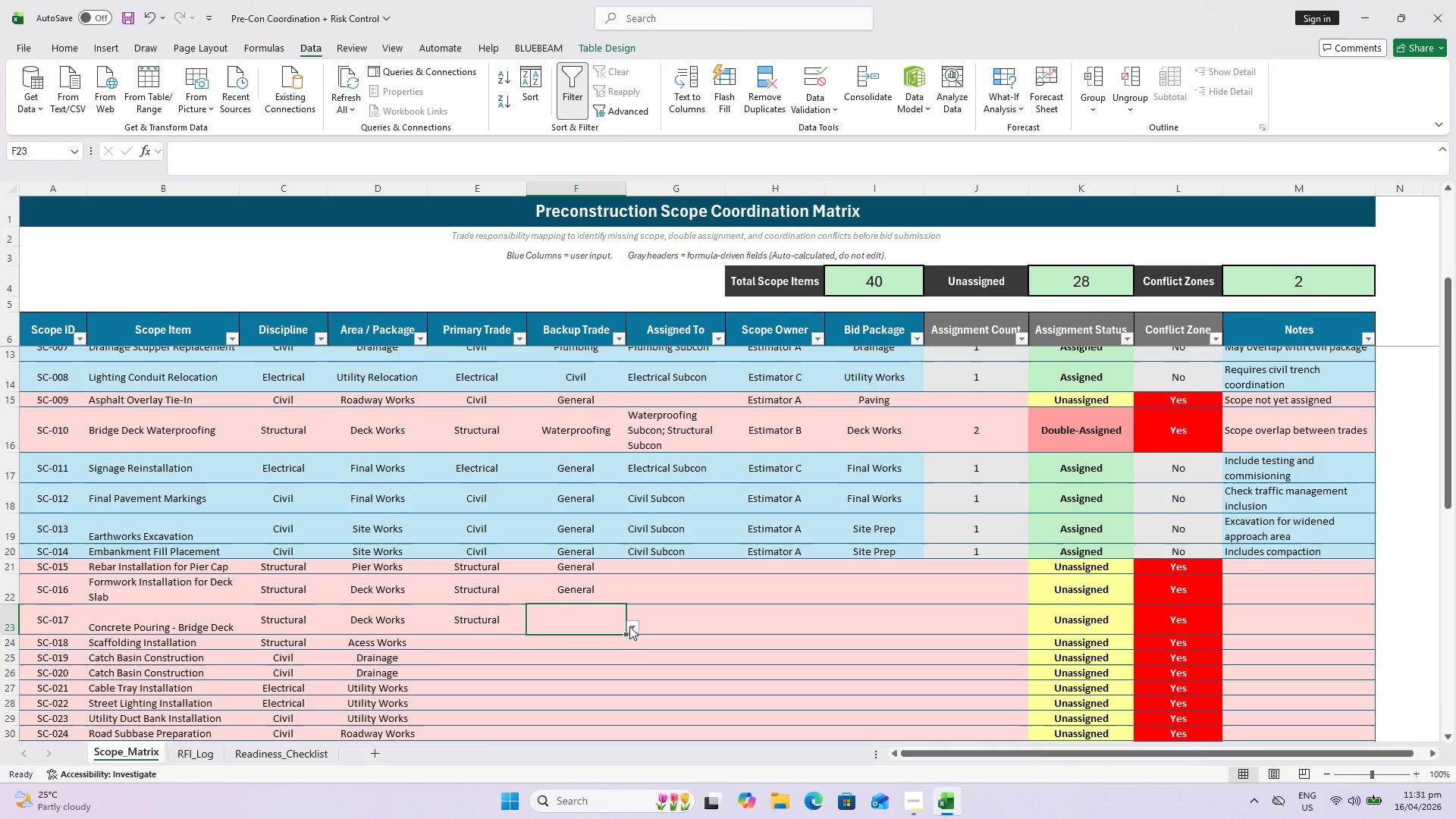 
left_click([629, 626])
 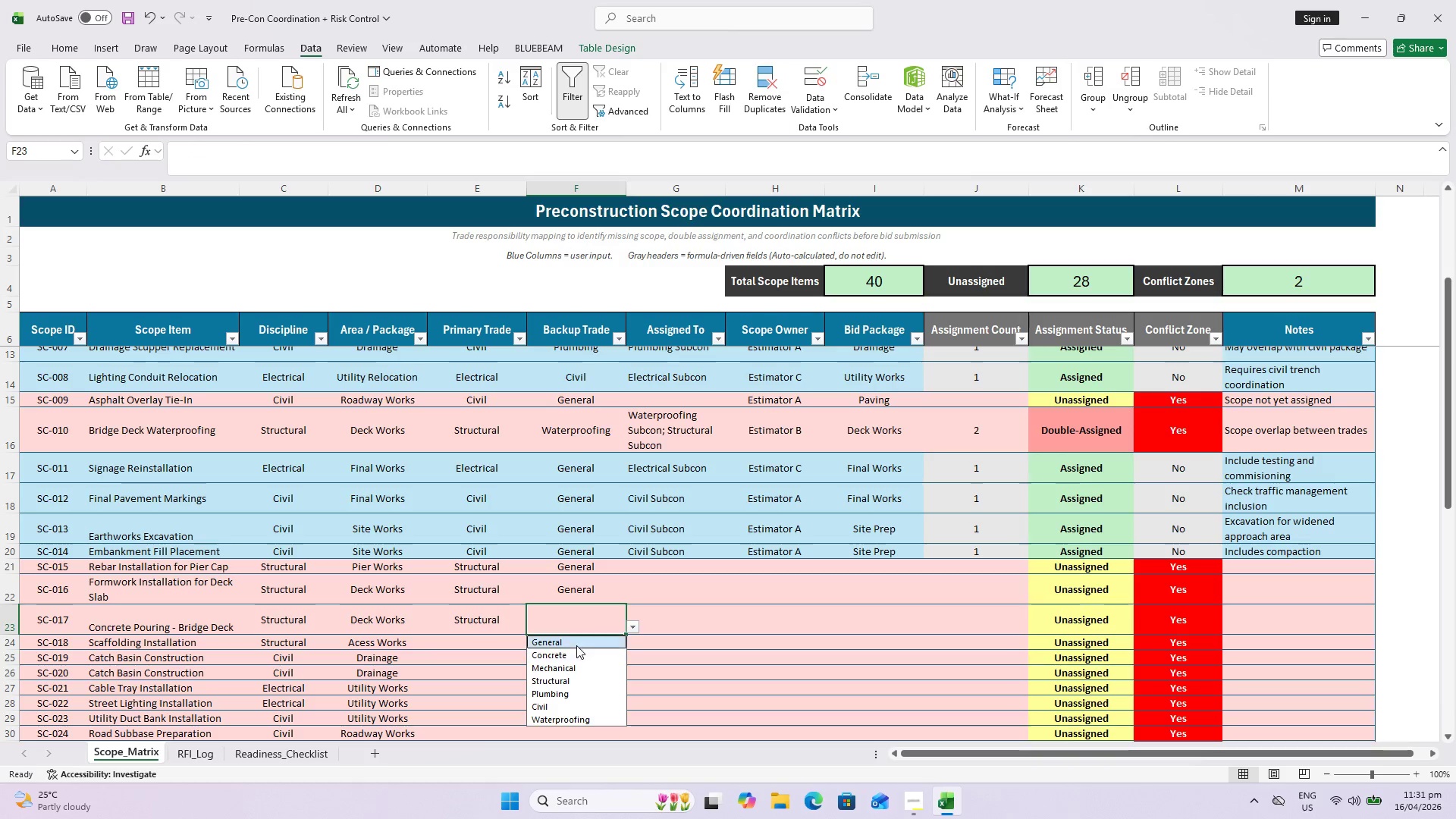 
left_click([576, 642])
 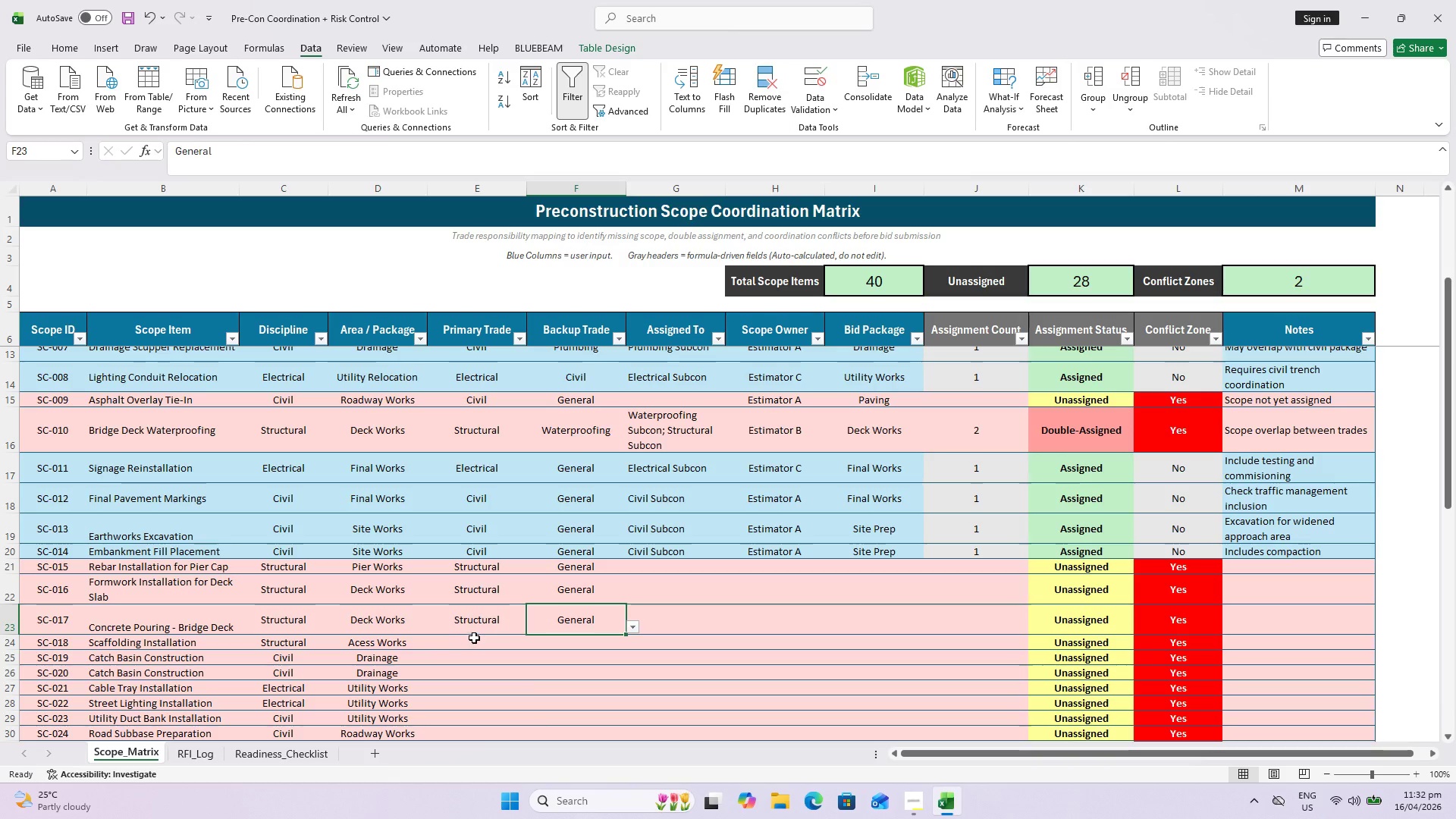 
wait(5.61)
 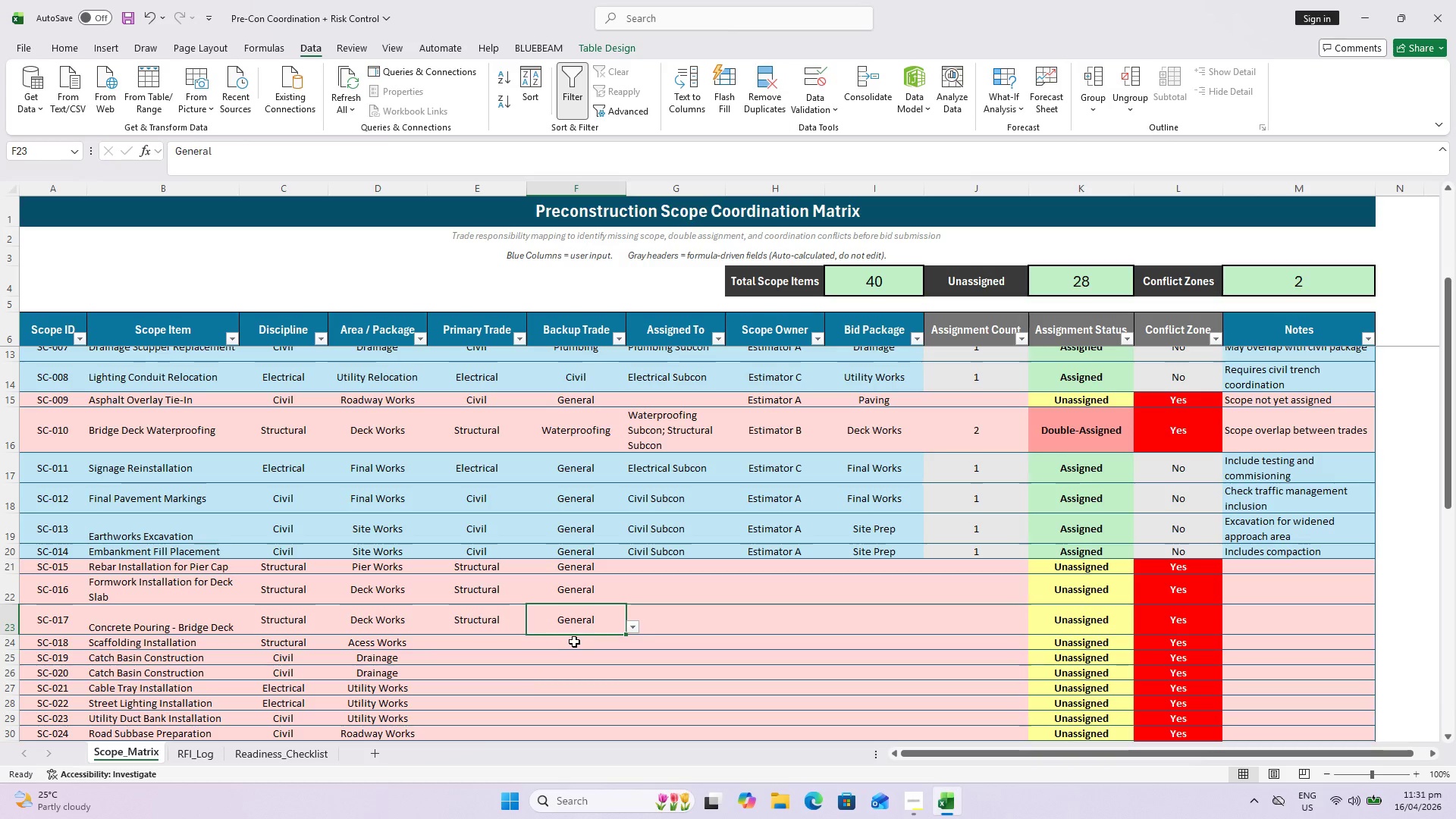 
left_click([474, 638])
 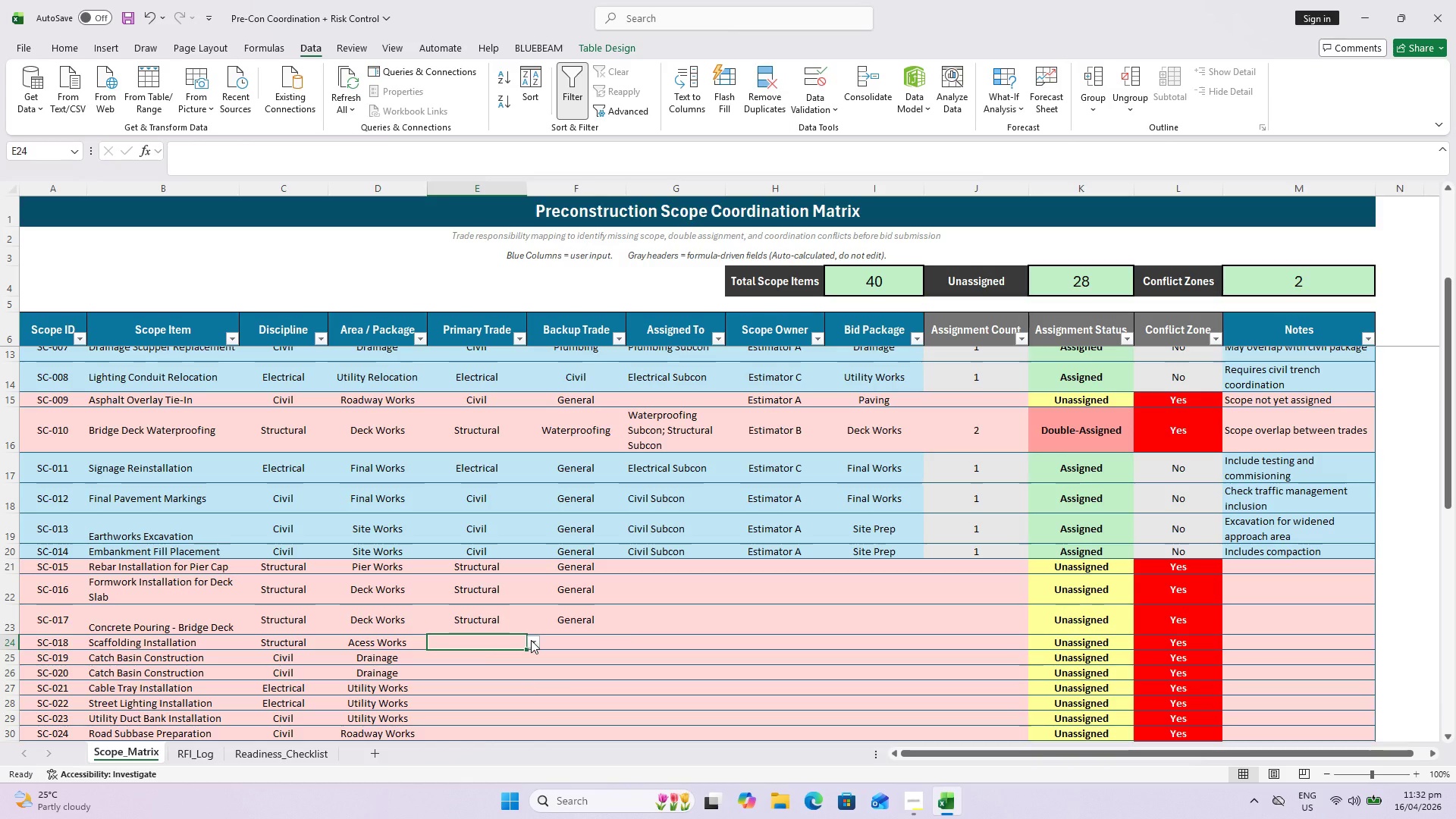 
left_click([531, 640])
 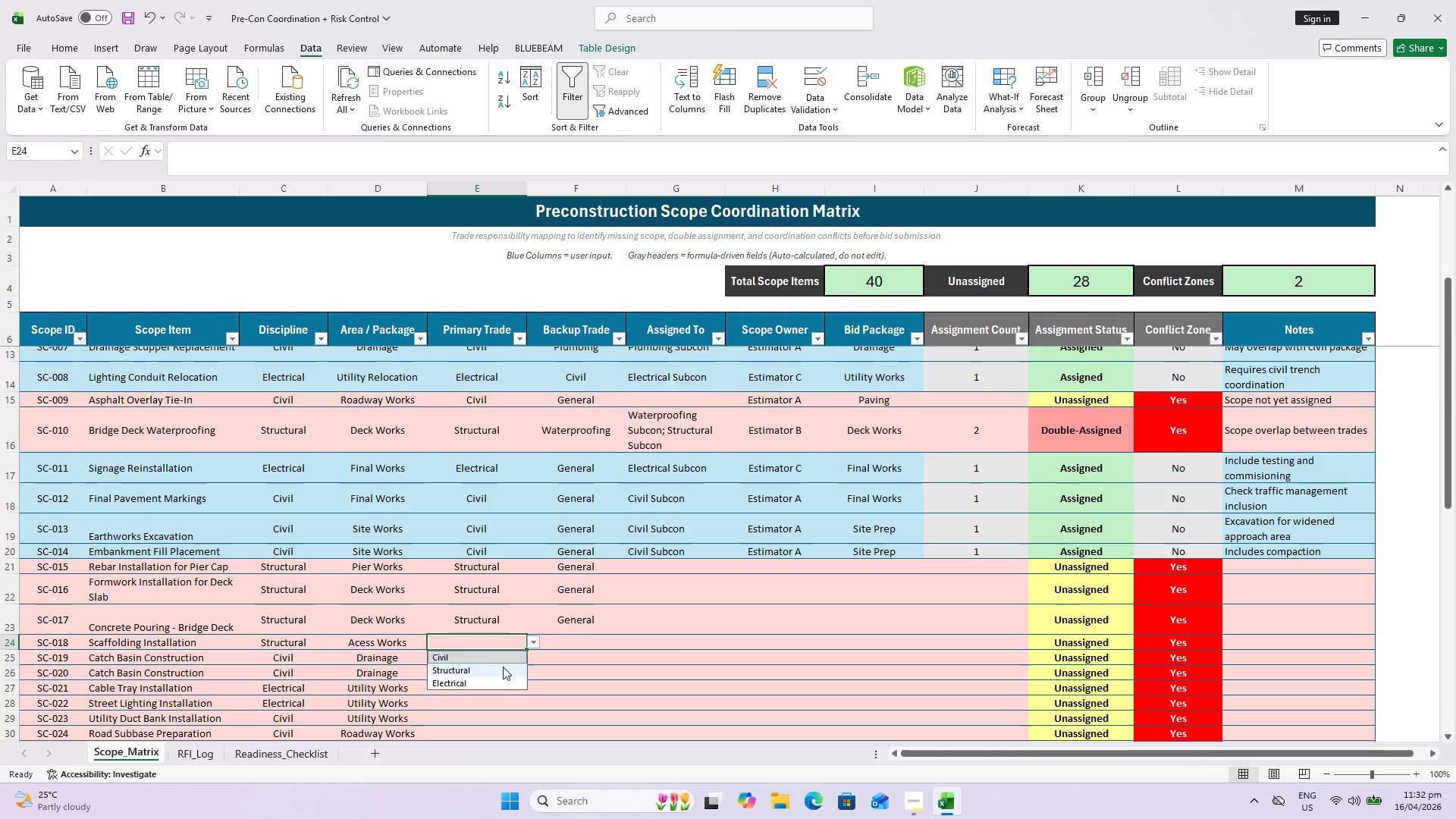 
left_click([503, 667])
 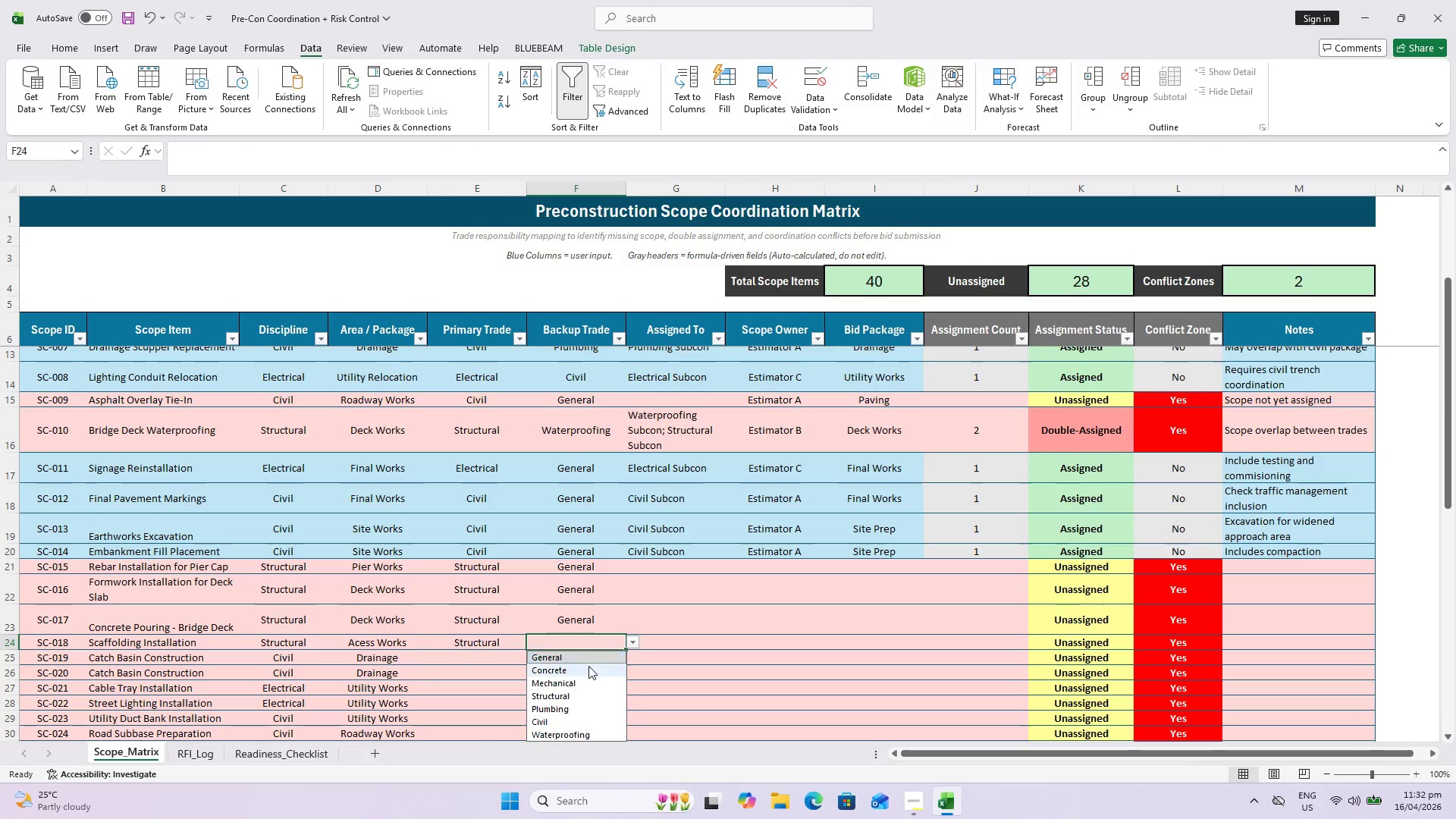 
left_click([582, 662])
 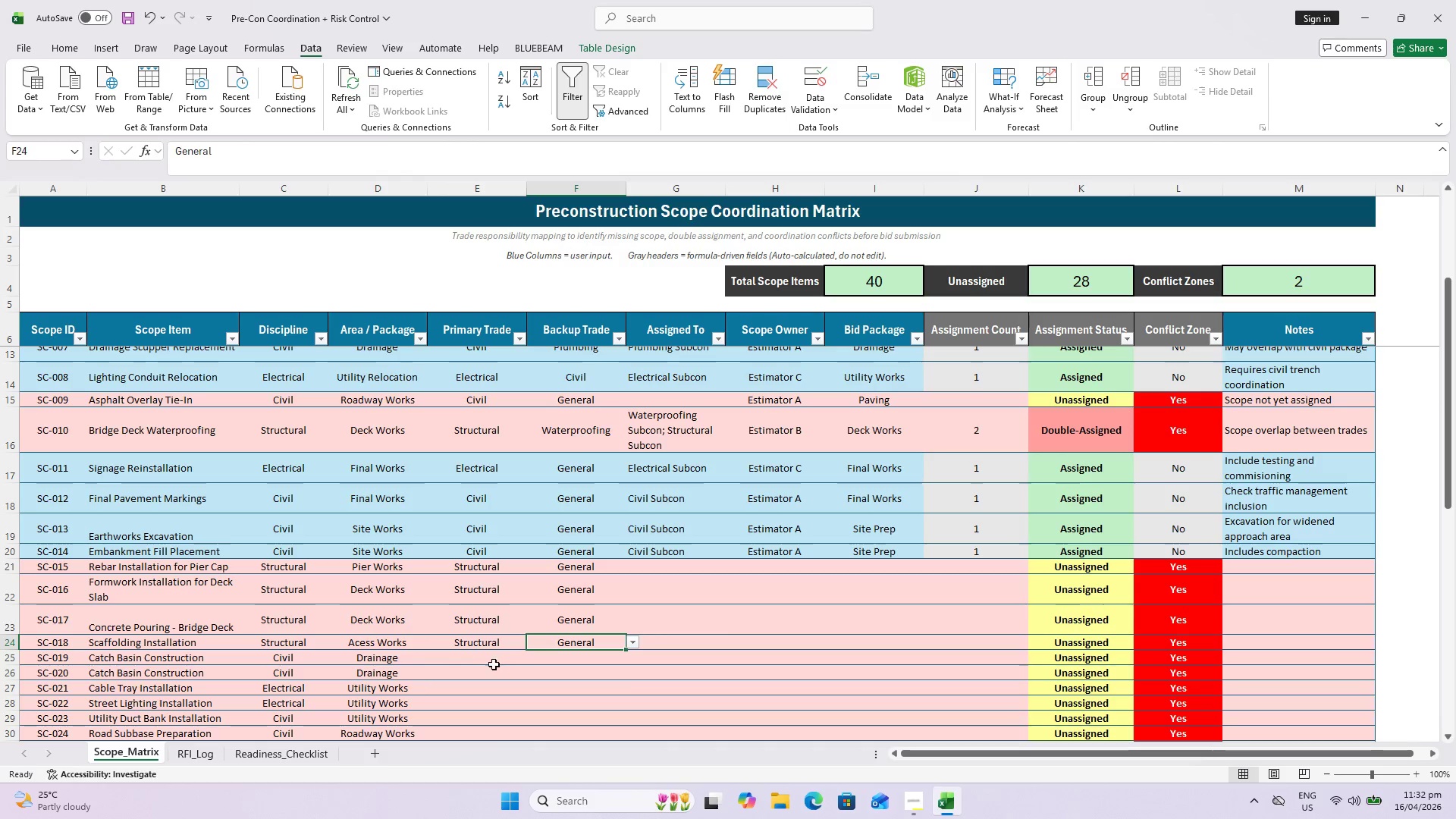 
left_click([492, 664])
 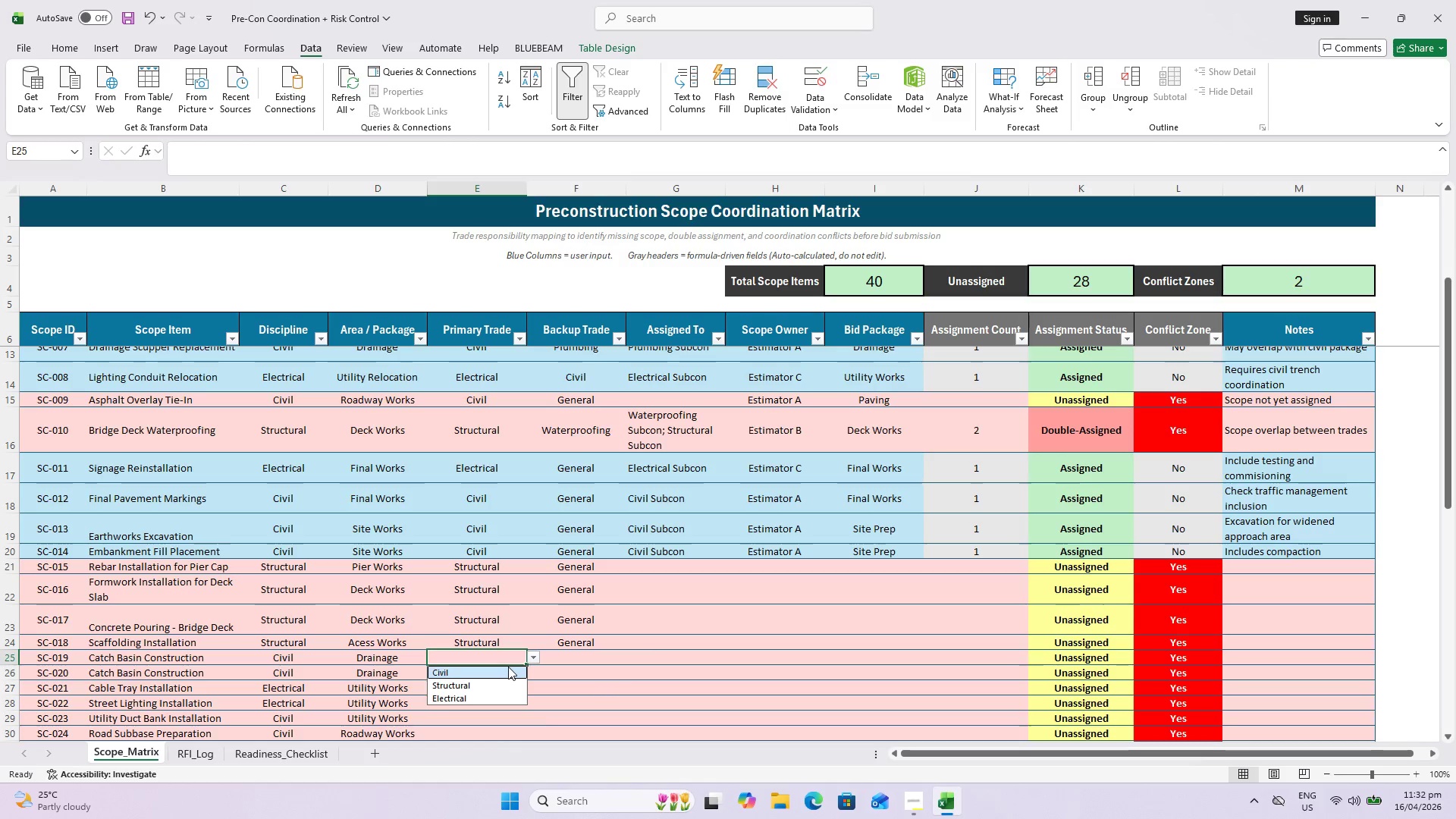 
wait(6.12)
 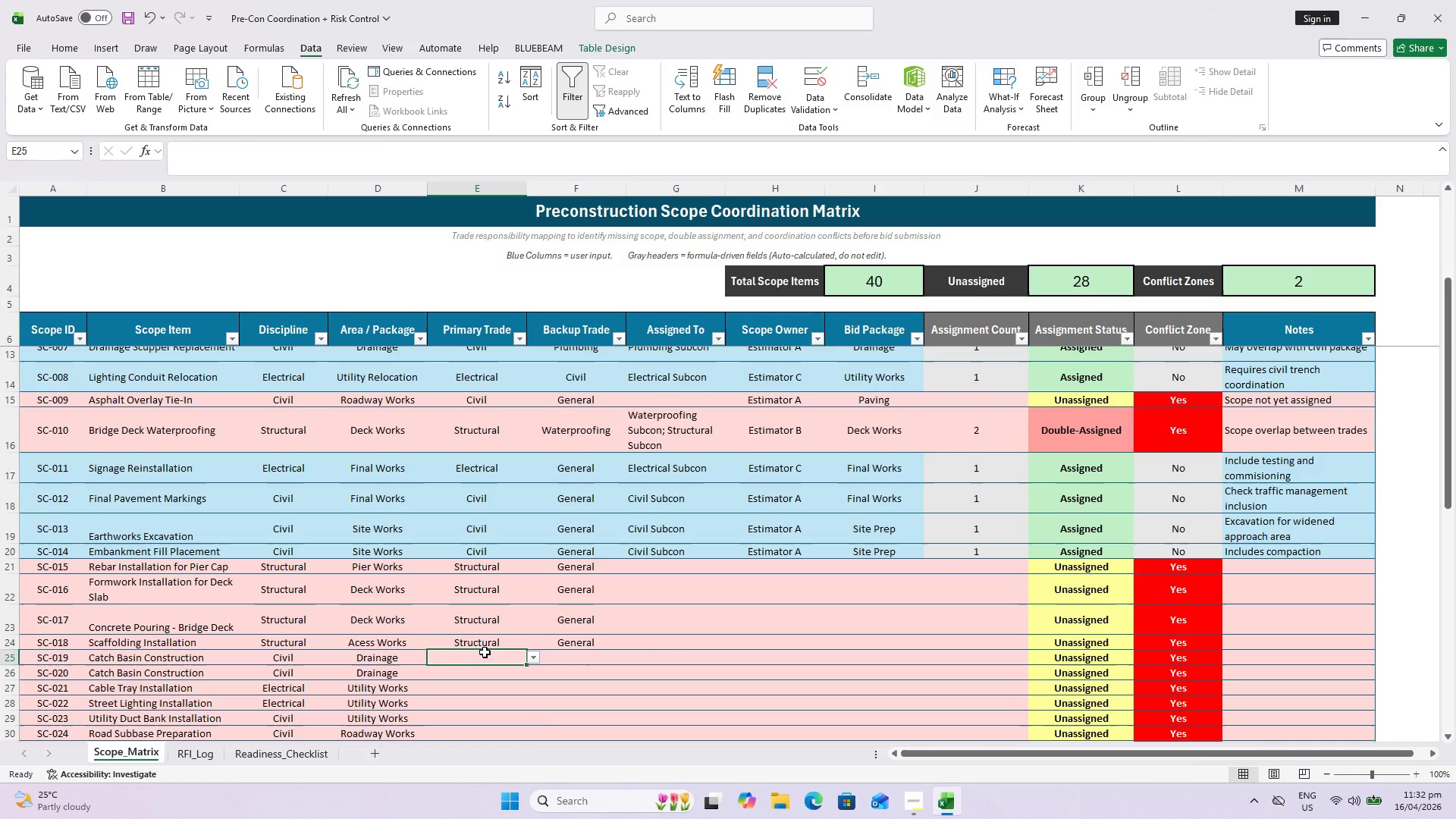 
left_click([627, 660])
 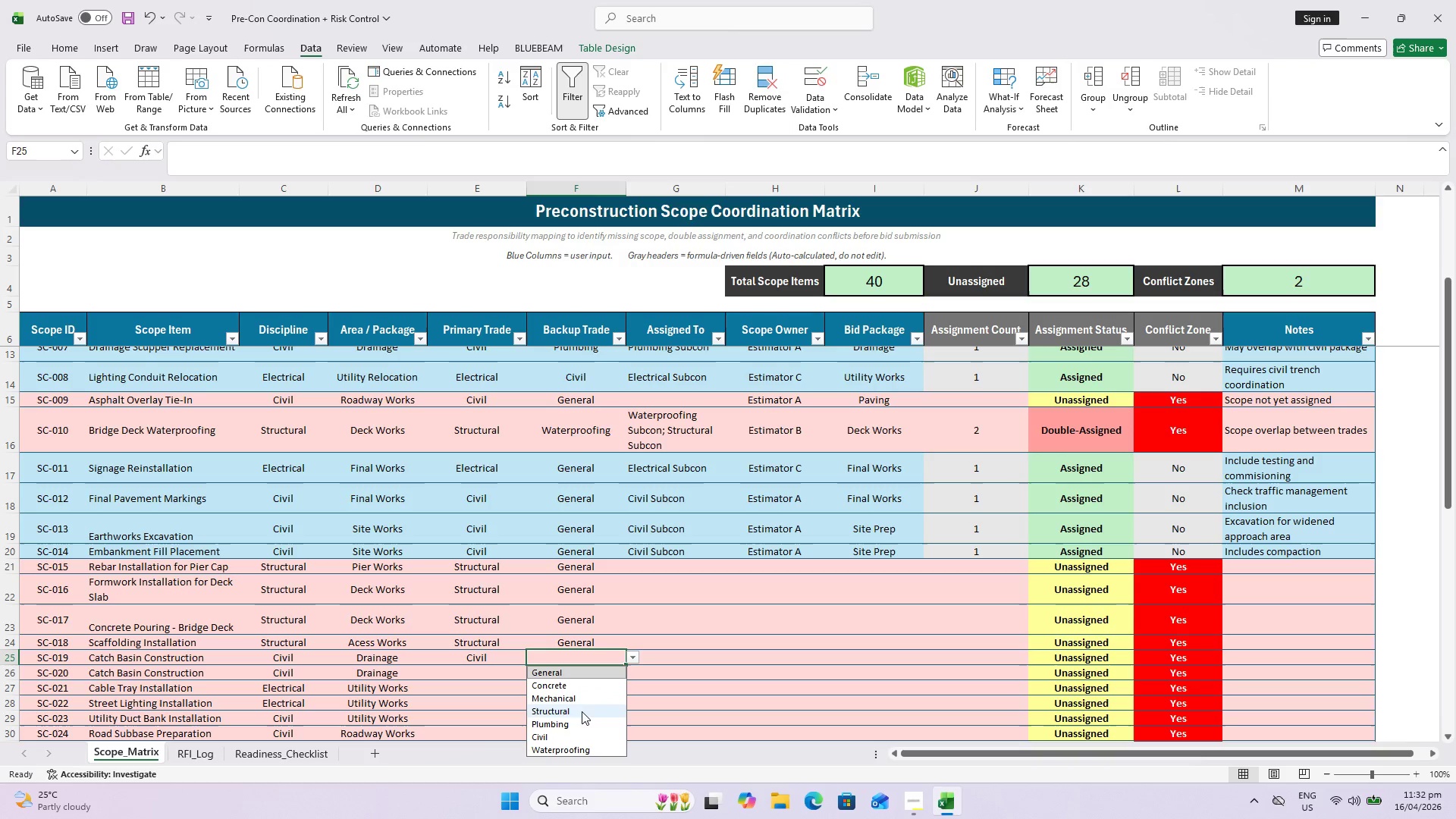 
left_click_drag(start_coordinate=[582, 715], to_coordinate=[580, 720])
 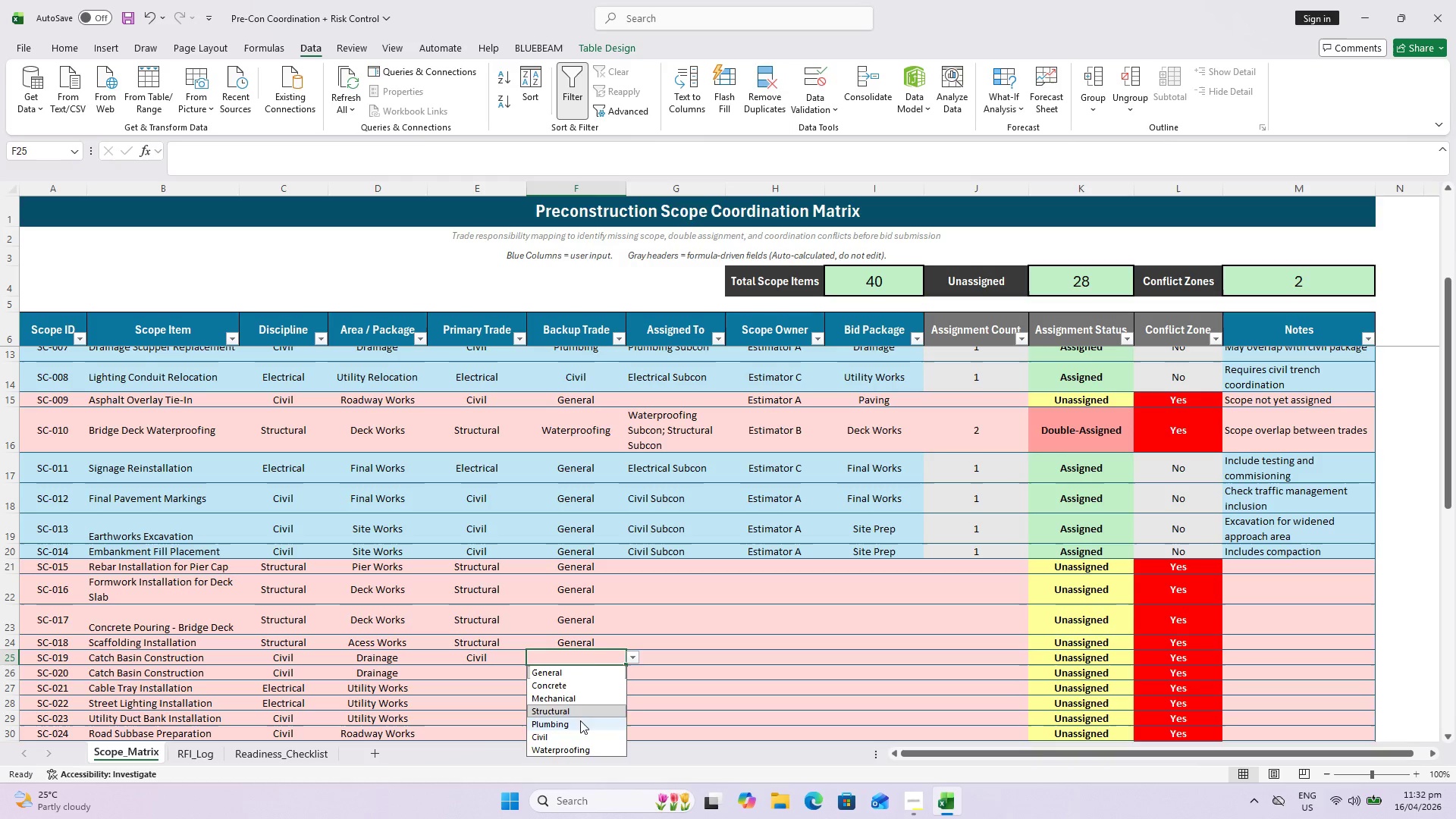 
left_click([580, 720])
 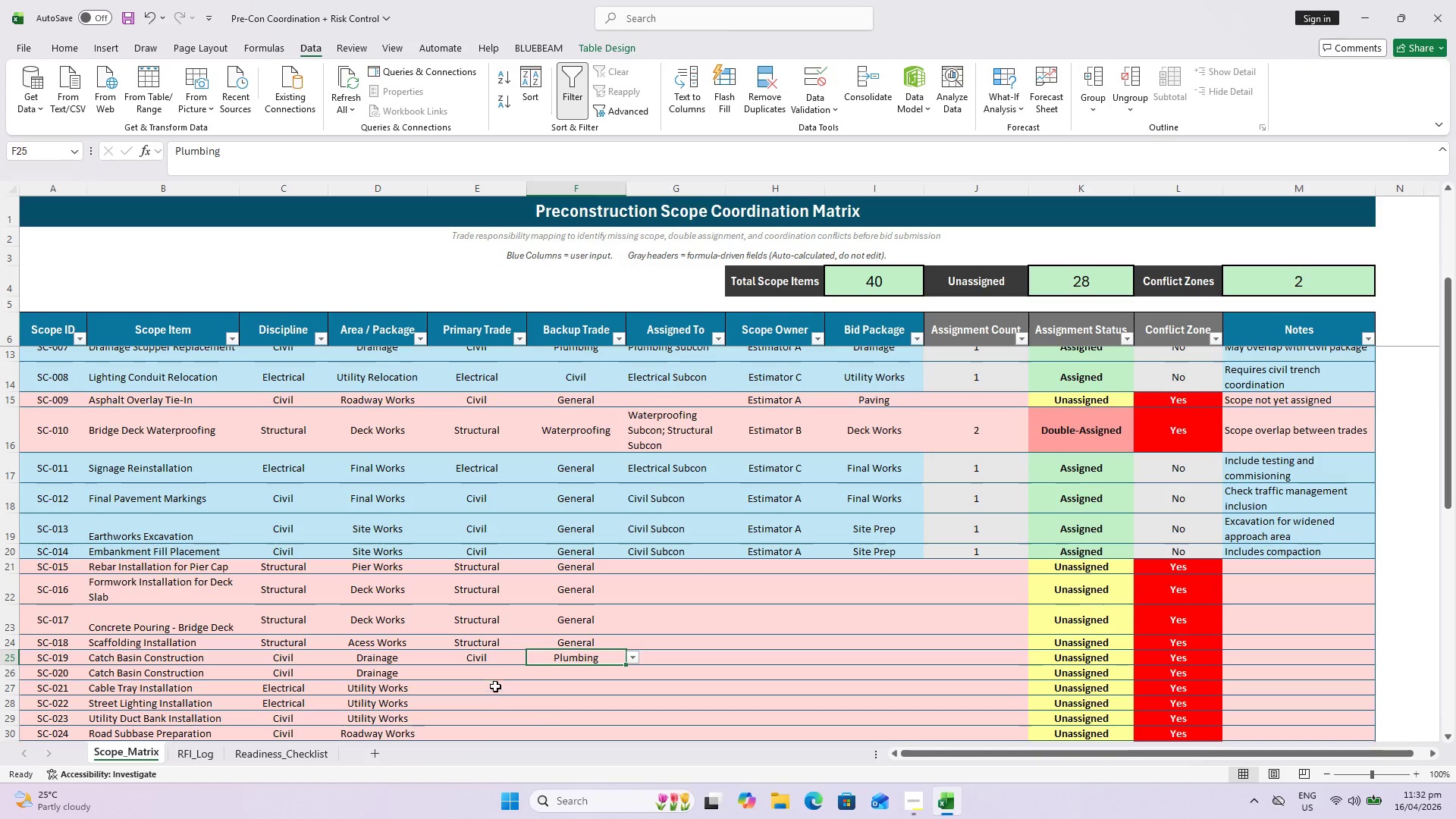 
left_click([469, 668])
 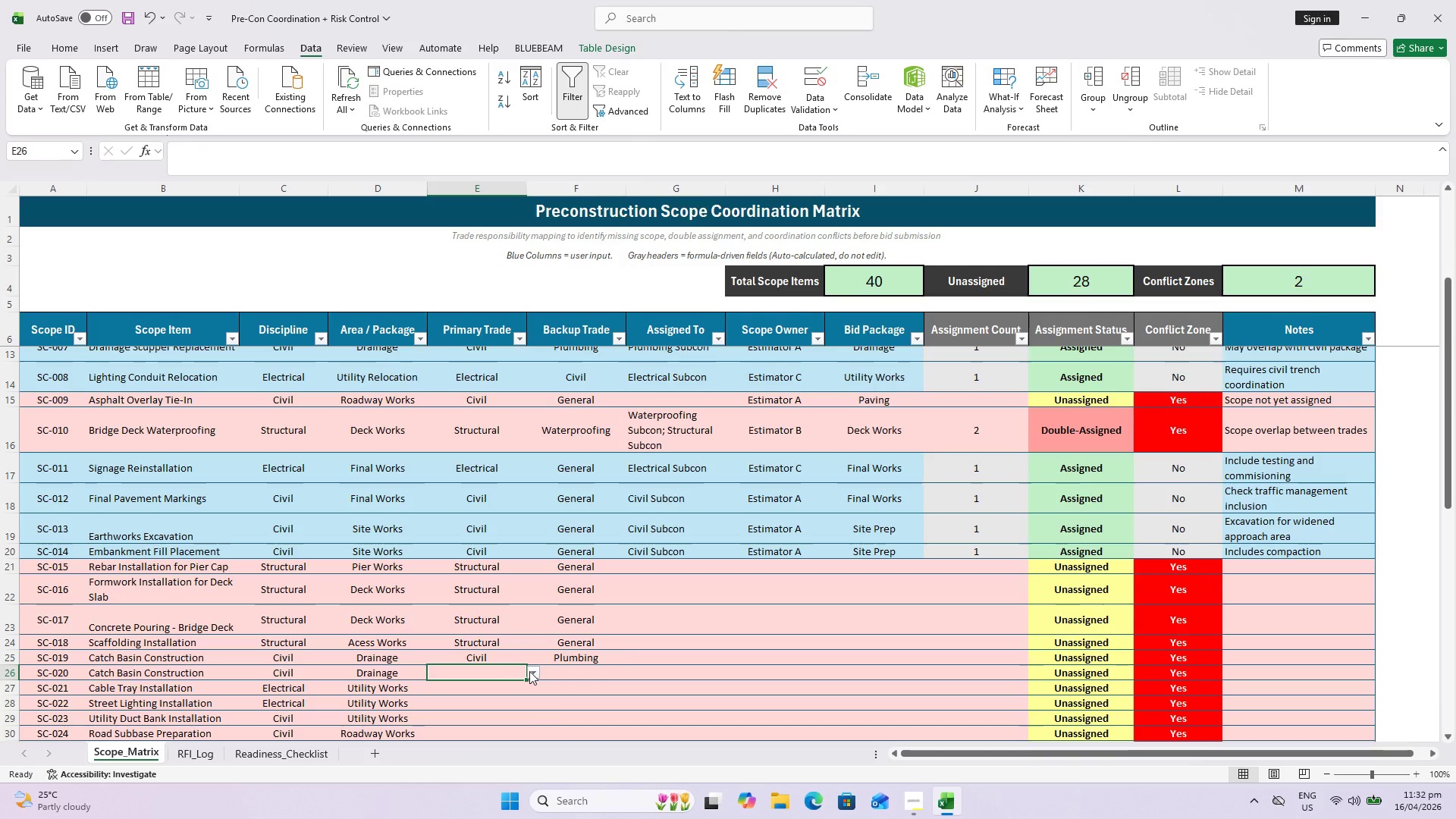 
left_click([529, 671])
 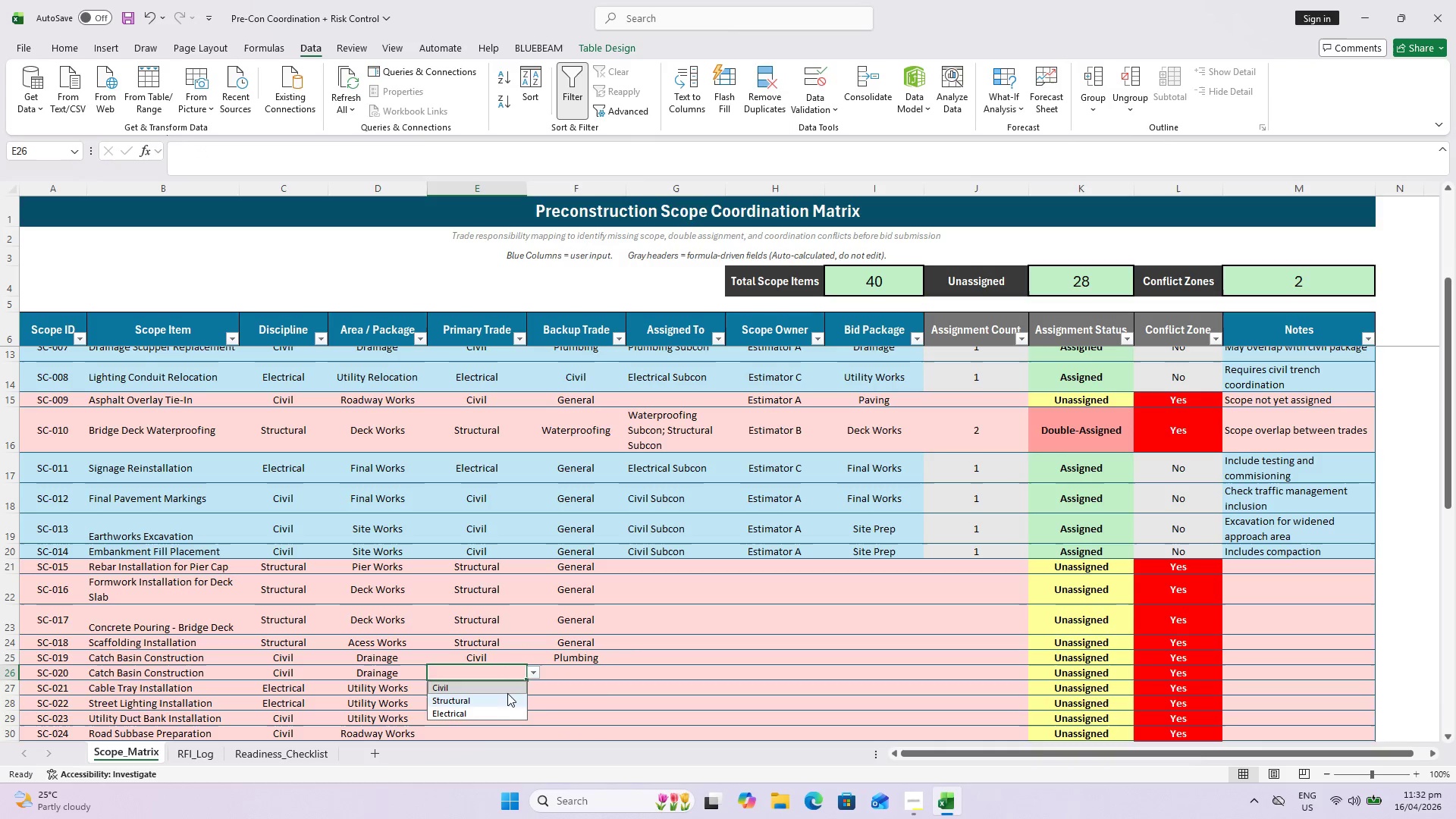 
left_click([507, 689])
 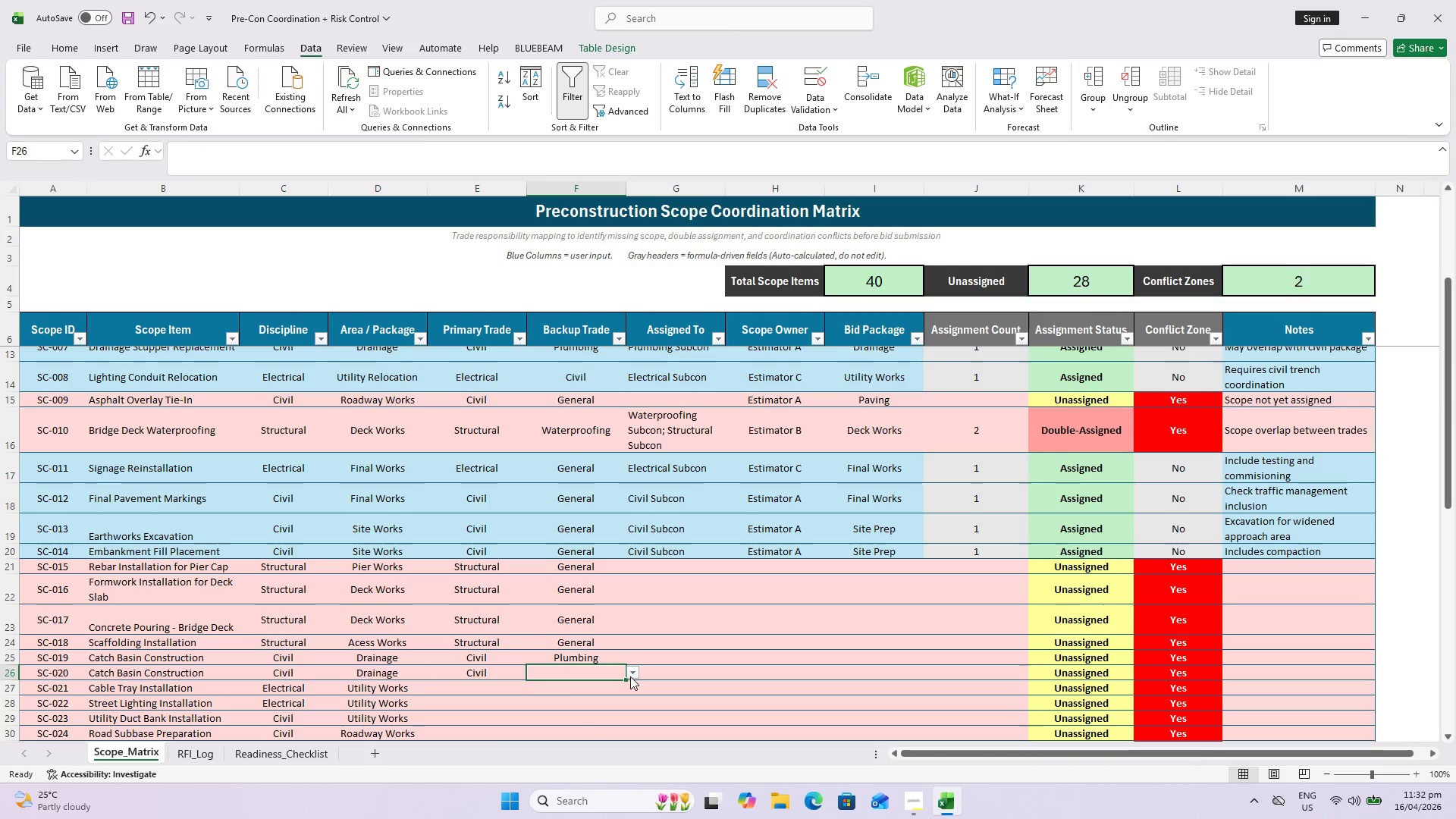 
left_click([630, 676])
 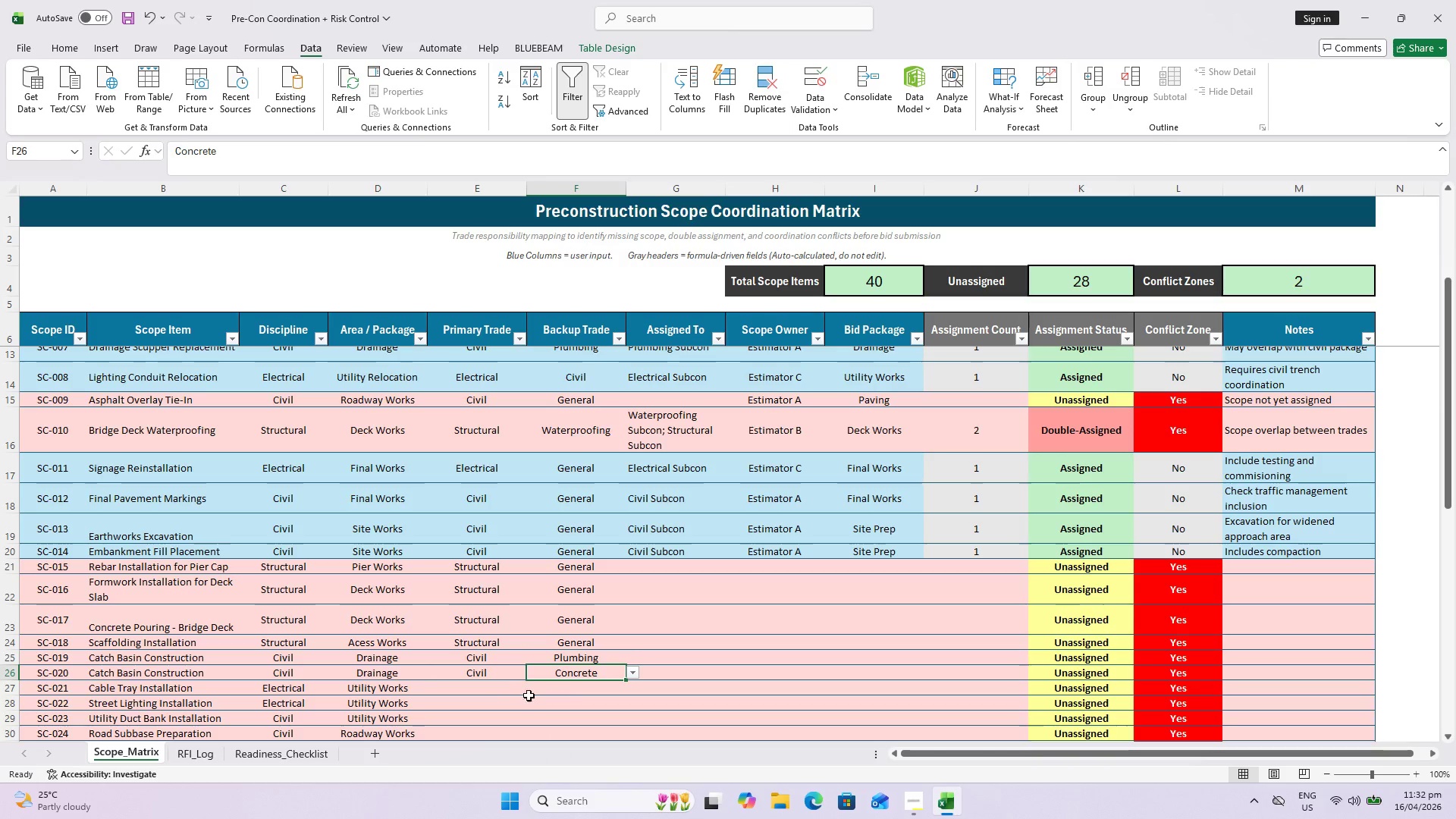 
left_click([494, 689])
 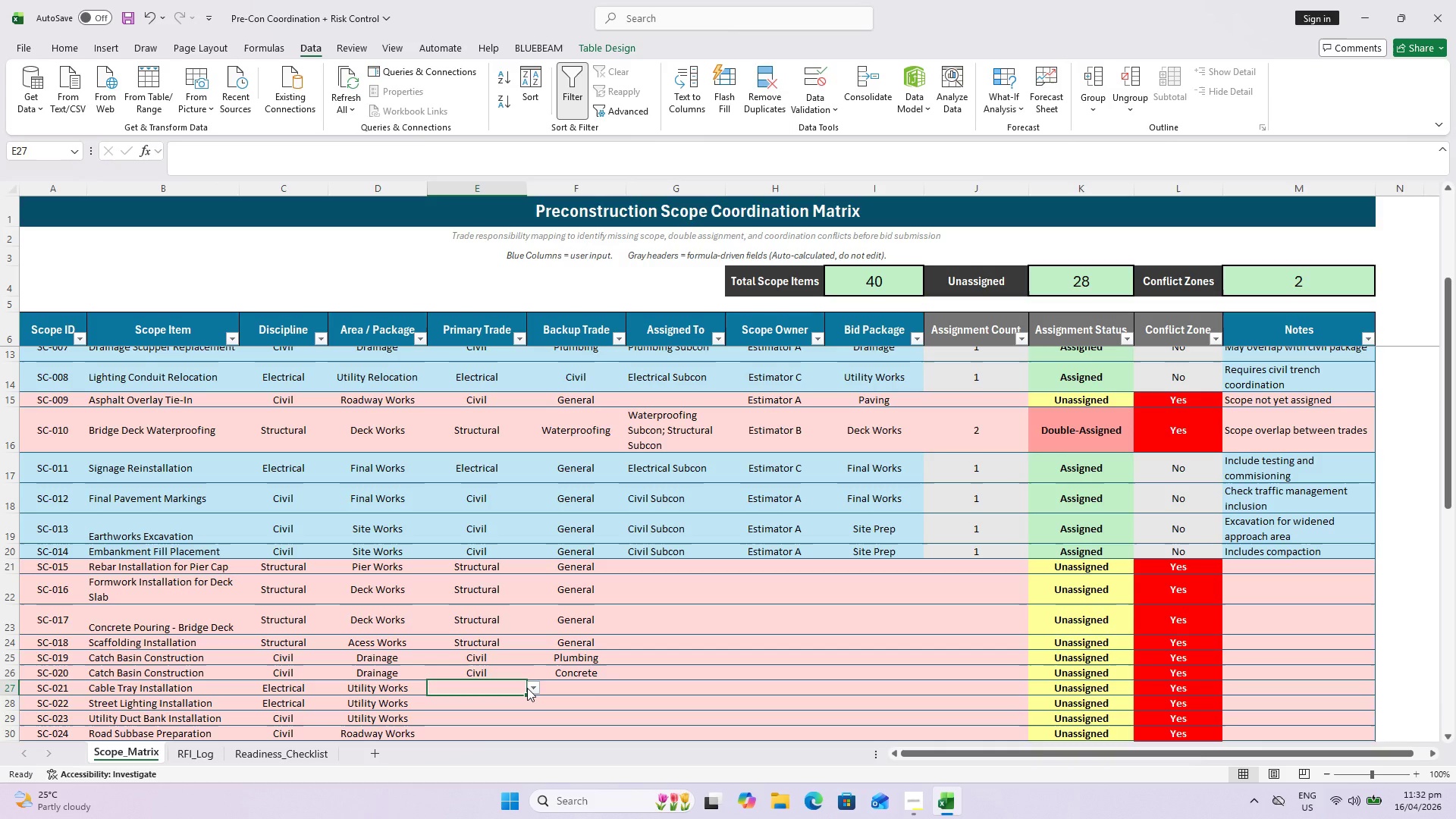 
left_click([527, 688])
 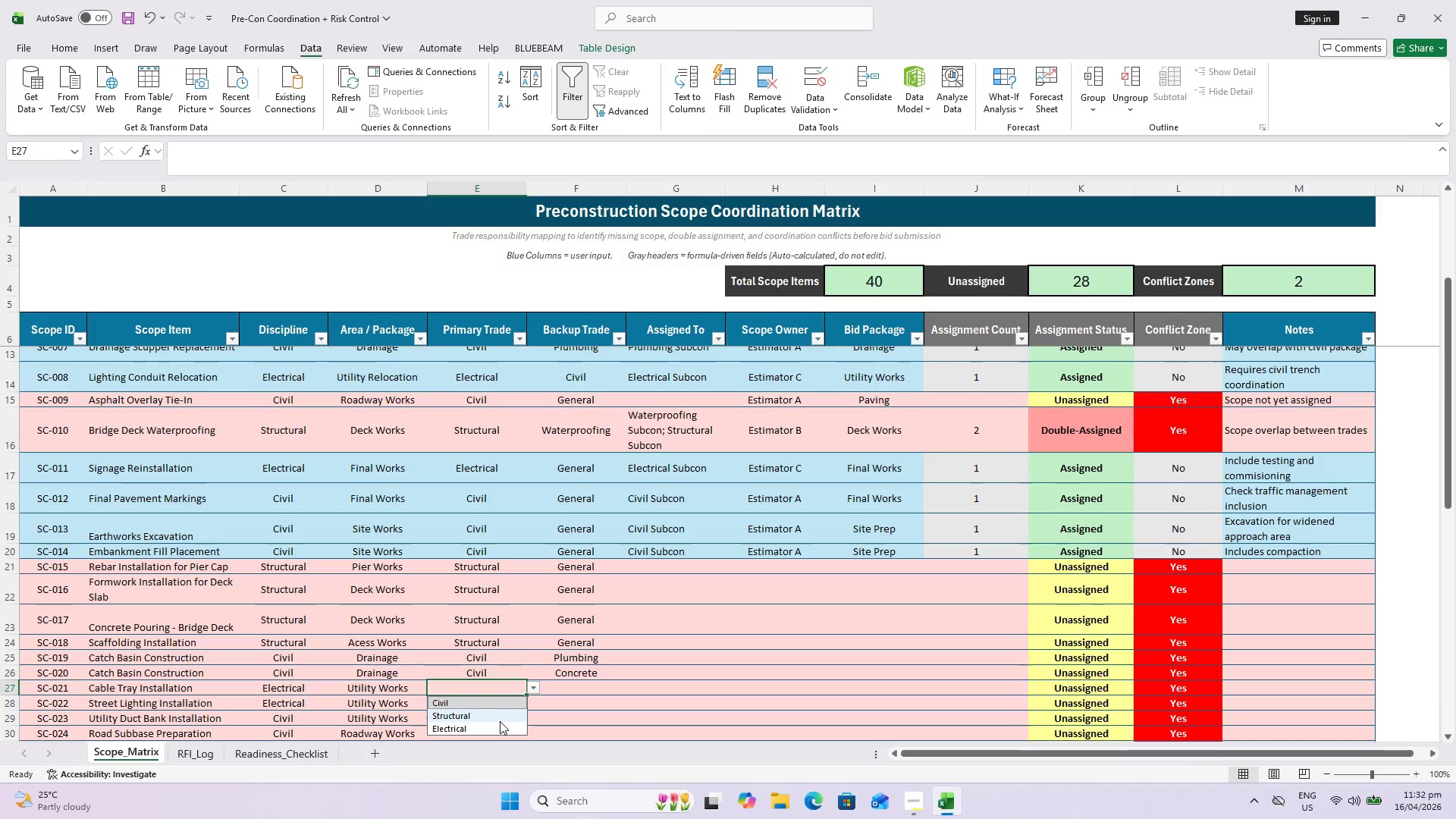 
left_click([499, 725])
 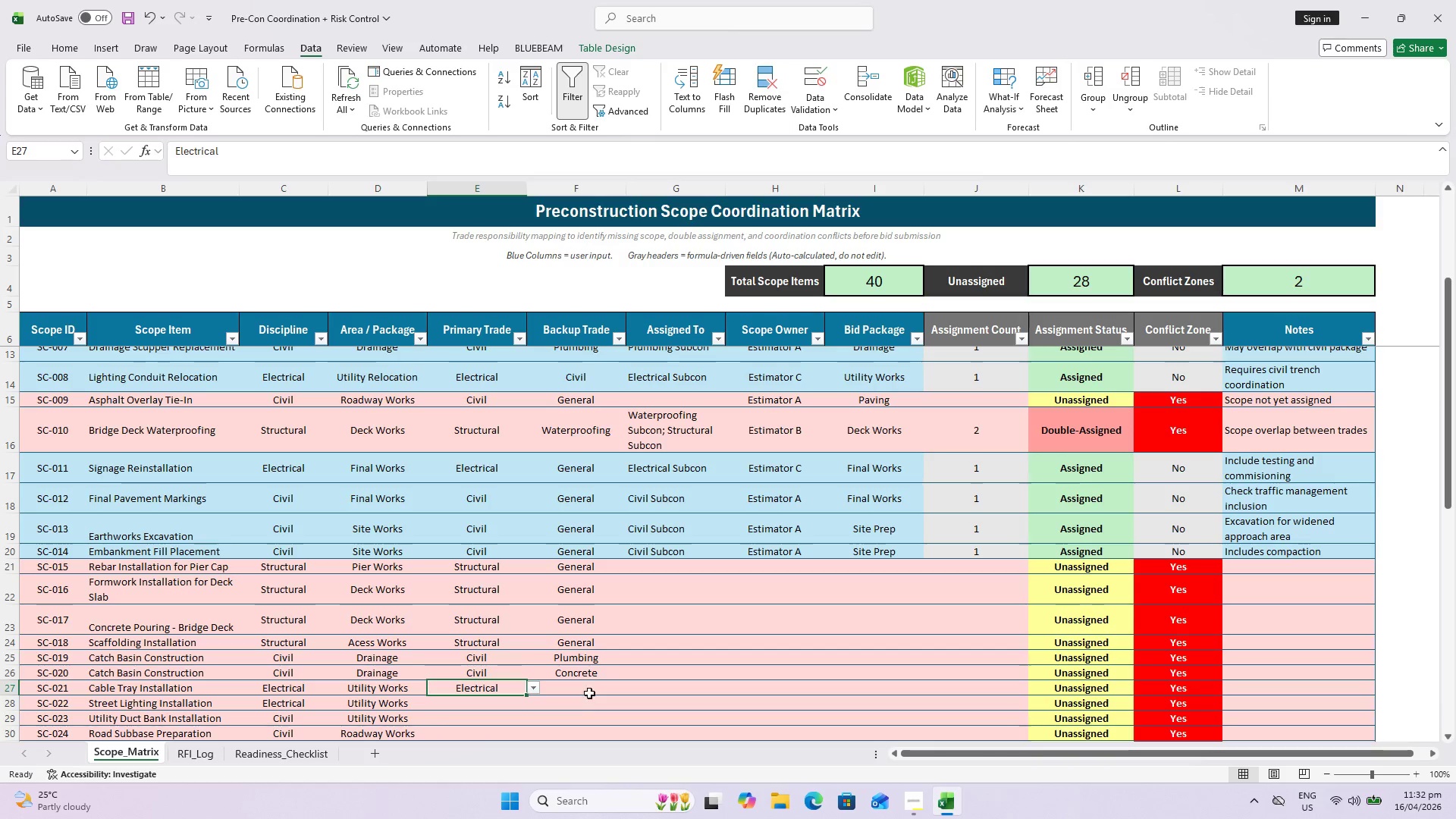 
left_click([589, 690])
 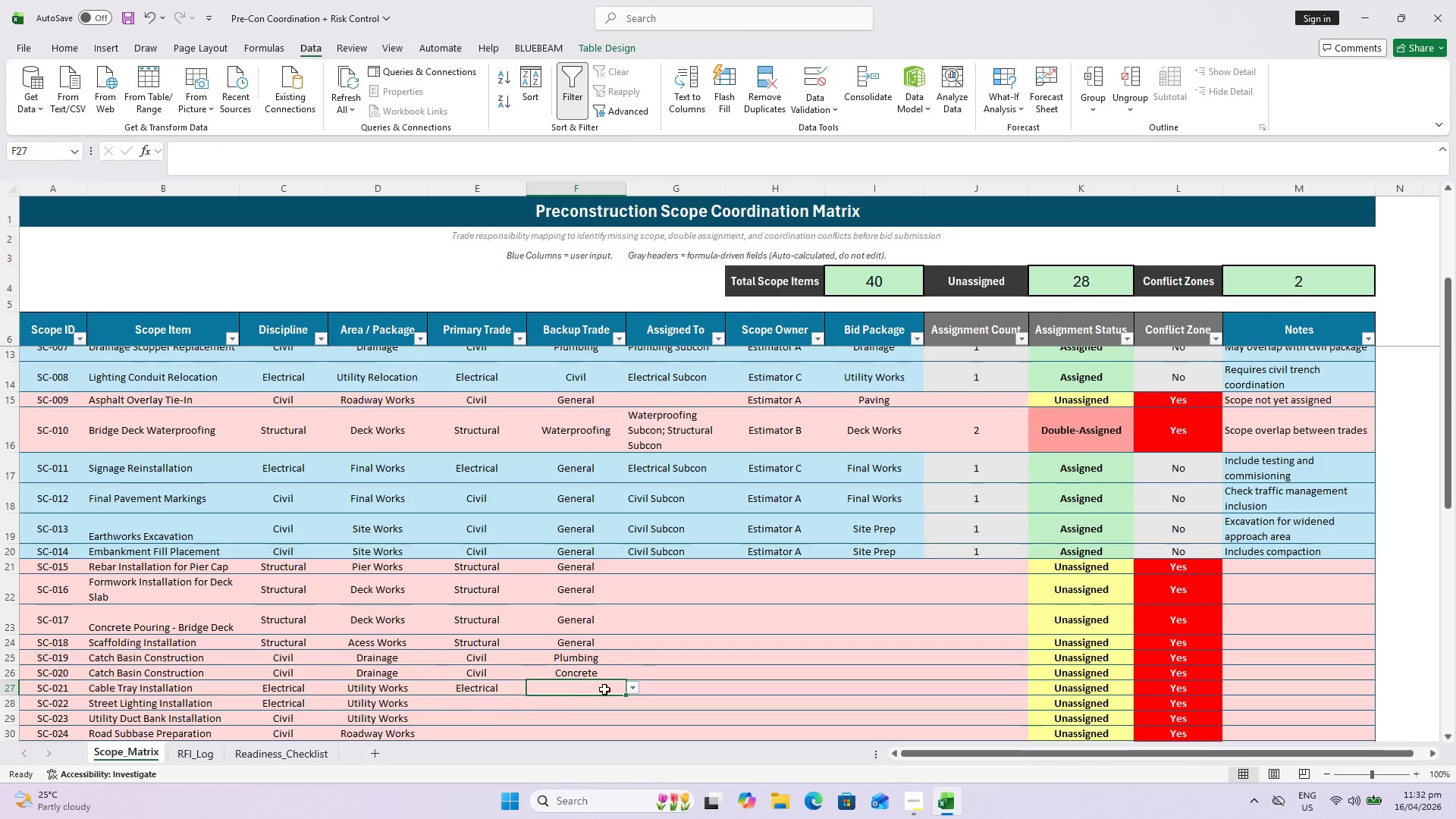 
left_click([629, 686])
 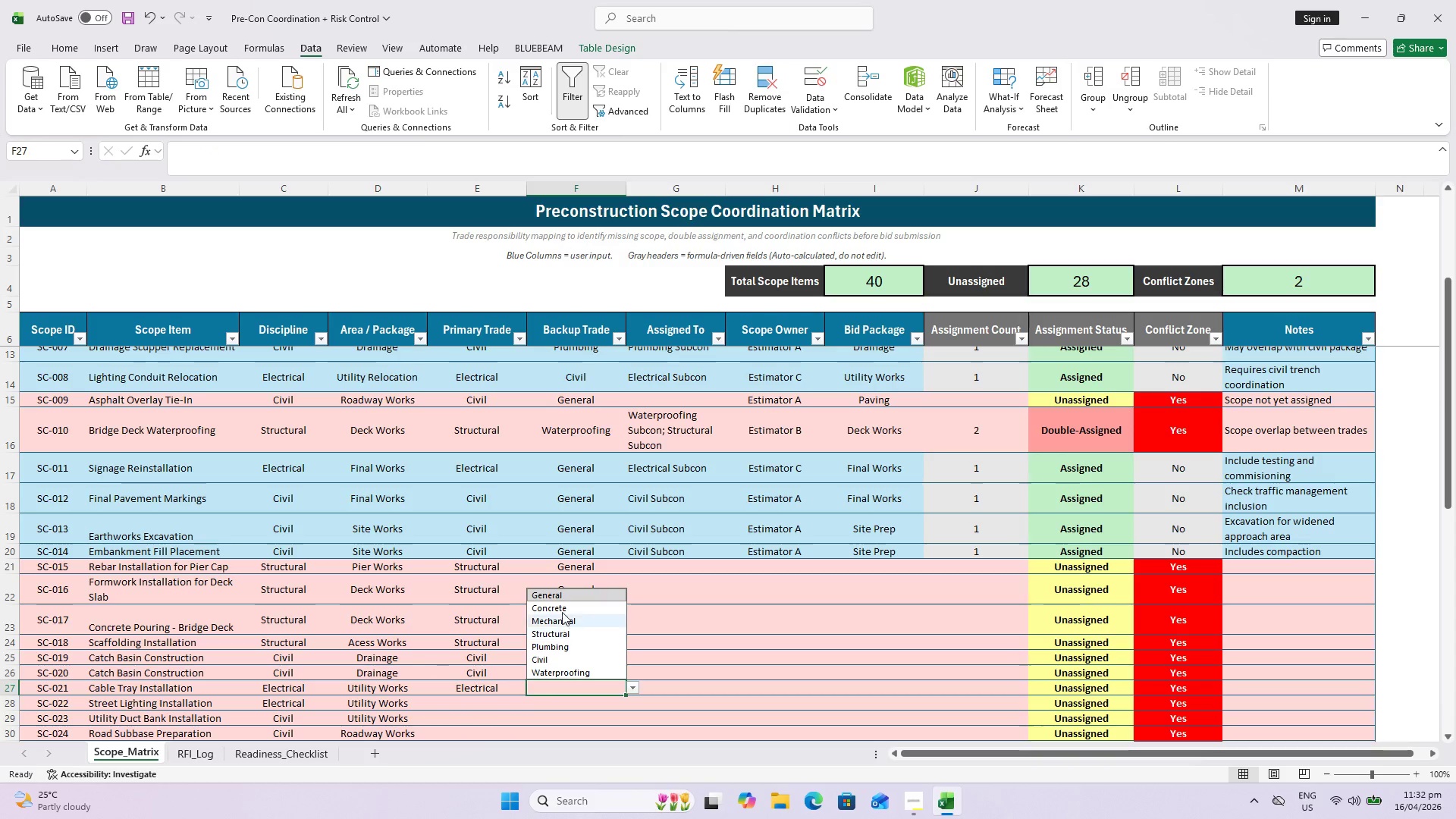 
left_click([558, 598])
 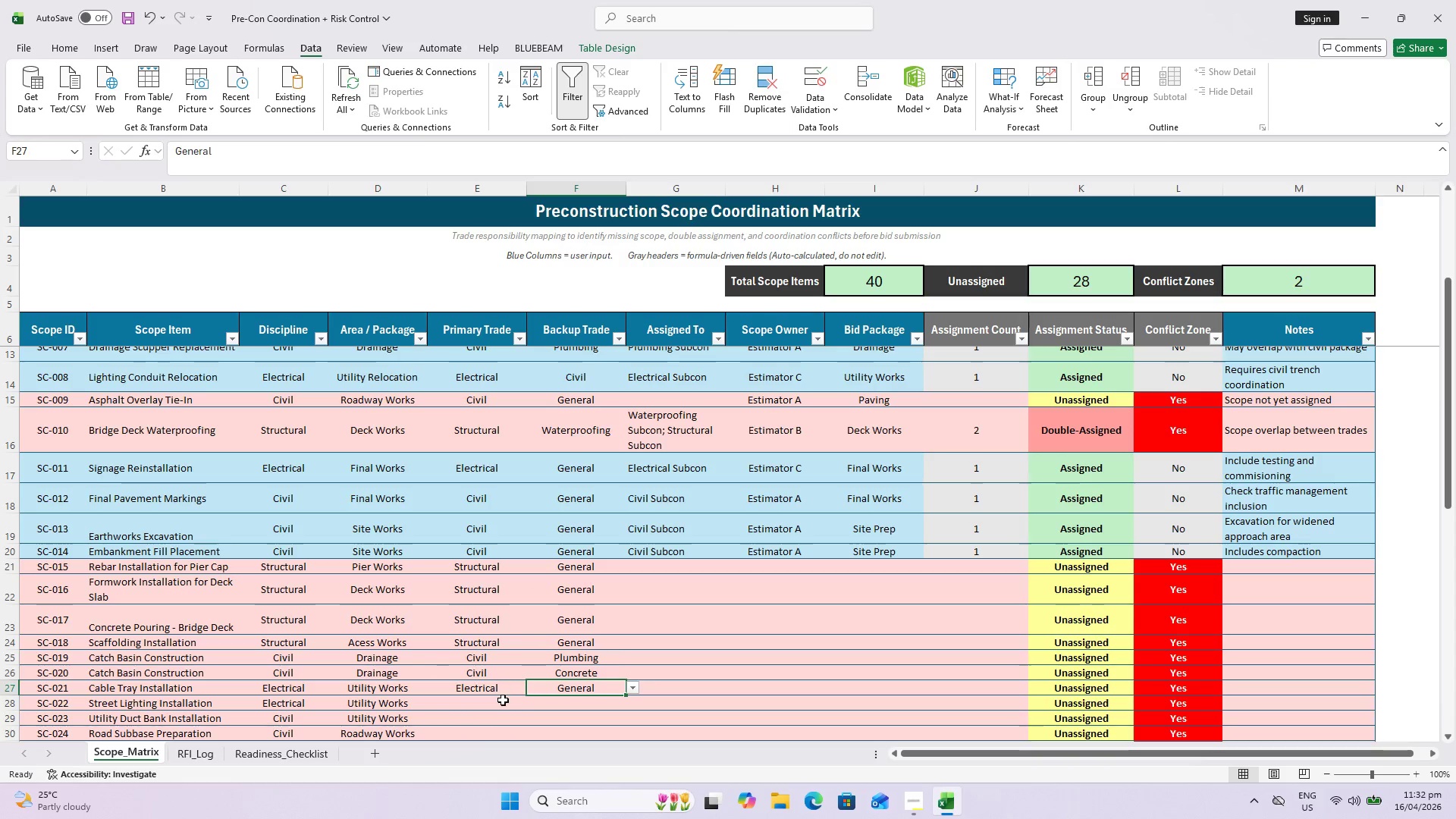 
scroll: coordinate [472, 655], scroll_direction: down, amount: 5.0
 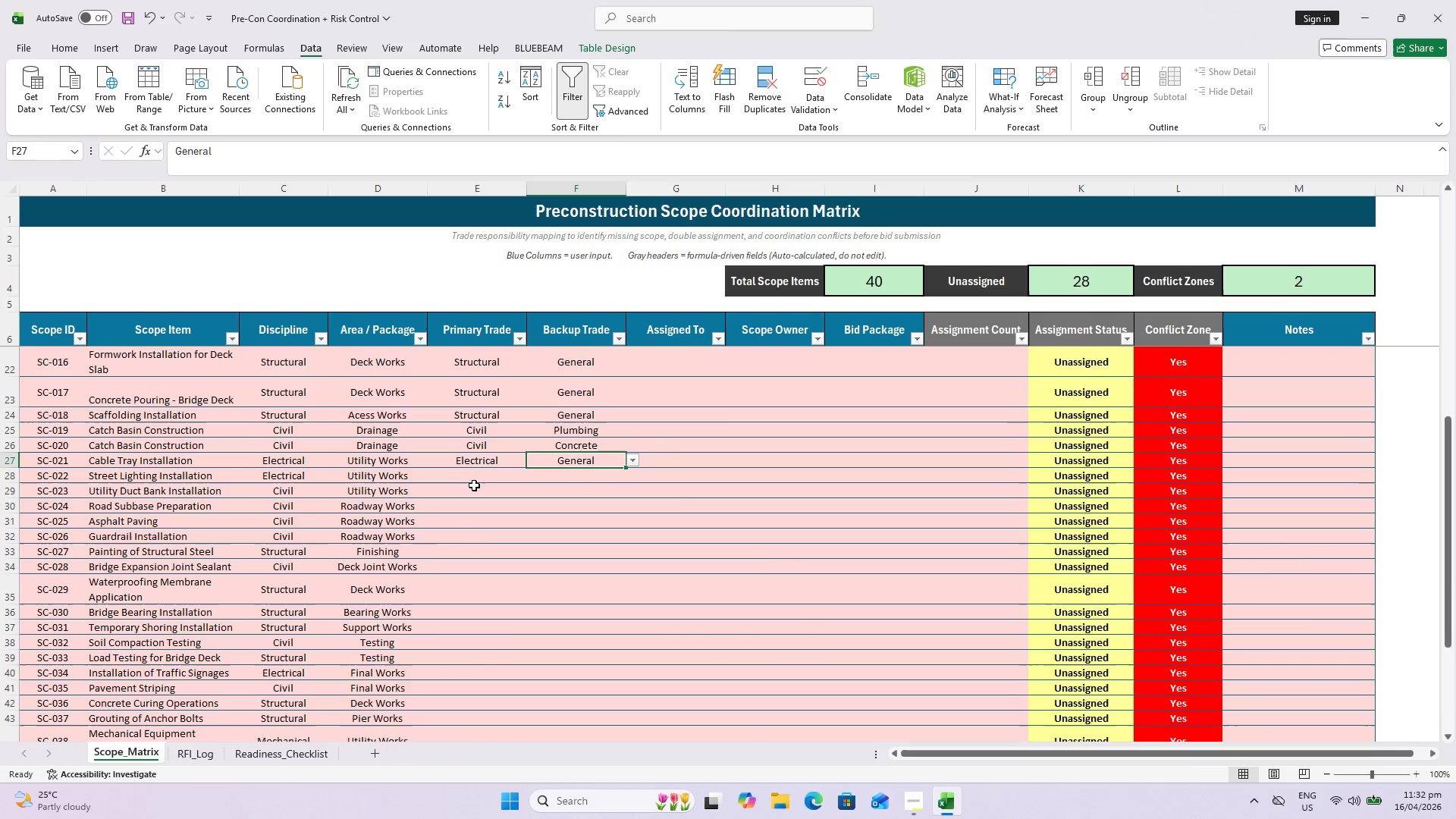 
left_click([472, 477])
 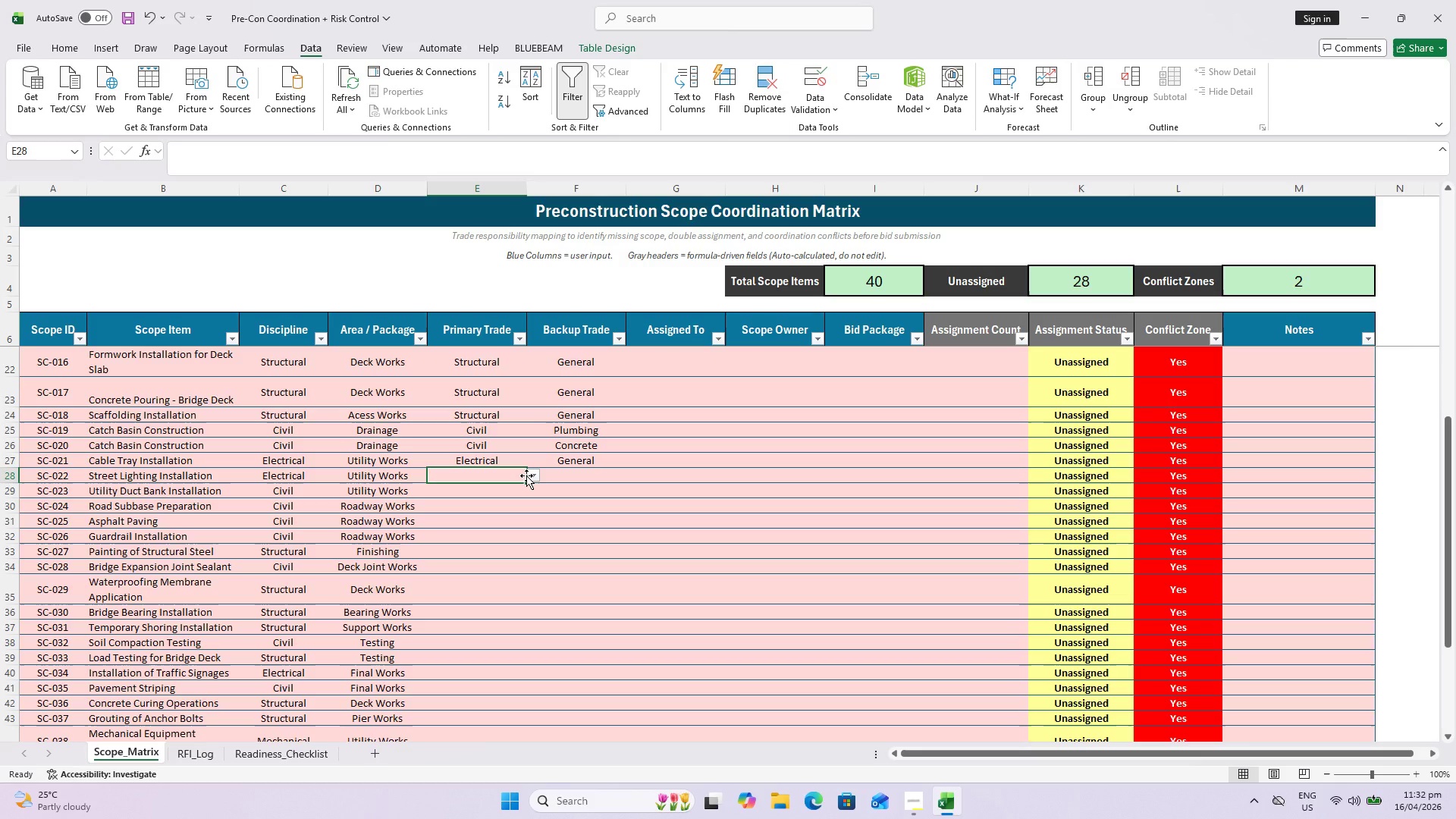 
wait(8.23)
 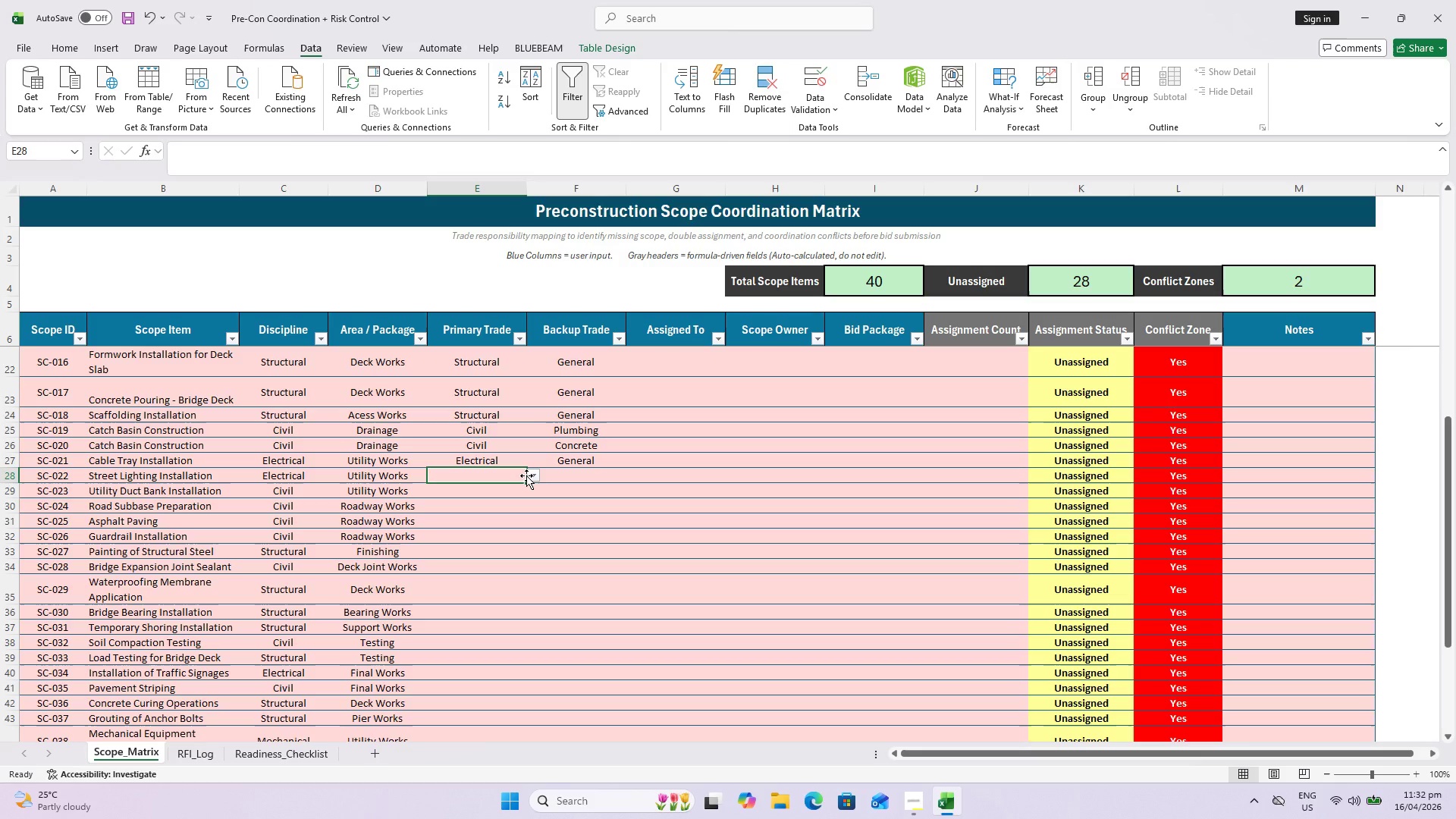 
left_click([532, 475])
 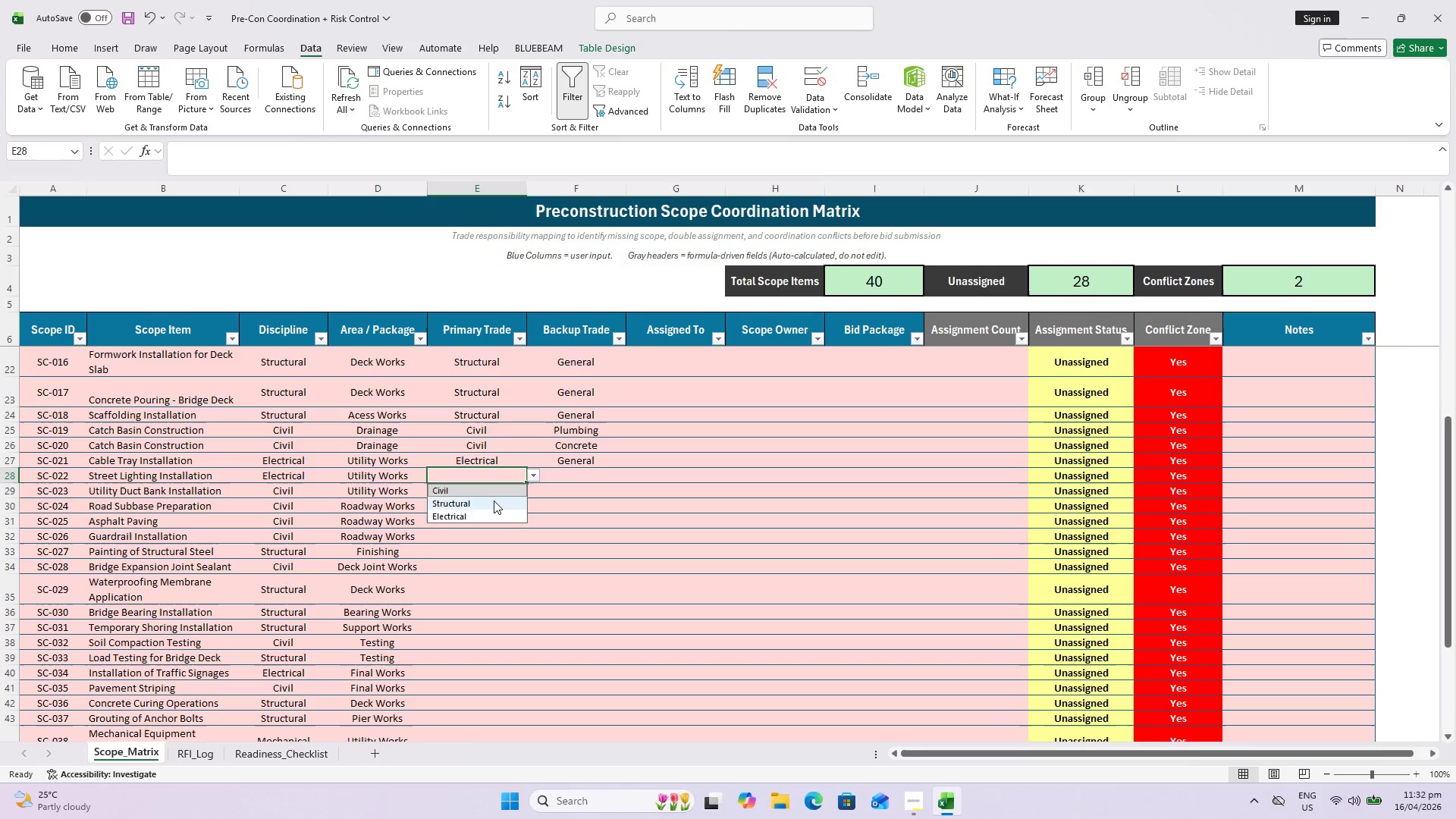 
left_click_drag(start_coordinate=[494, 503], to_coordinate=[498, 513])
 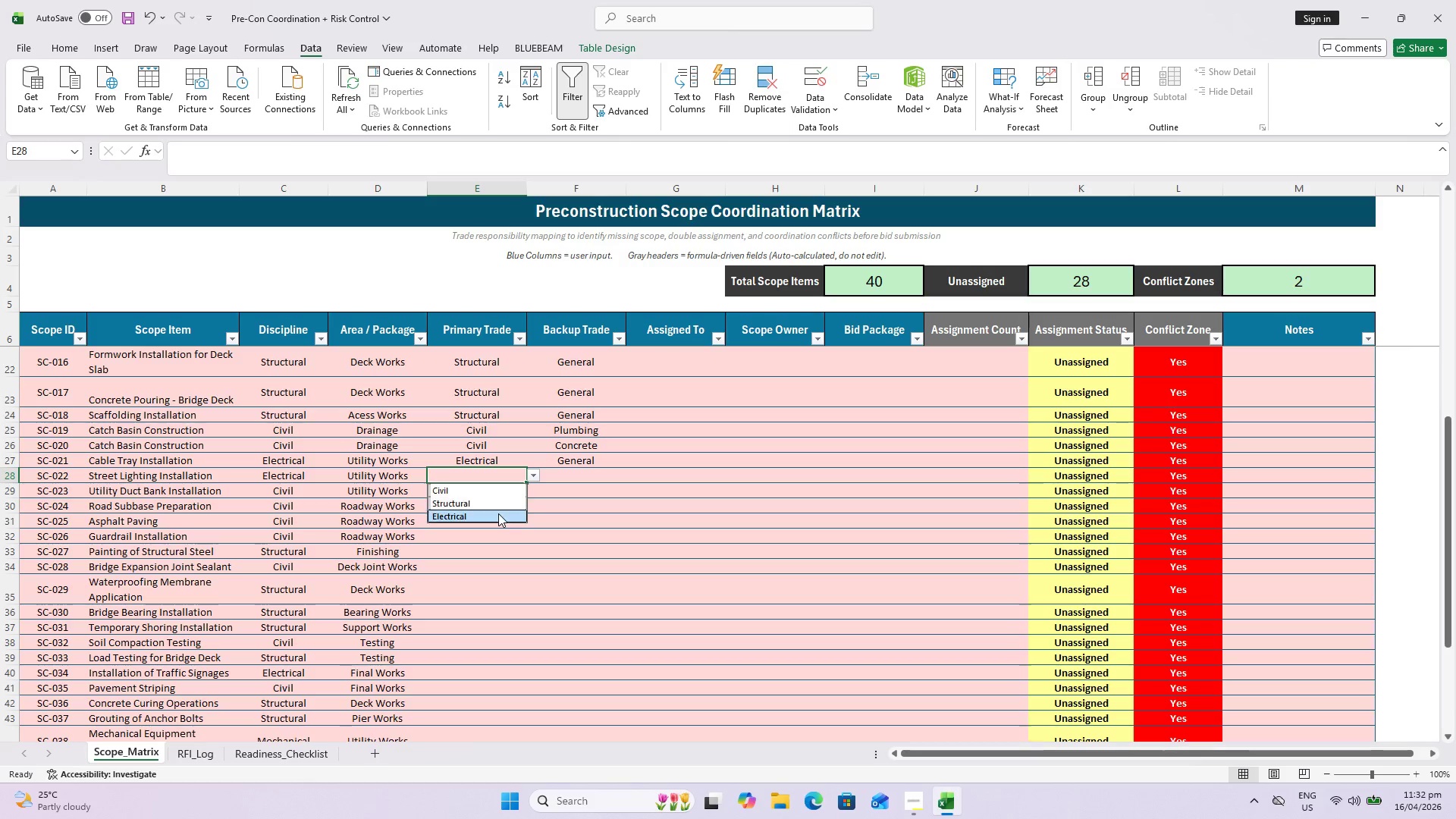 
left_click([498, 513])
 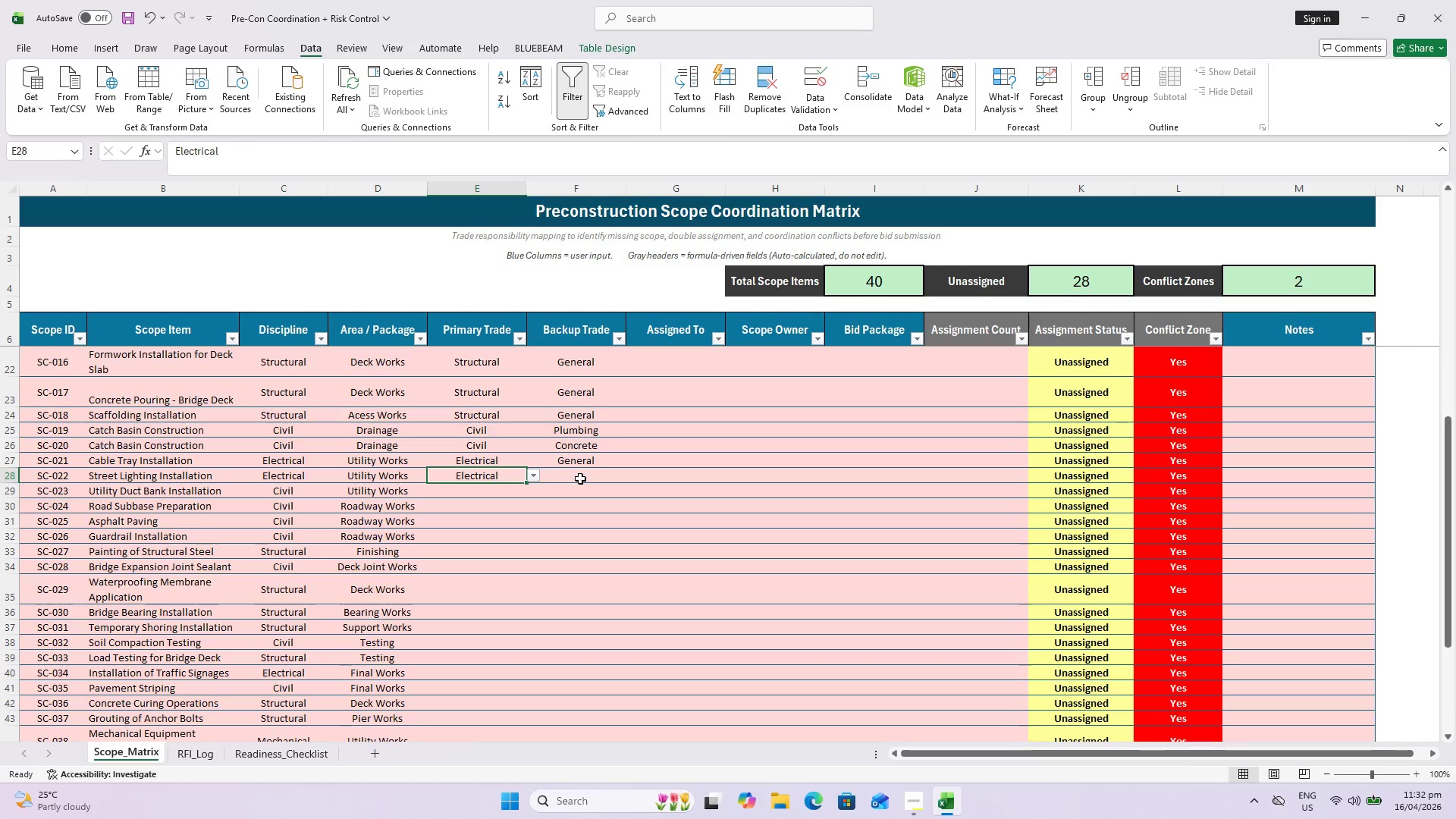 
left_click([580, 478])
 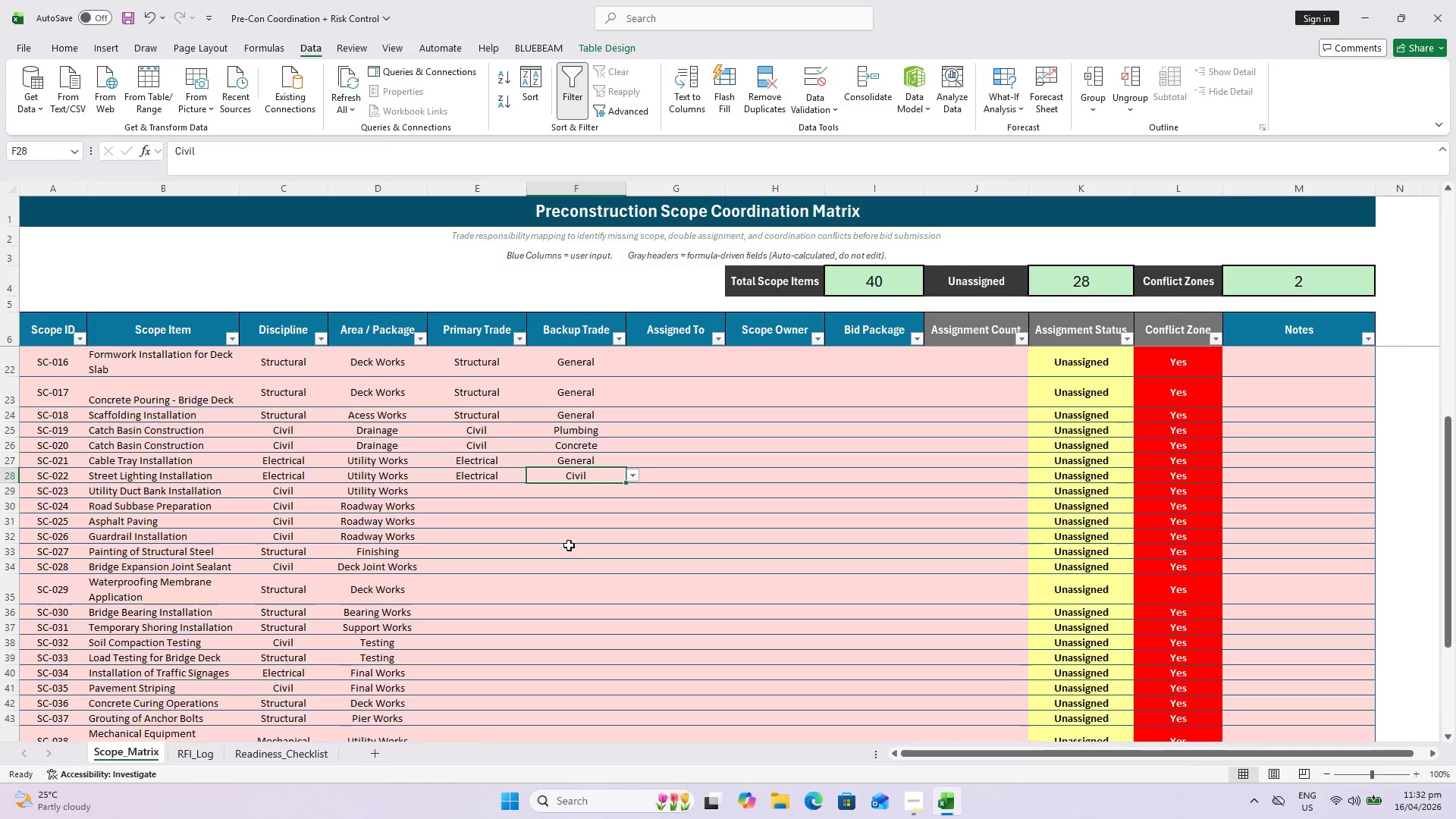 
wait(13.33)
 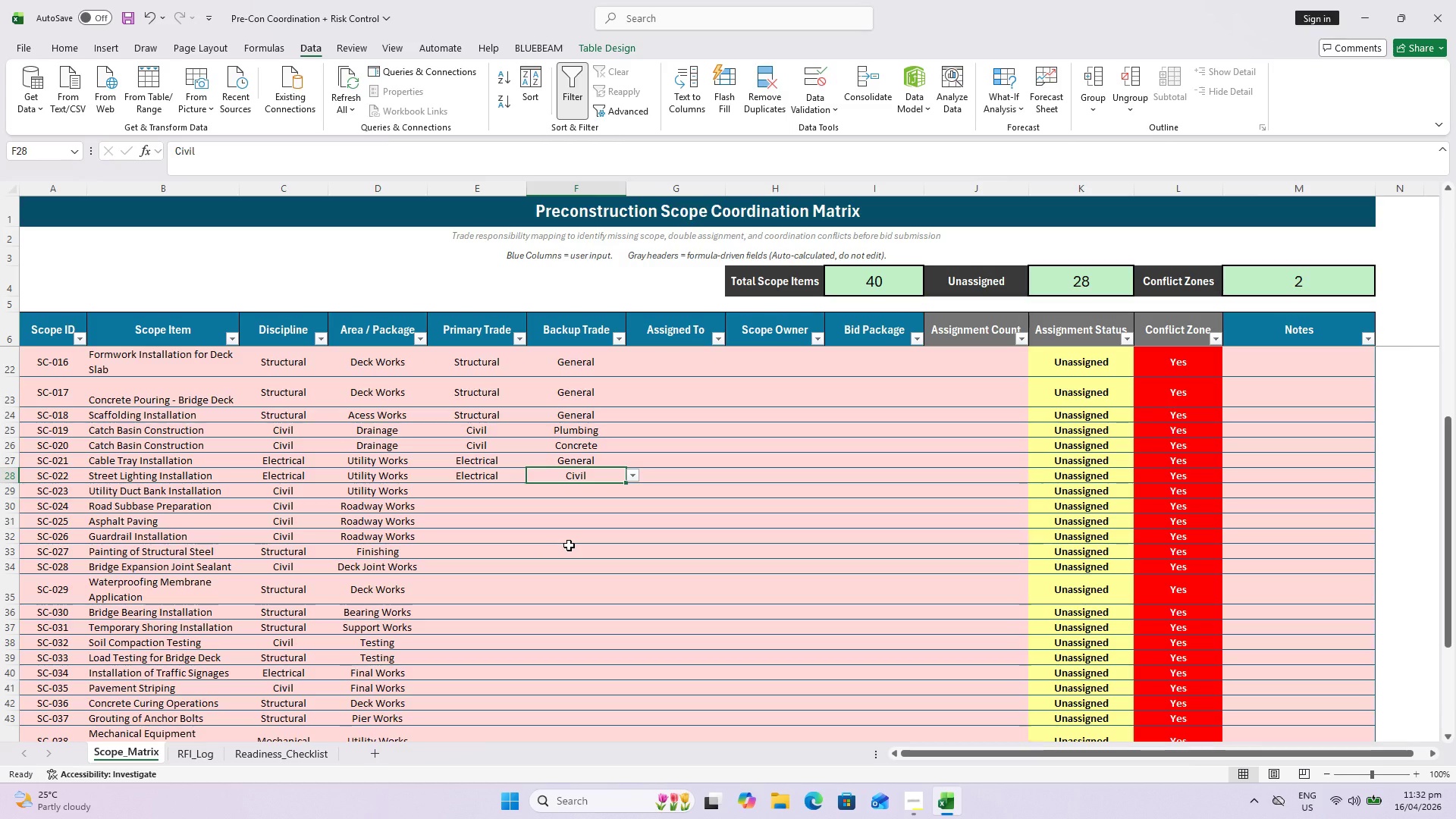 
left_click([470, 491])
 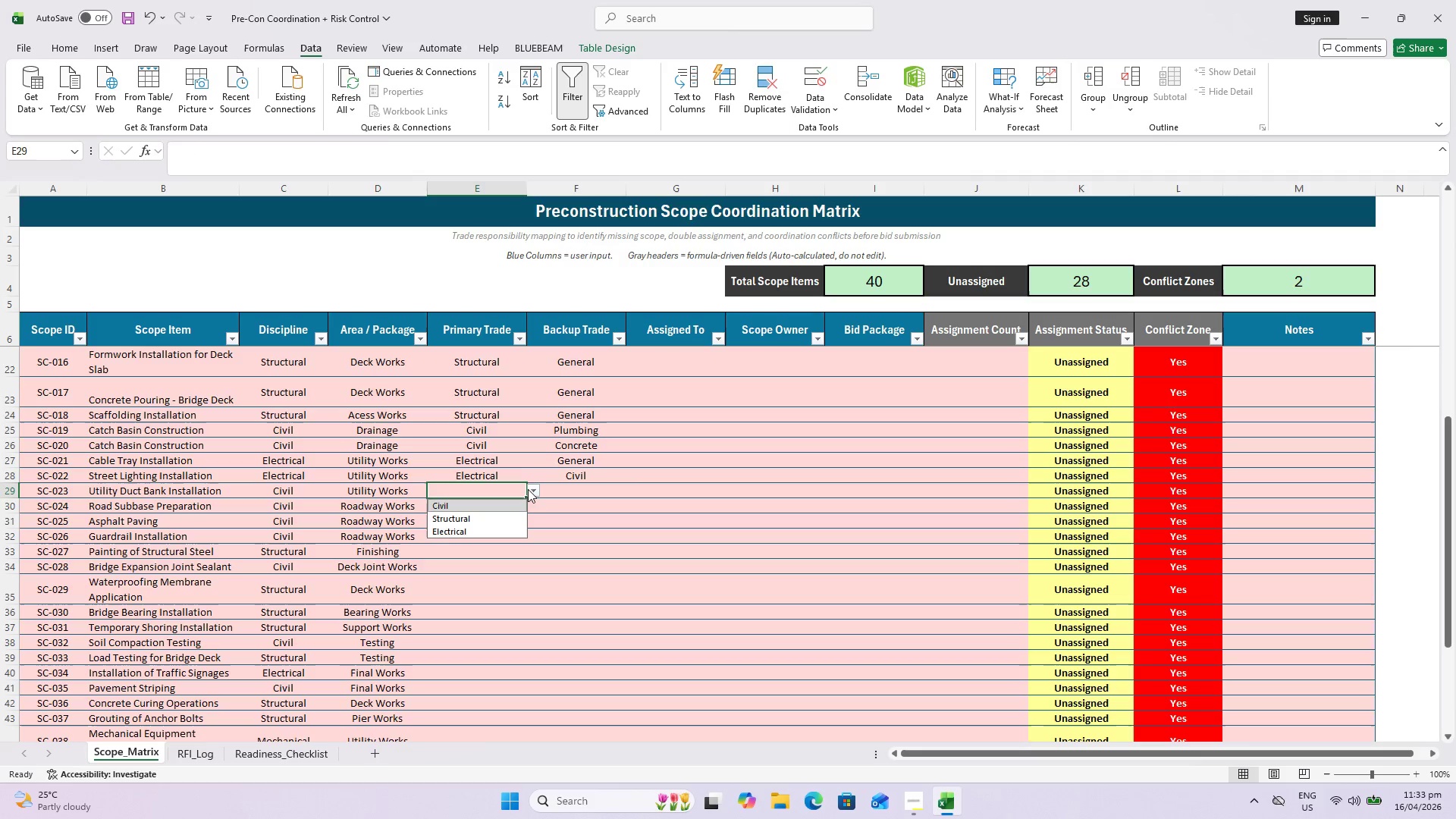 
left_click([491, 507])
 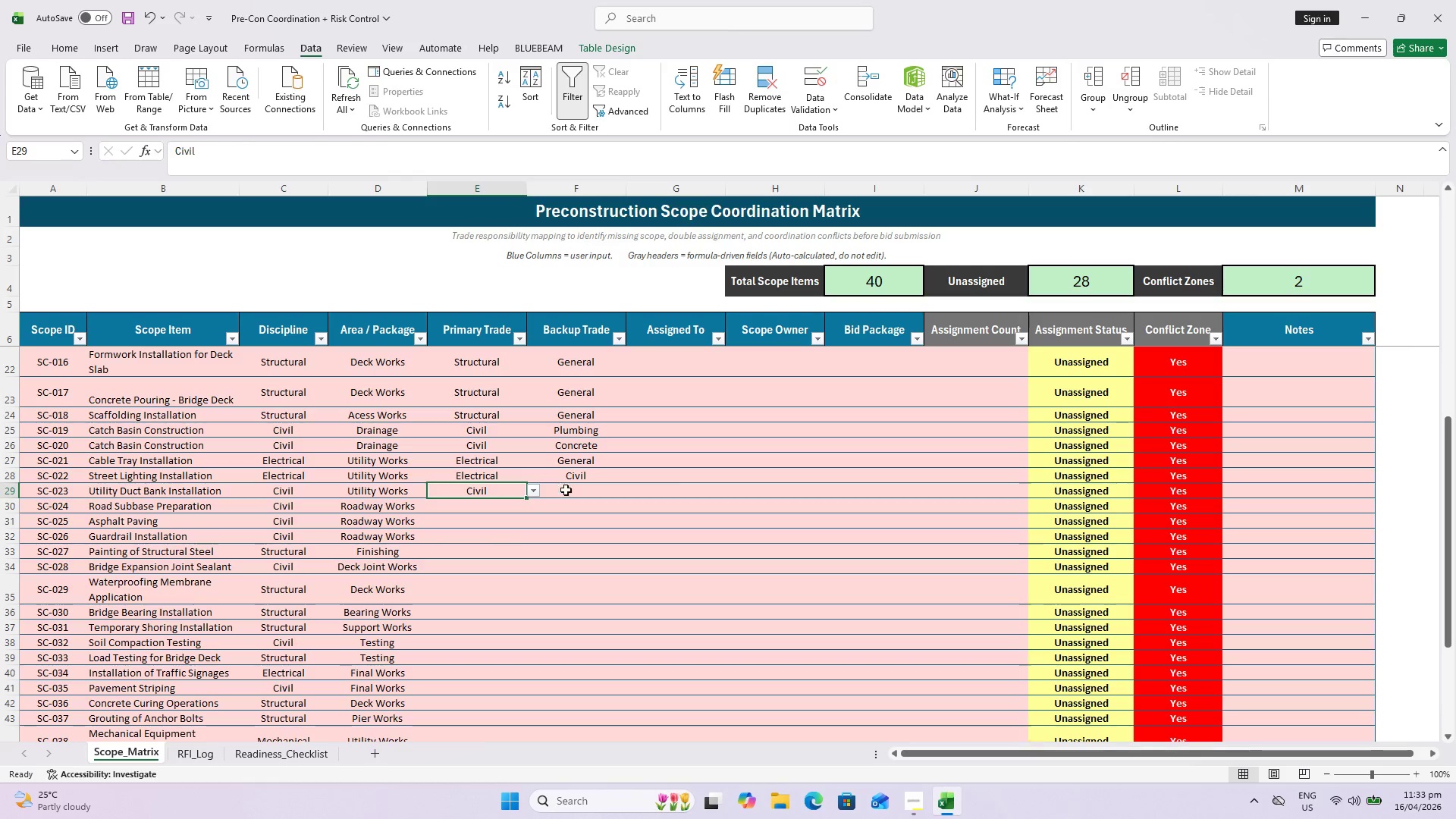 
left_click([571, 488])
 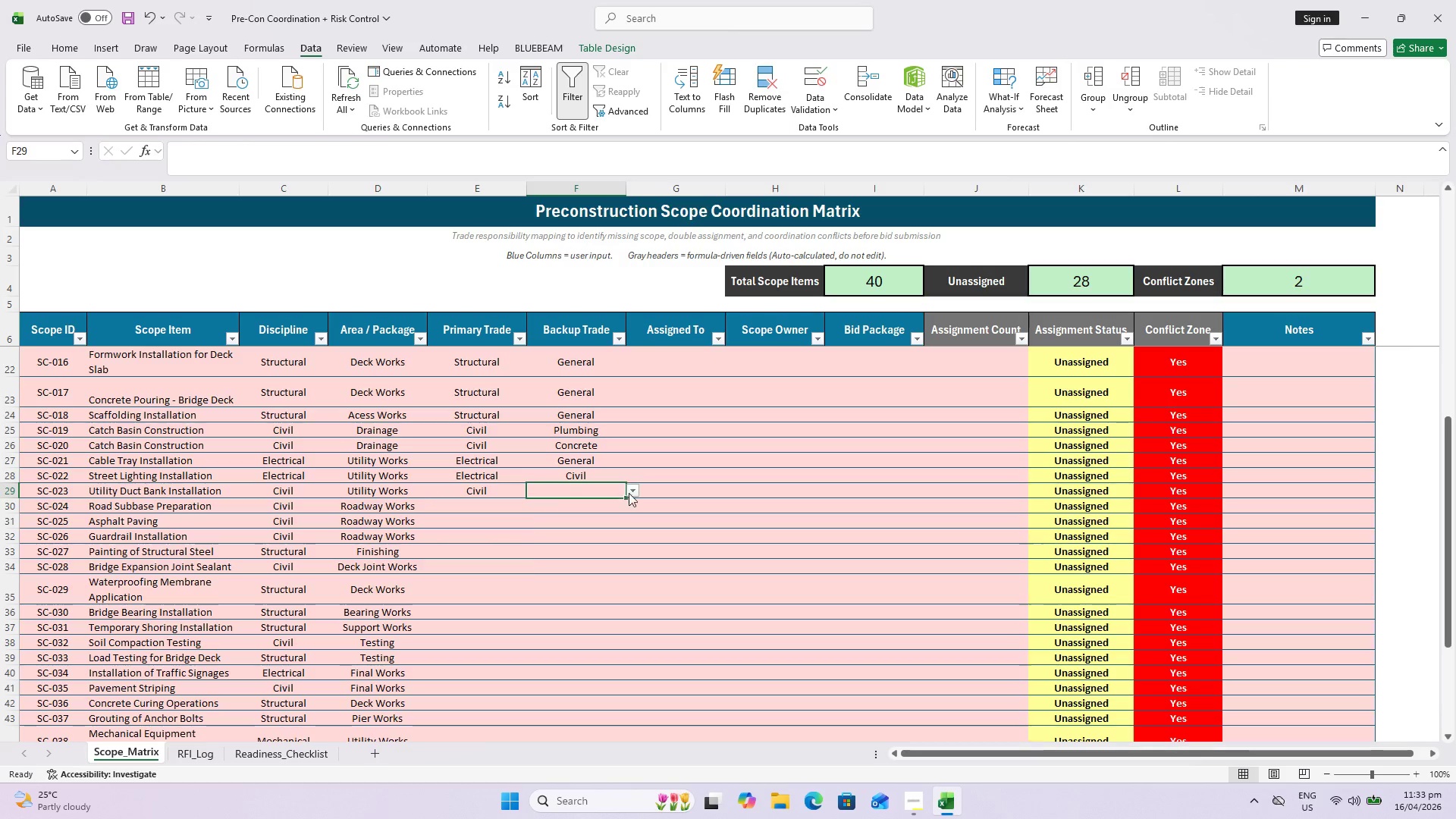 
left_click([635, 491])
 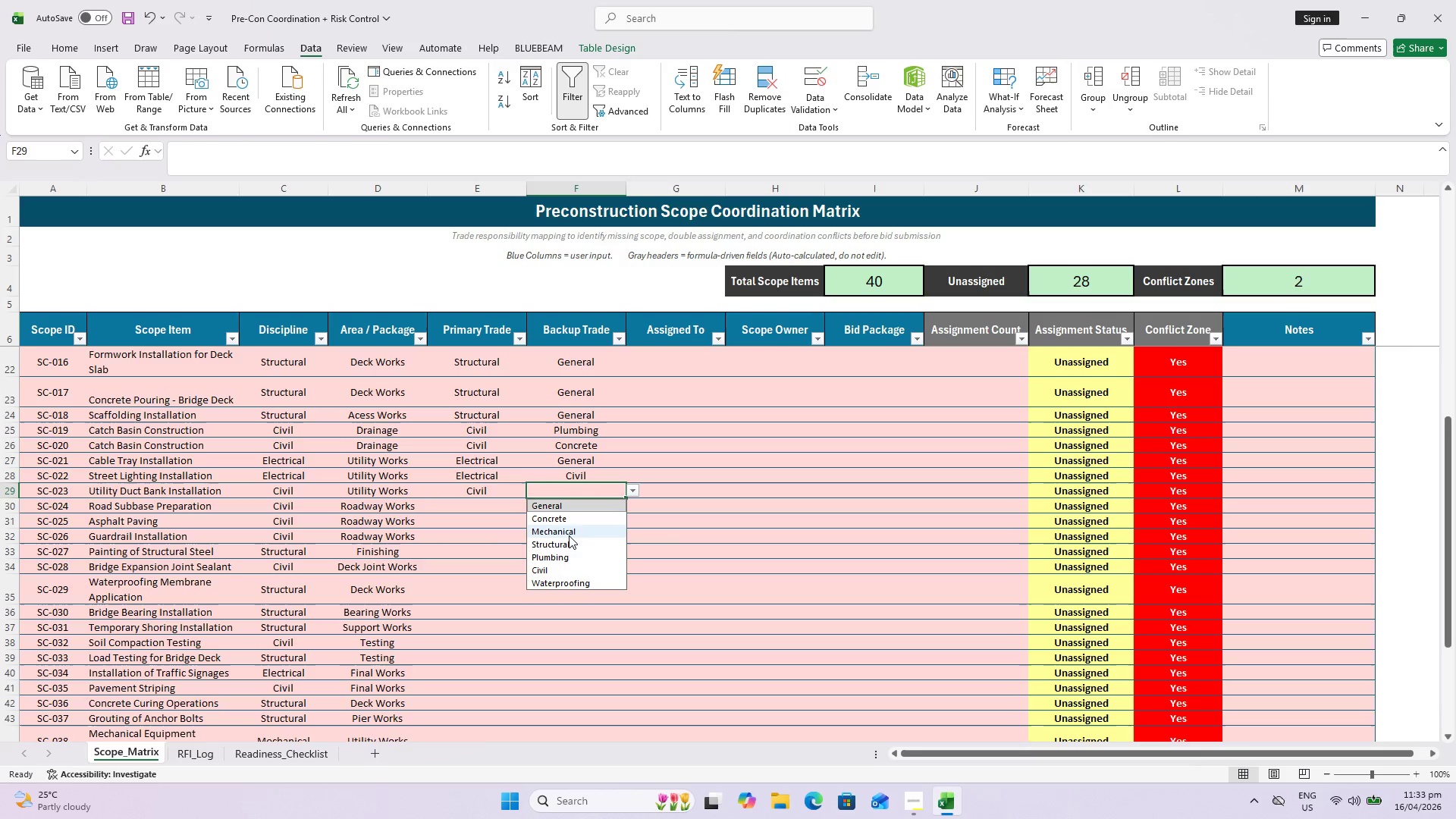 
scroll: coordinate [568, 564], scroll_direction: none, amount: 0.0
 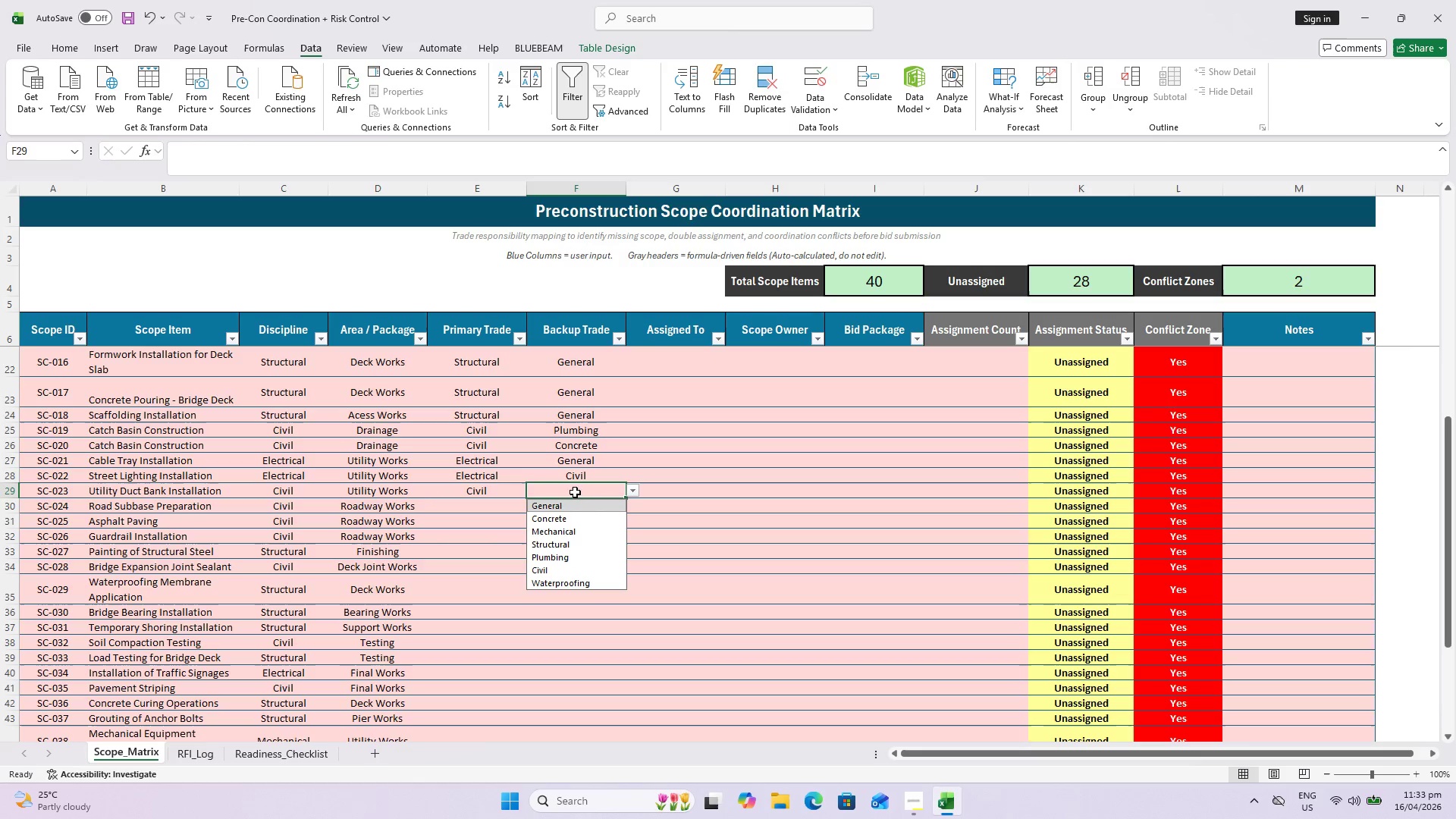 
left_click([574, 488])
 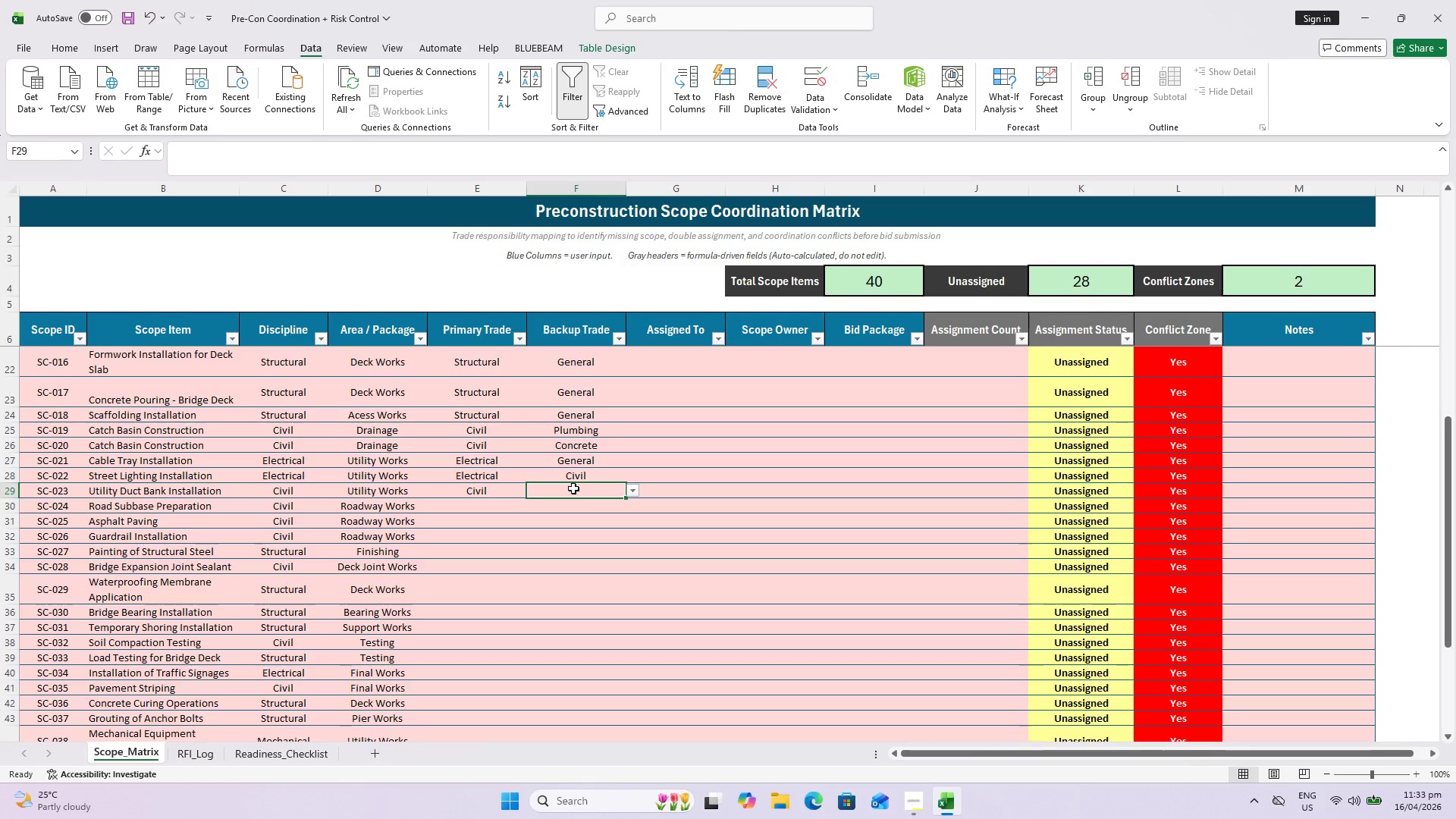 
type(Electrical)
 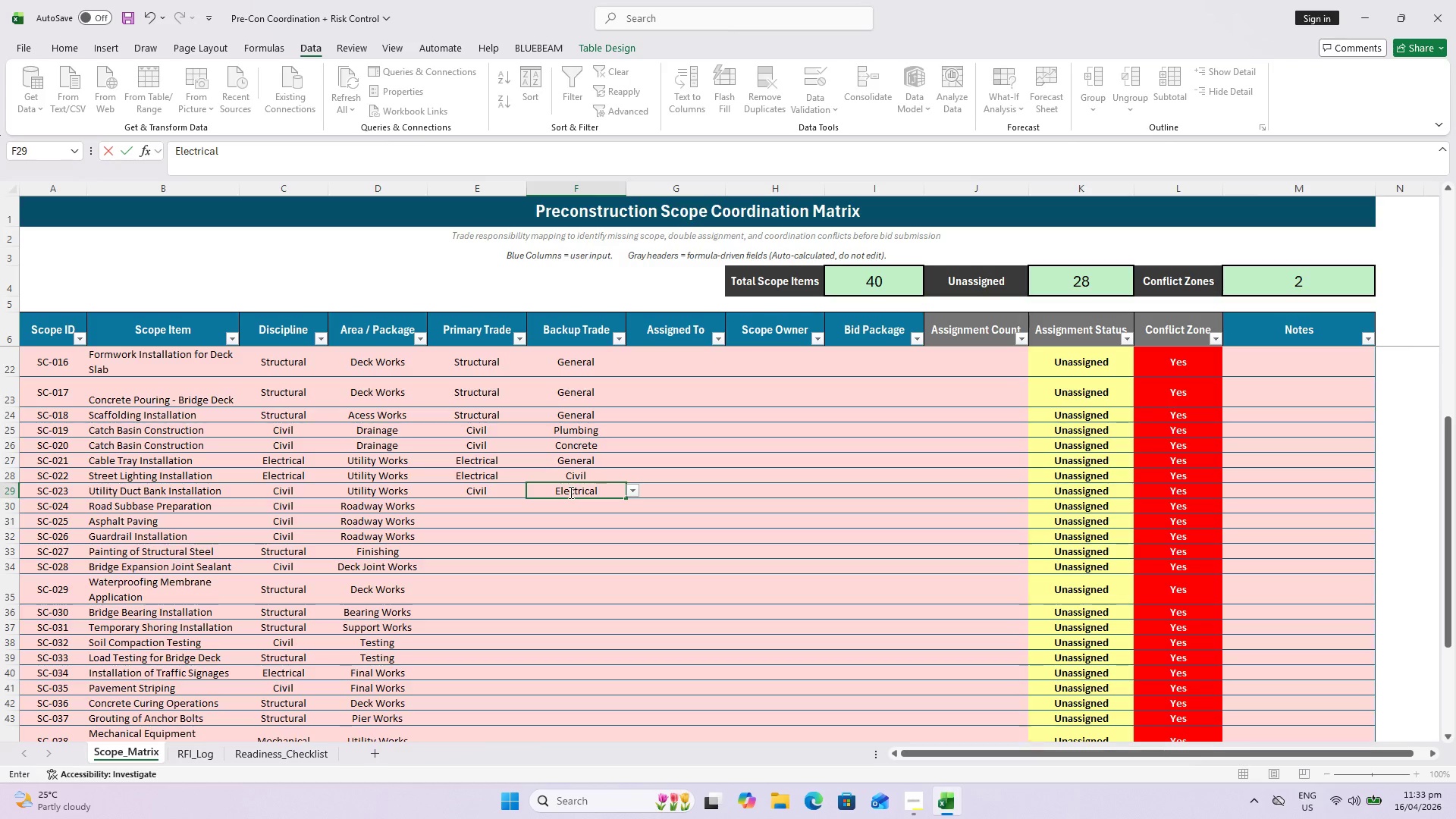 
key(Enter)
 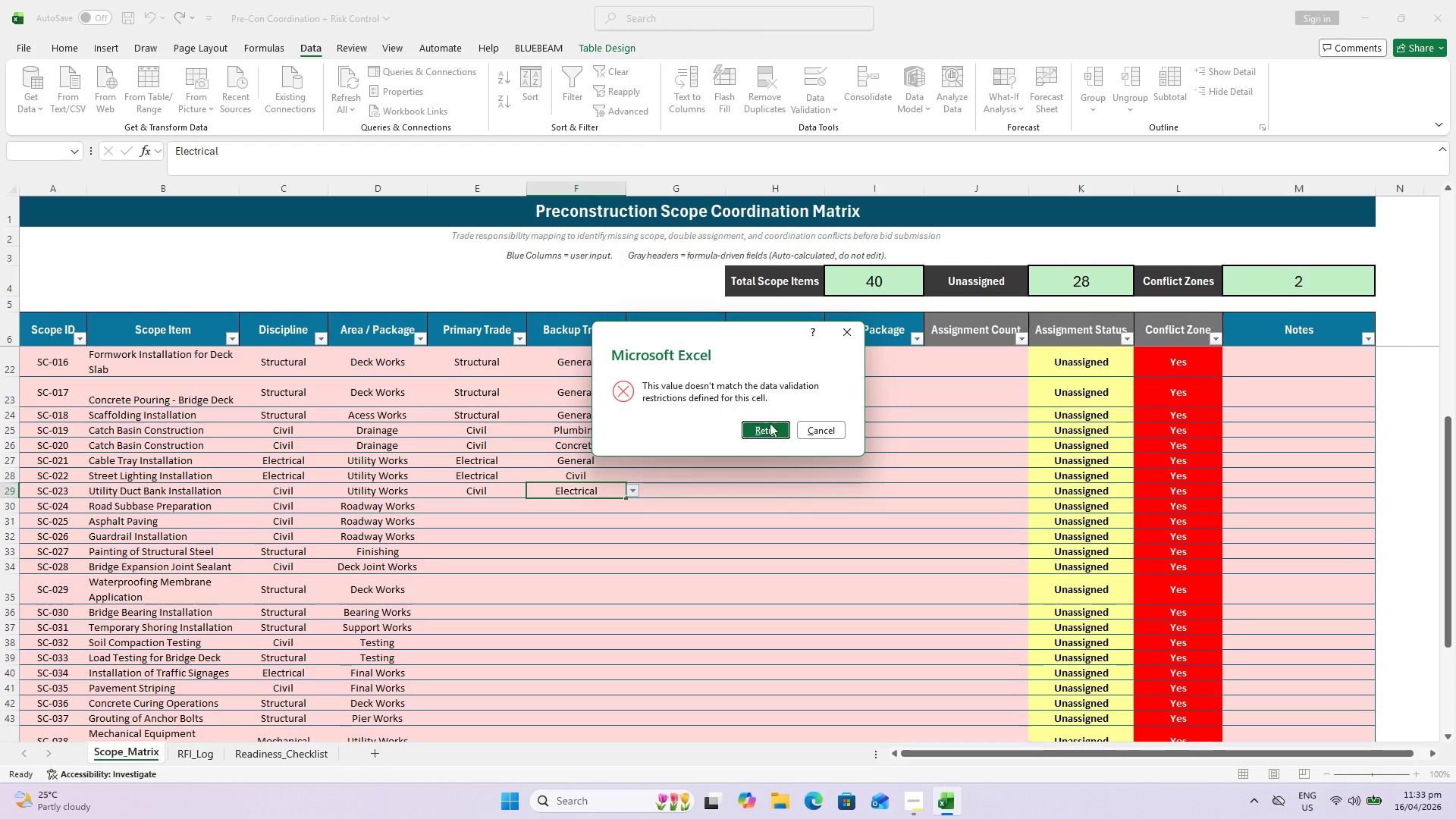 
left_click([843, 338])
 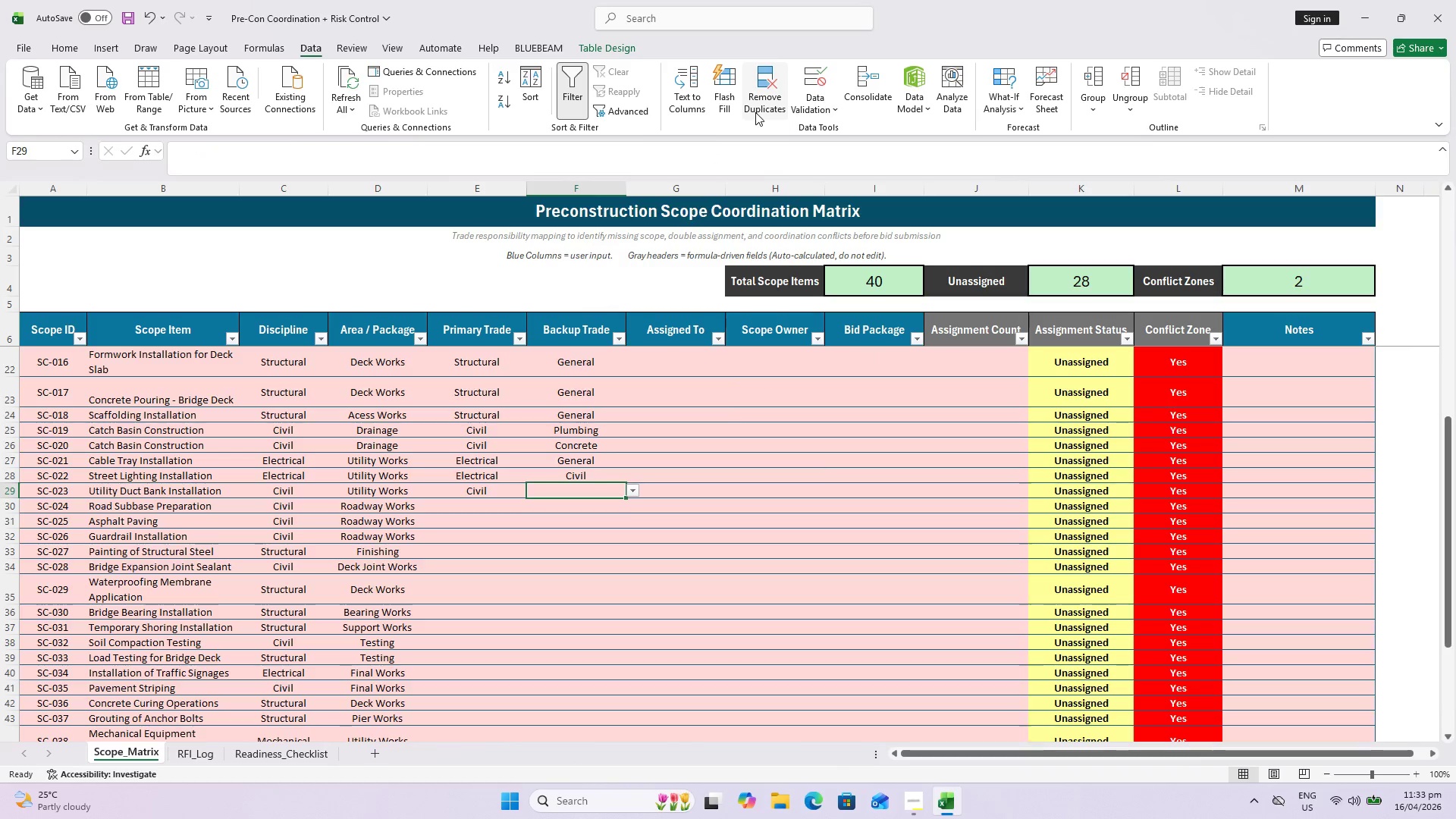 
left_click([802, 99])
 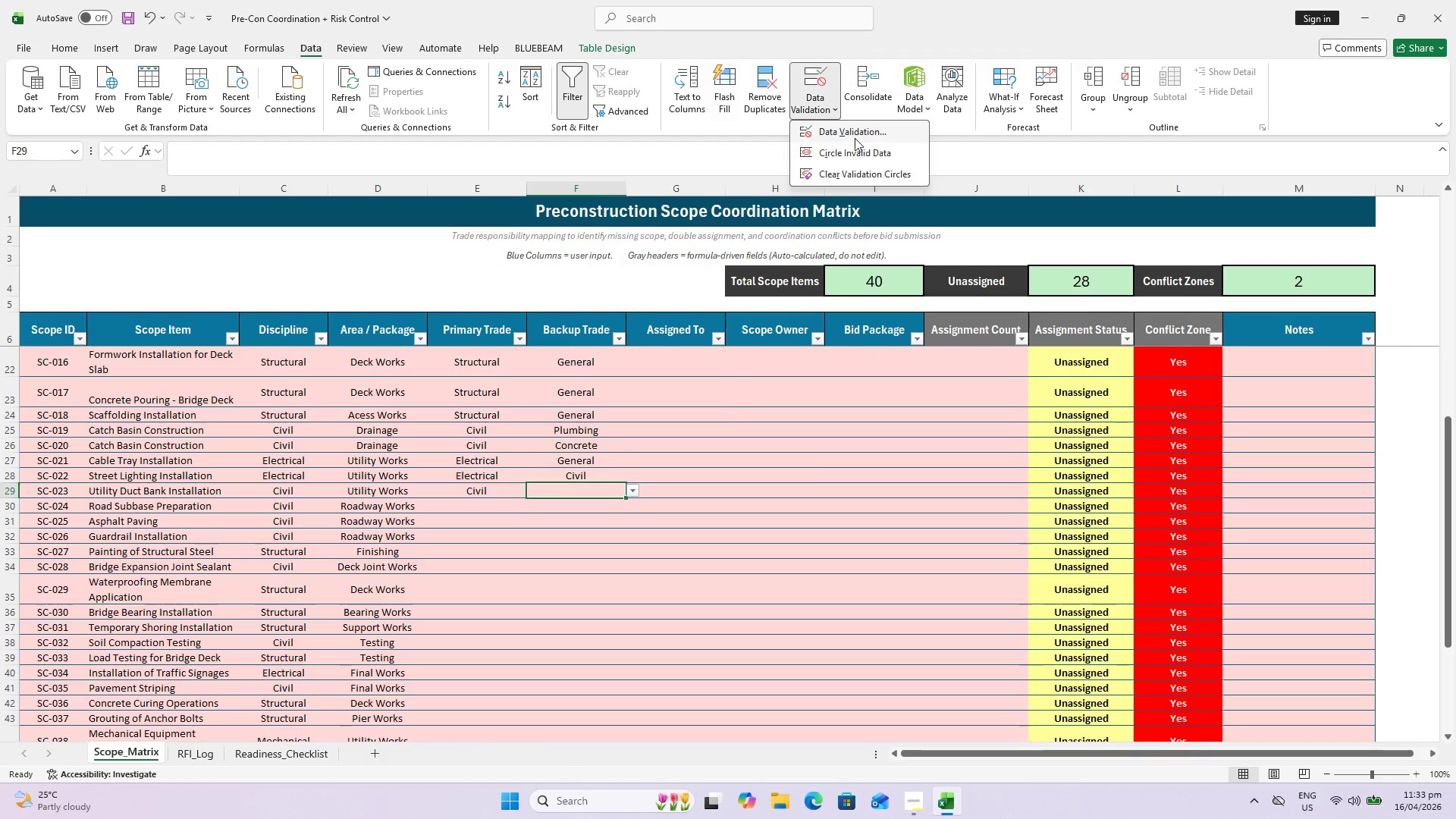 
left_click([855, 138])
 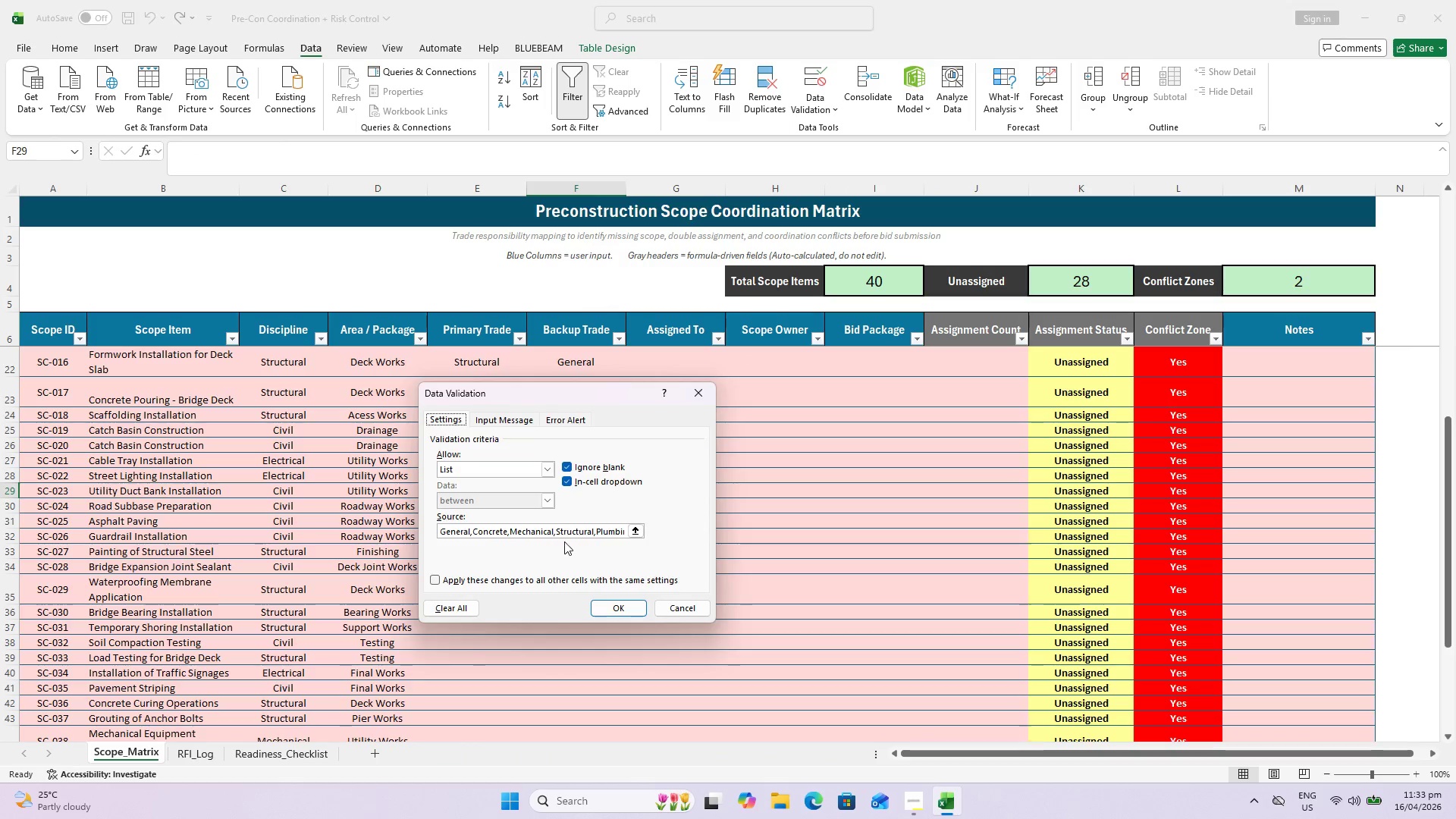 
left_click([563, 533])
 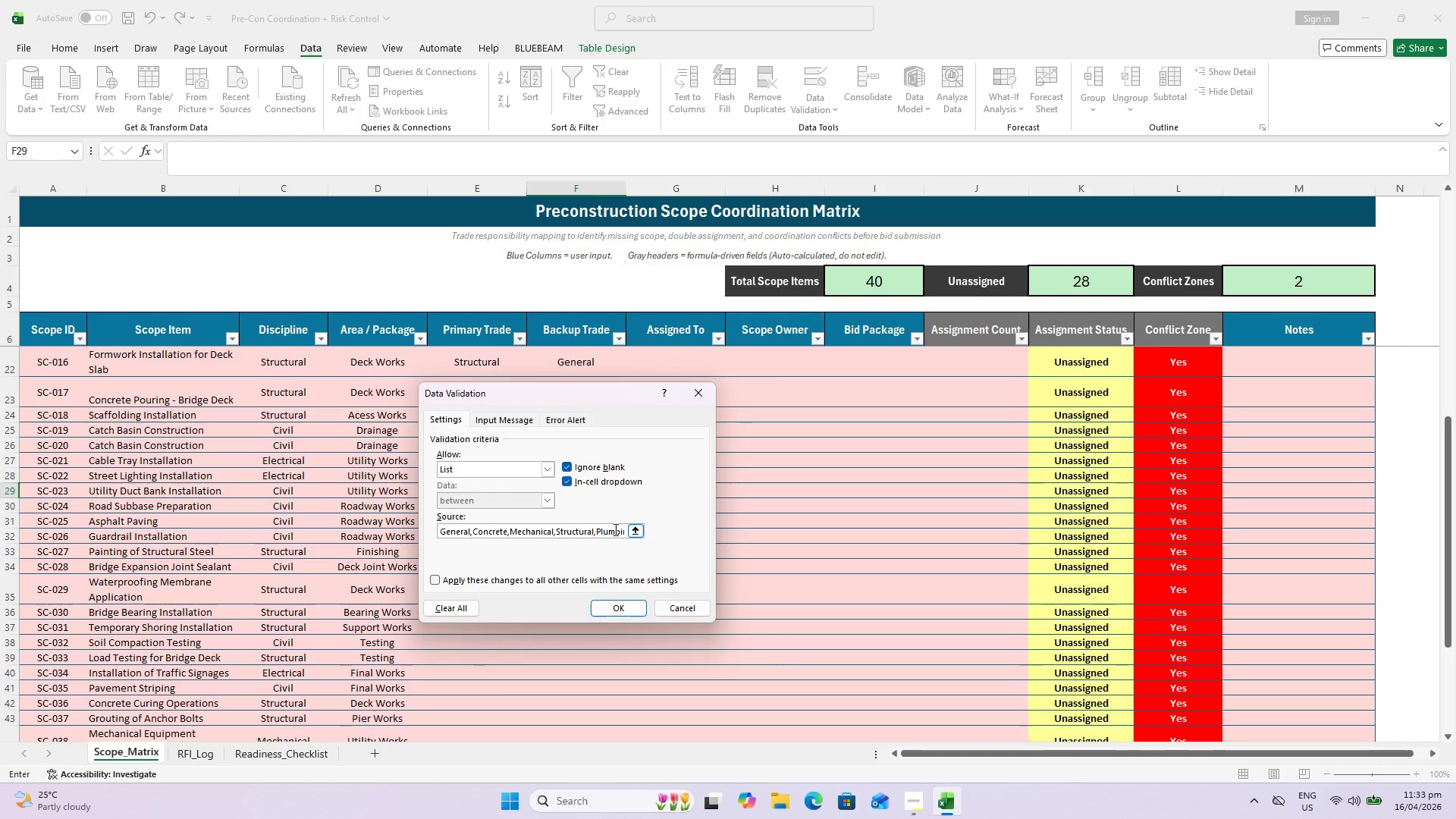 
left_click([624, 529])
 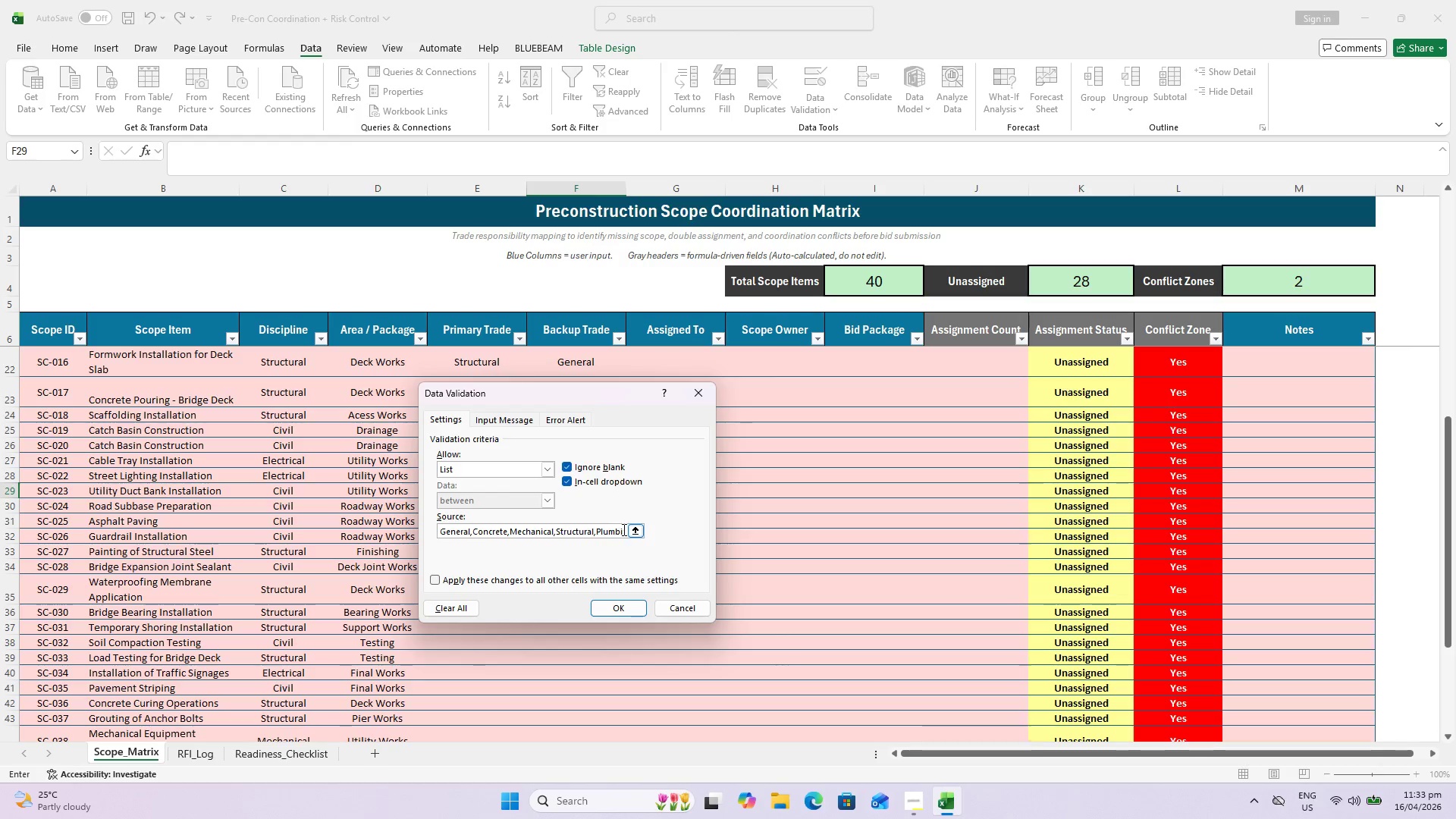 
left_click([623, 529])
 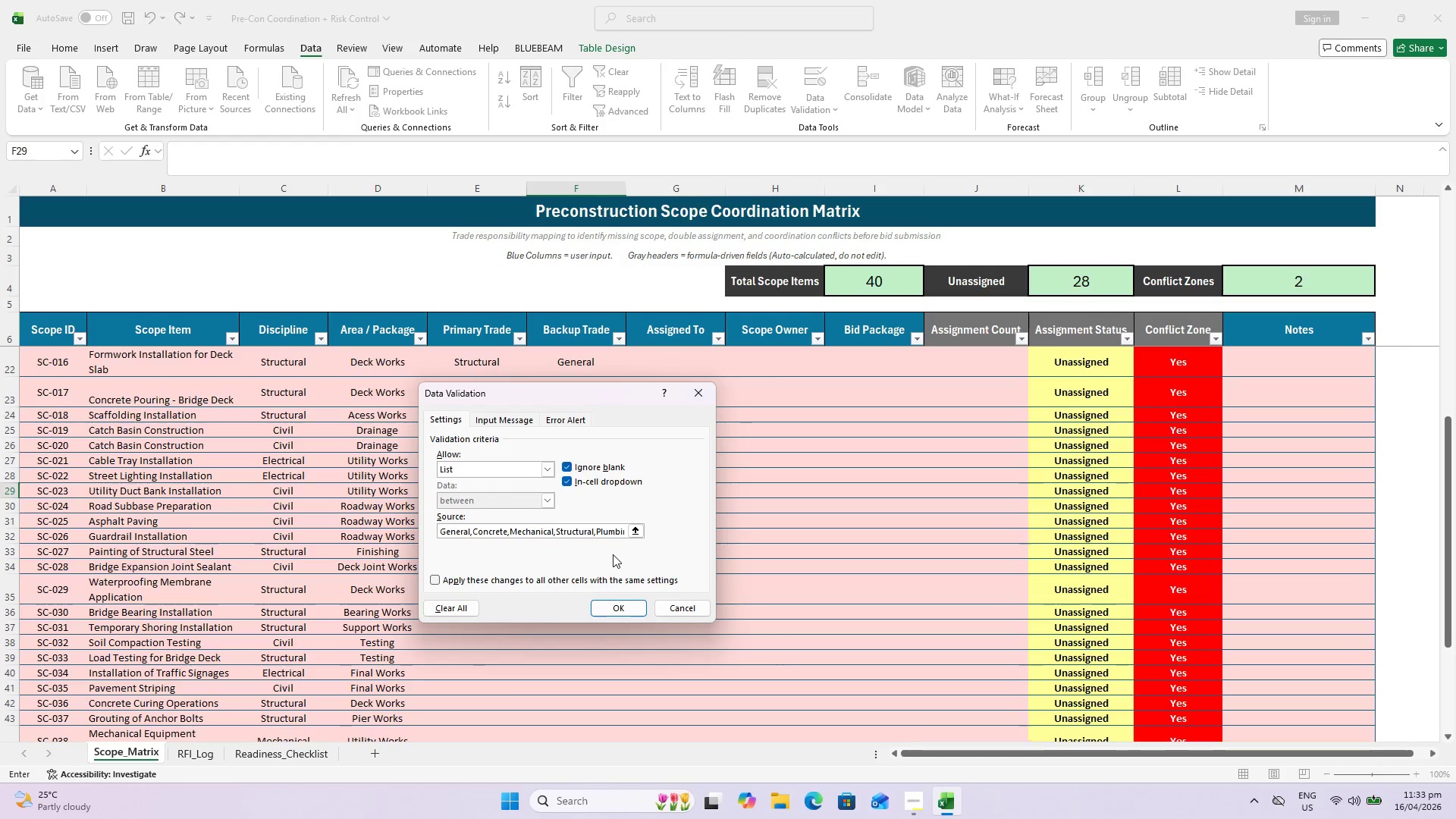 
key(ArrowRight)
 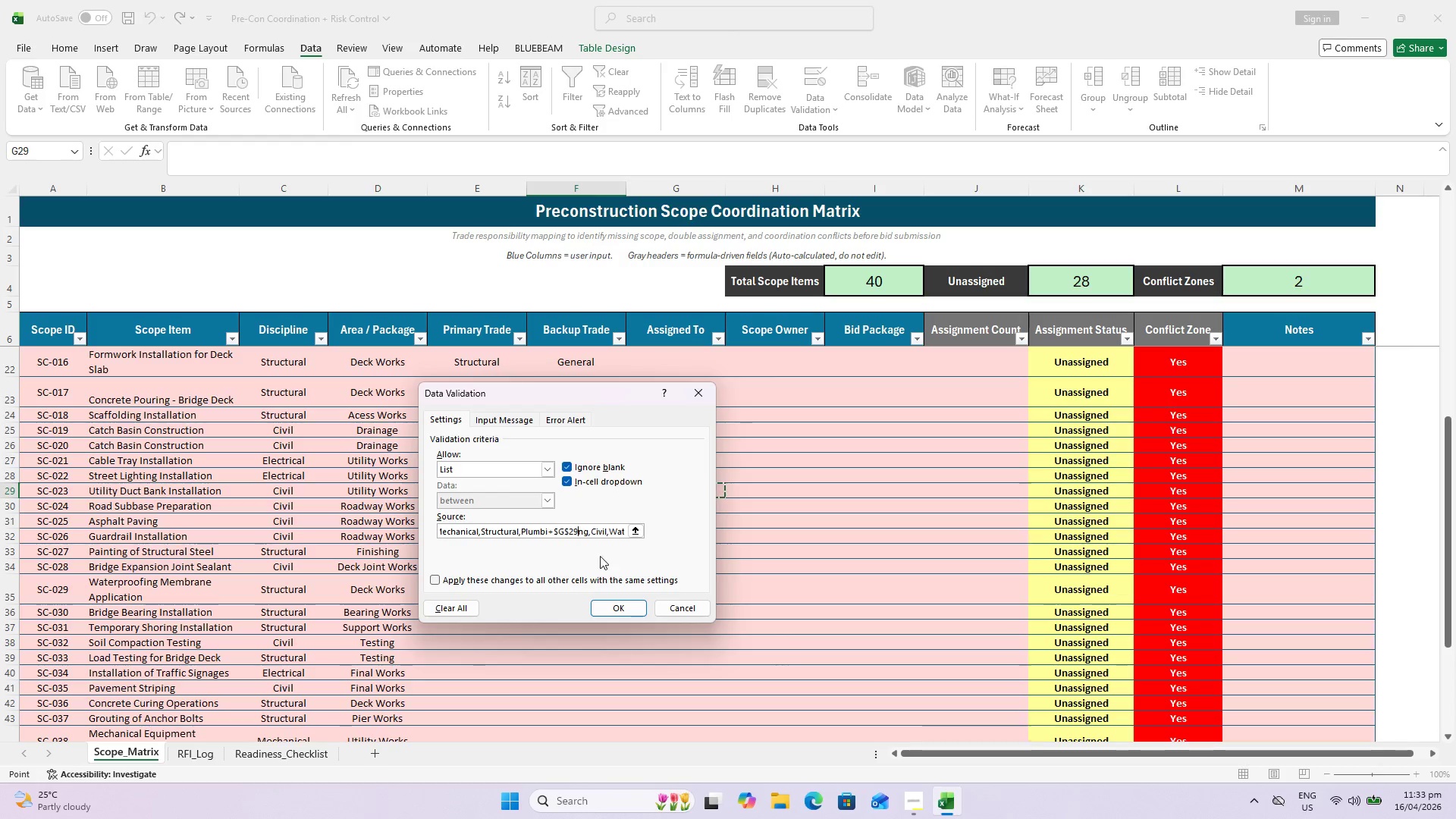 
key(Control+Z)
 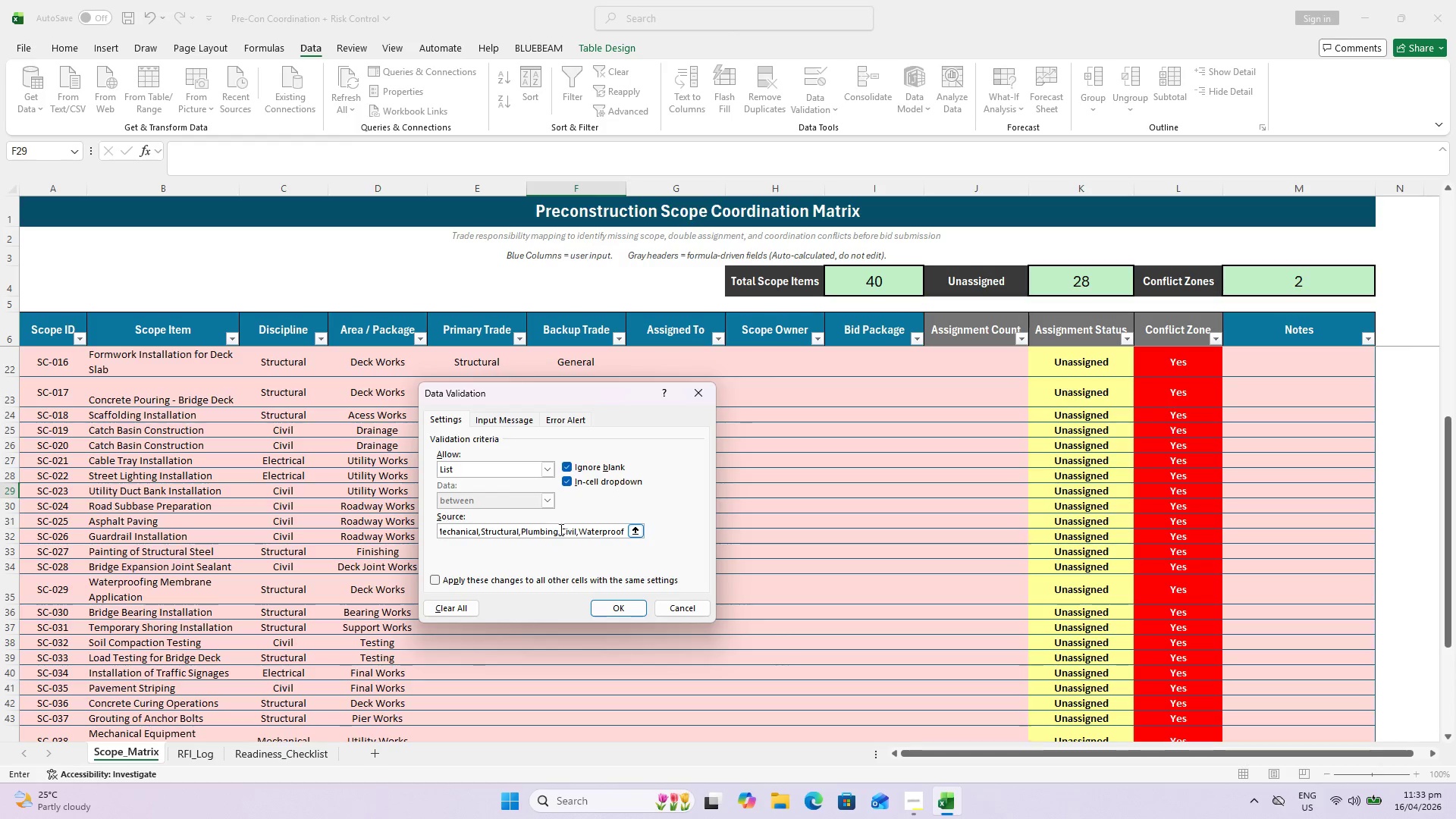 
left_click([559, 529])
 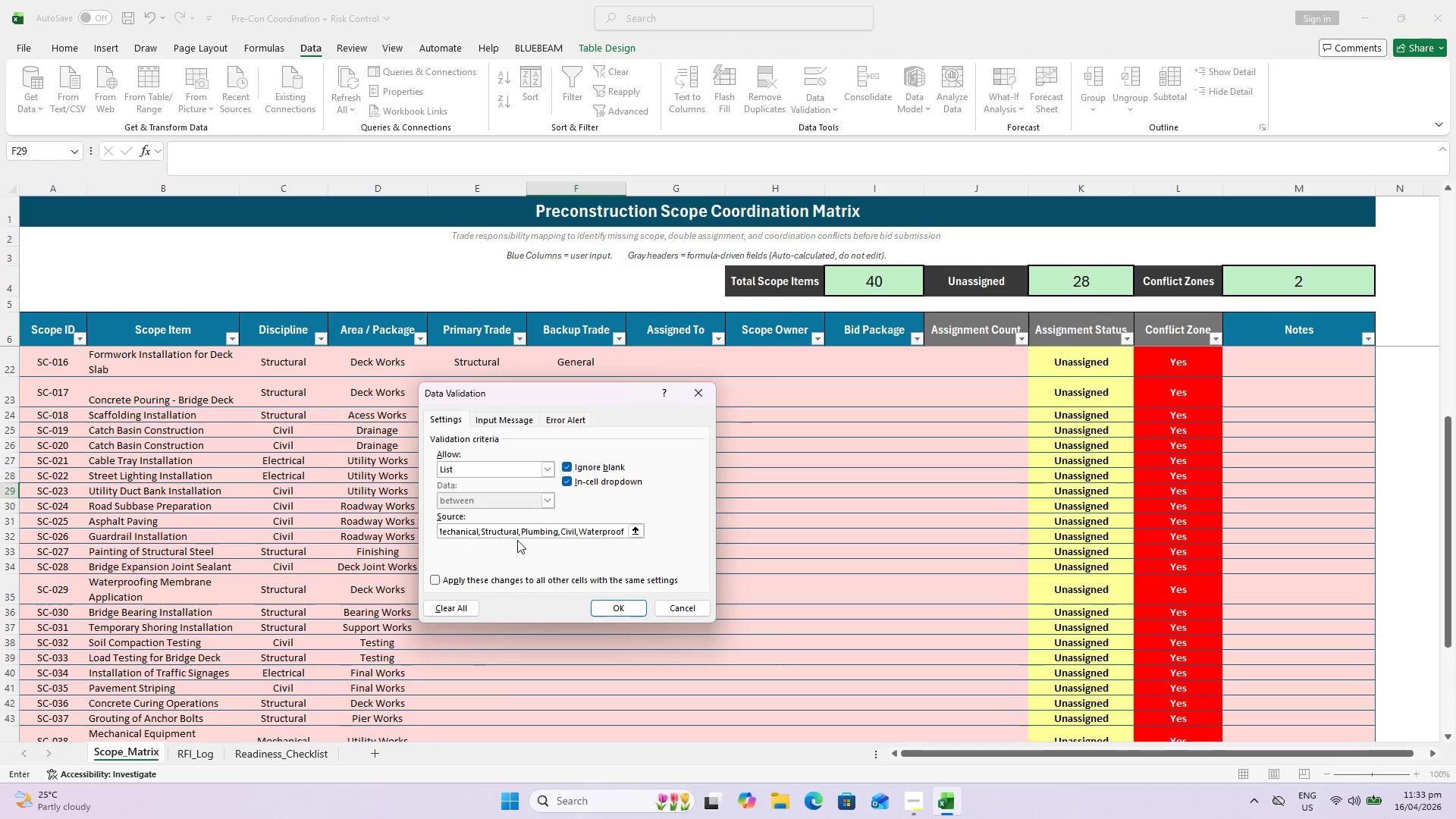 
left_click([520, 530])
 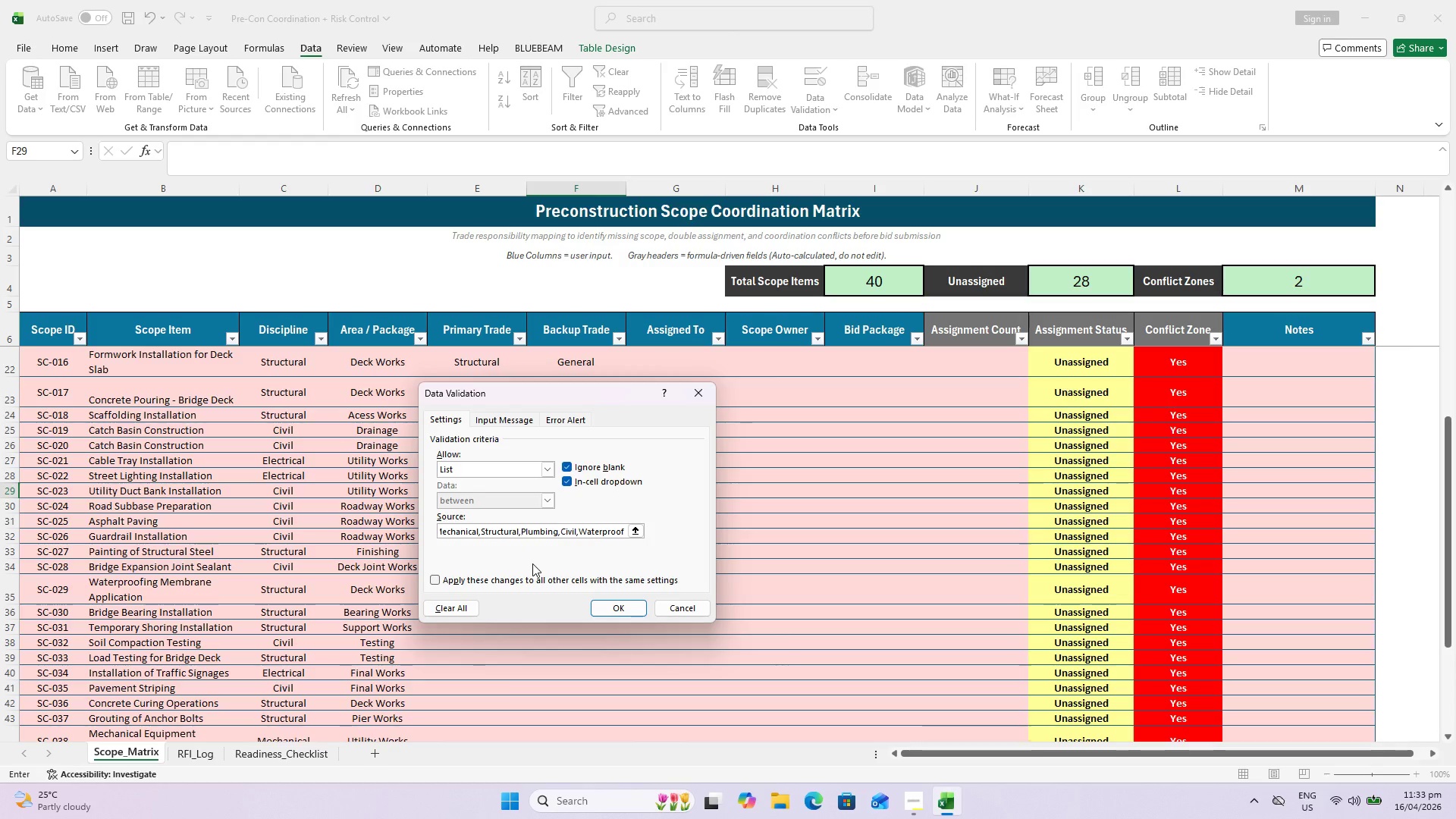 
type(Electrical,)
 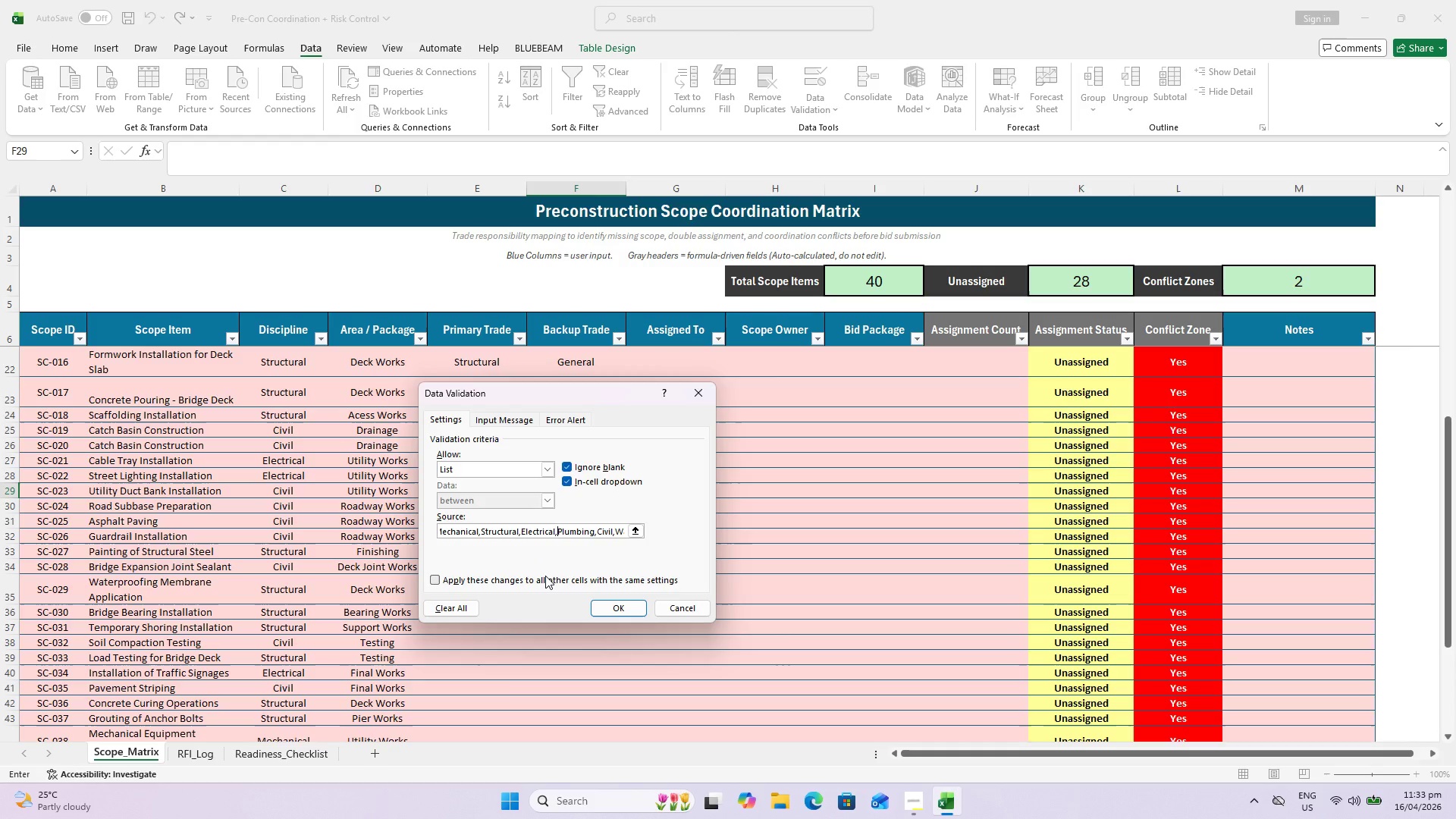 
wait(18.02)
 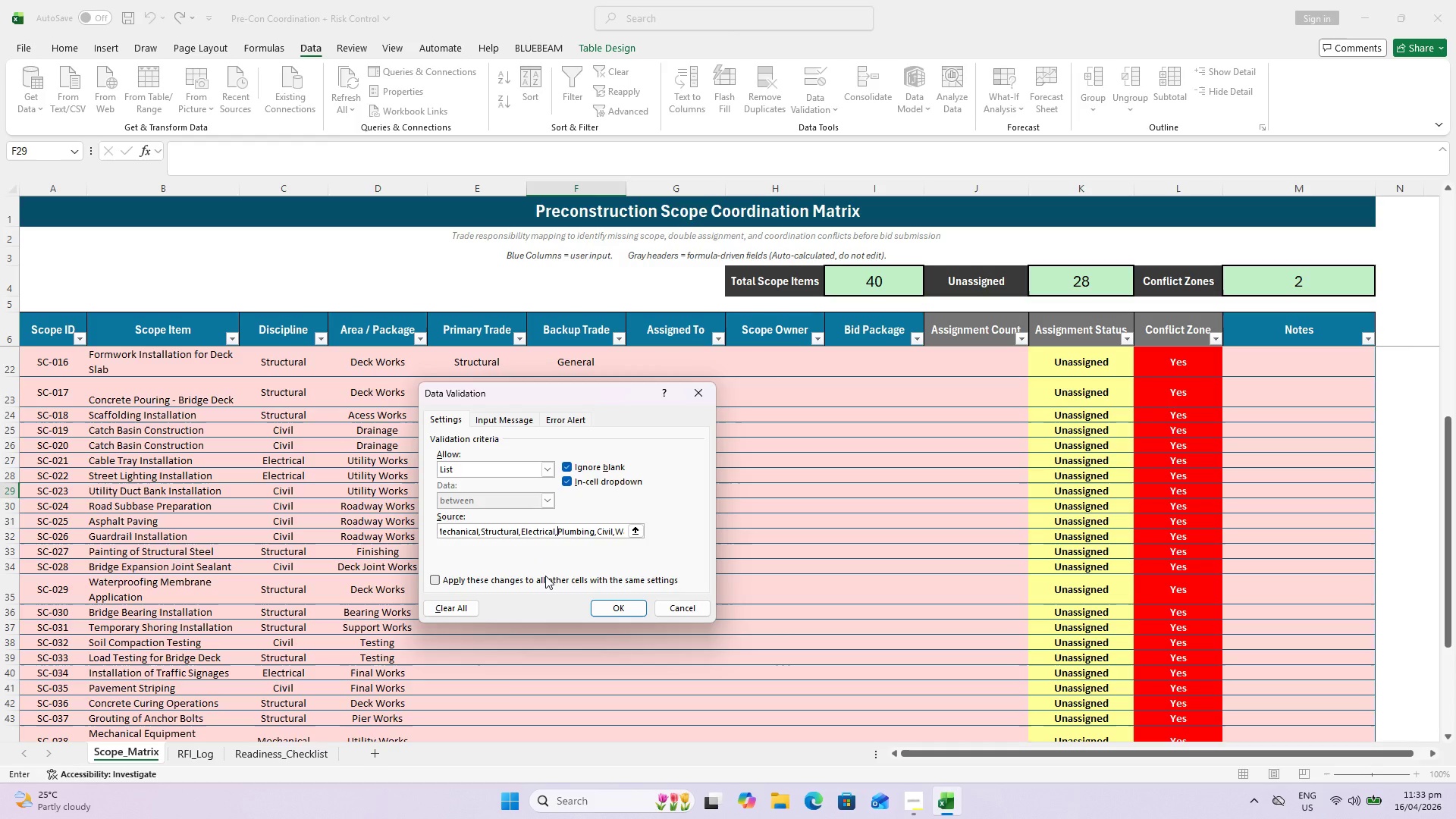 
left_click([624, 611])
 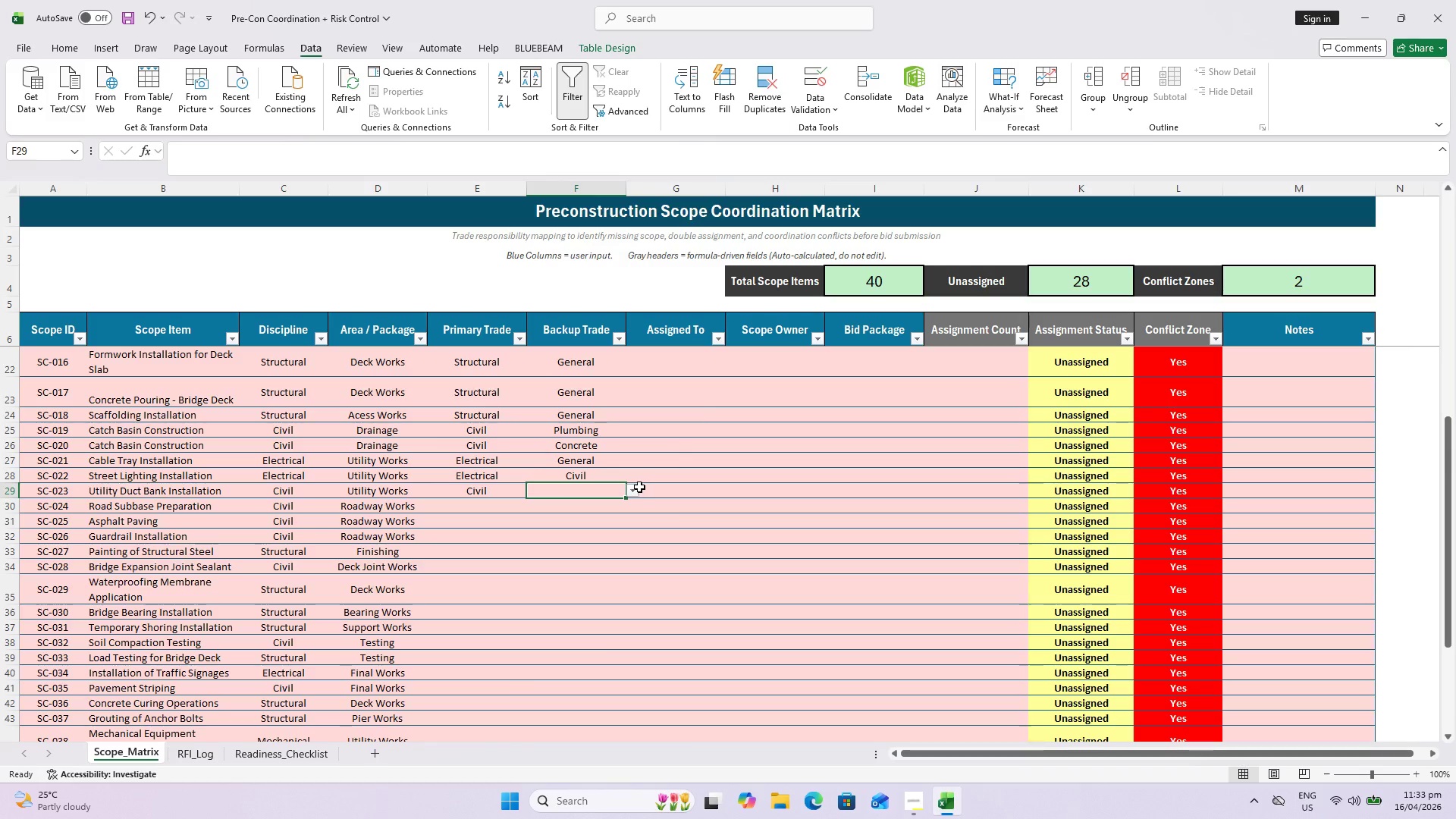 
left_click([633, 491])
 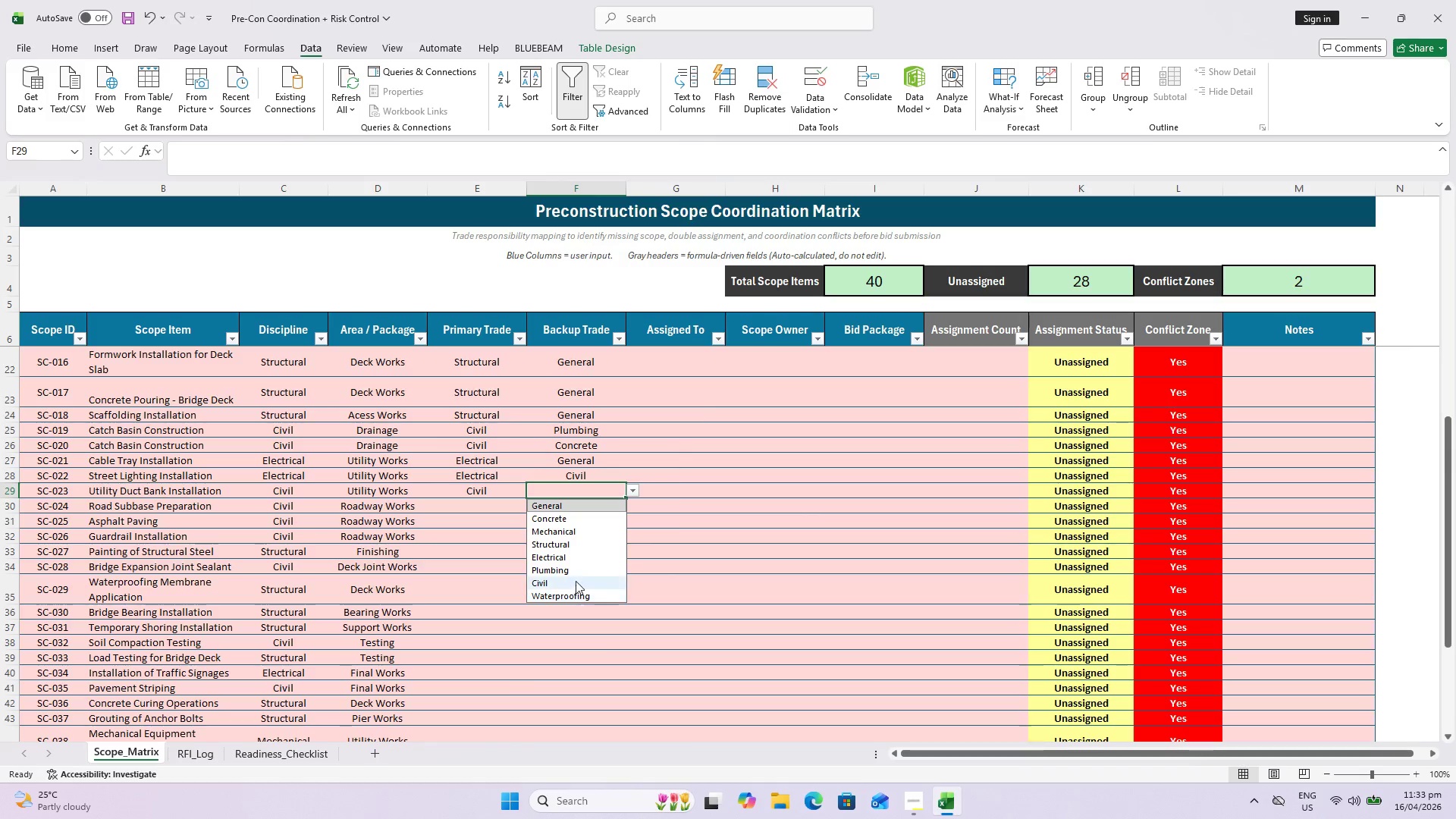 
left_click([566, 556])
 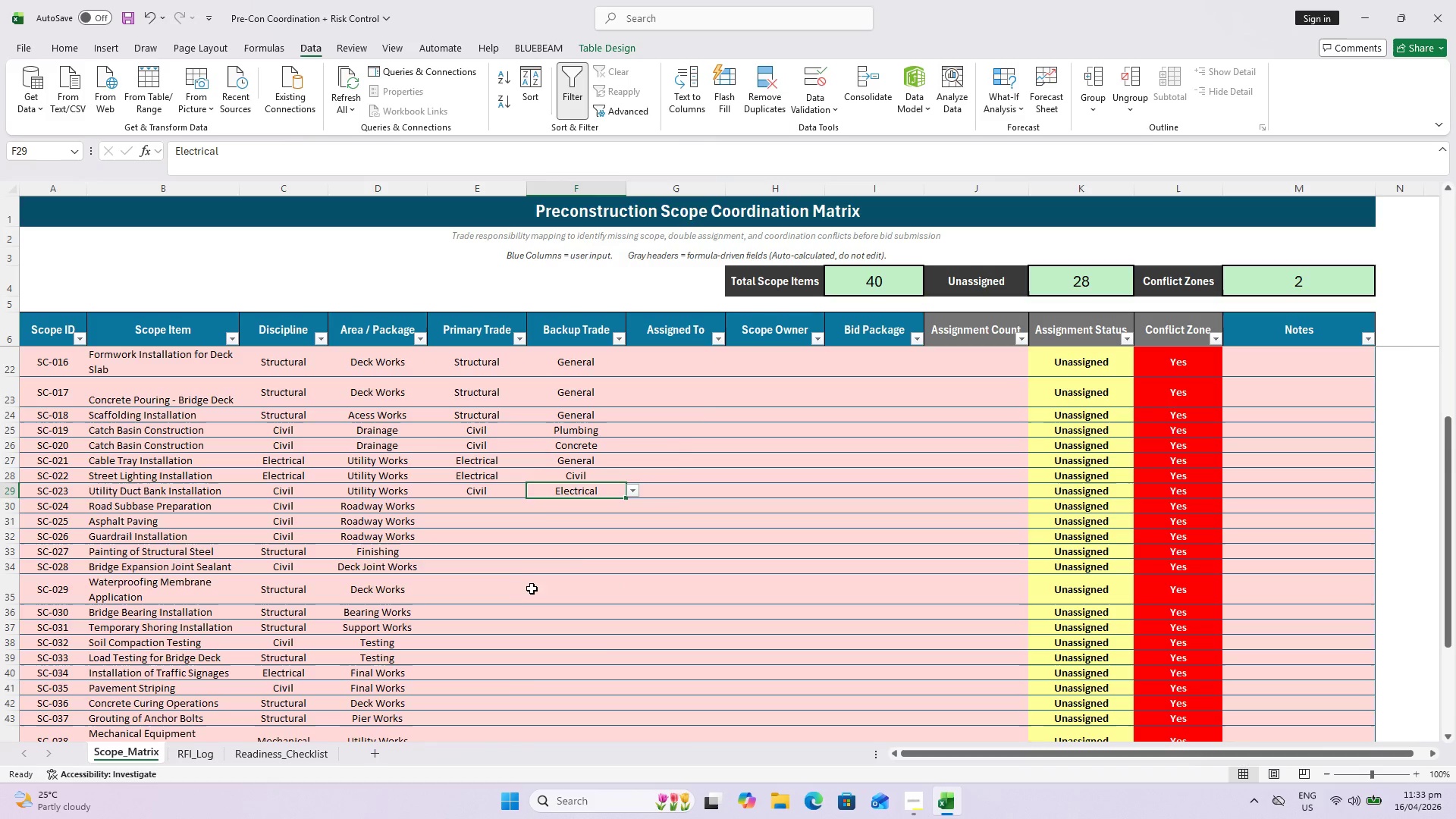 
mouse_move([504, 485])
 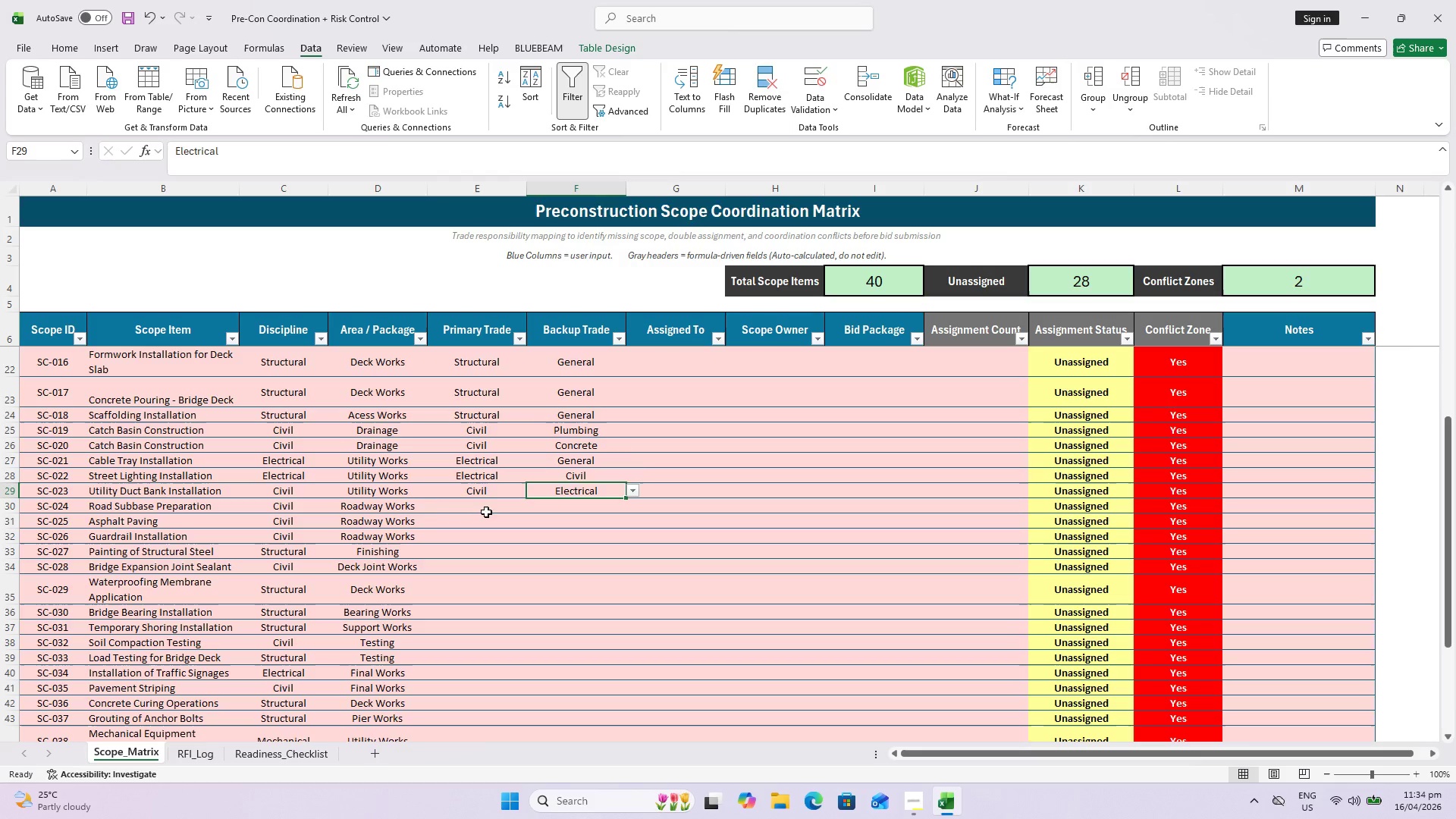 
left_click([485, 509])
 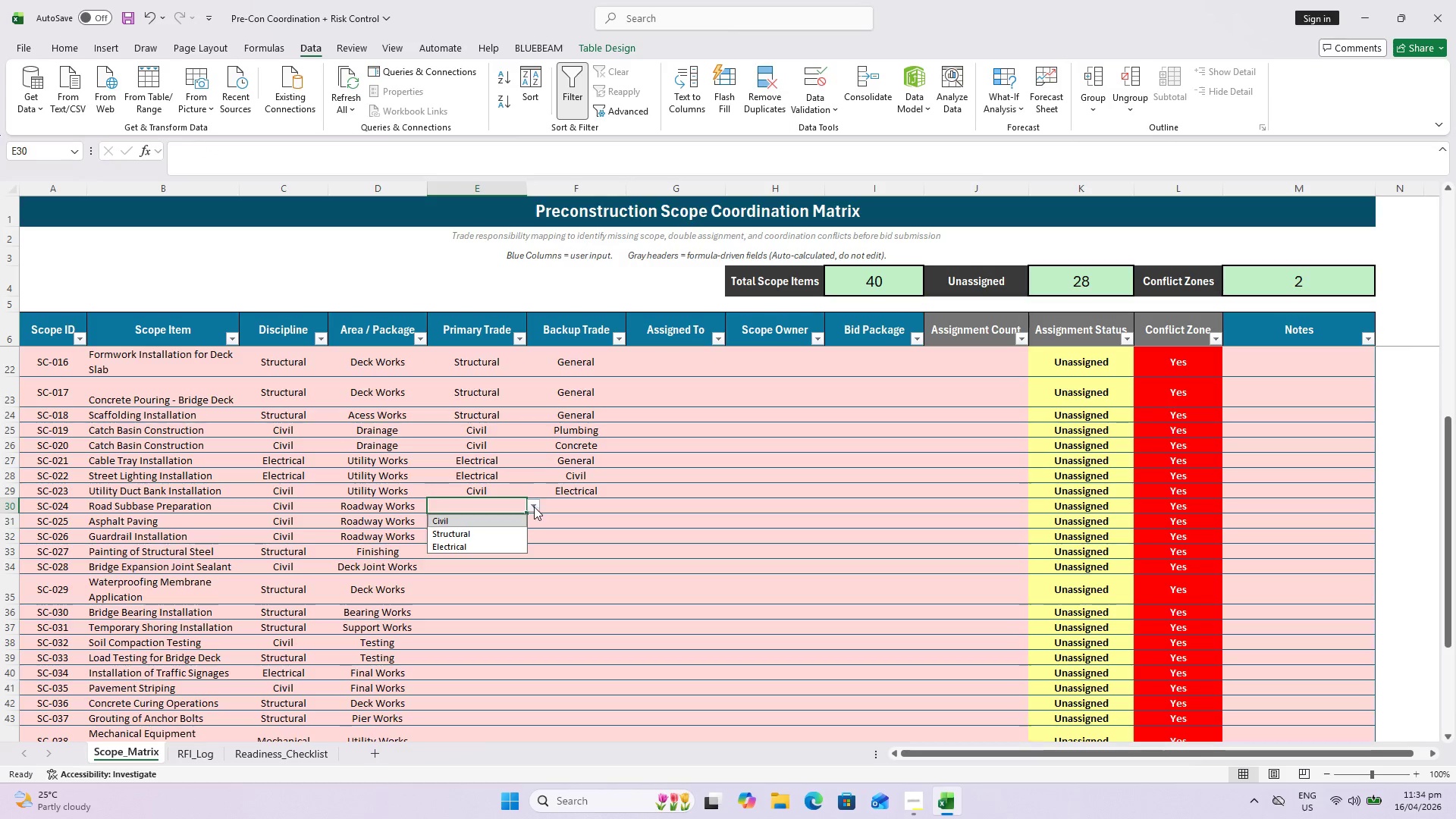 
left_click([500, 521])
 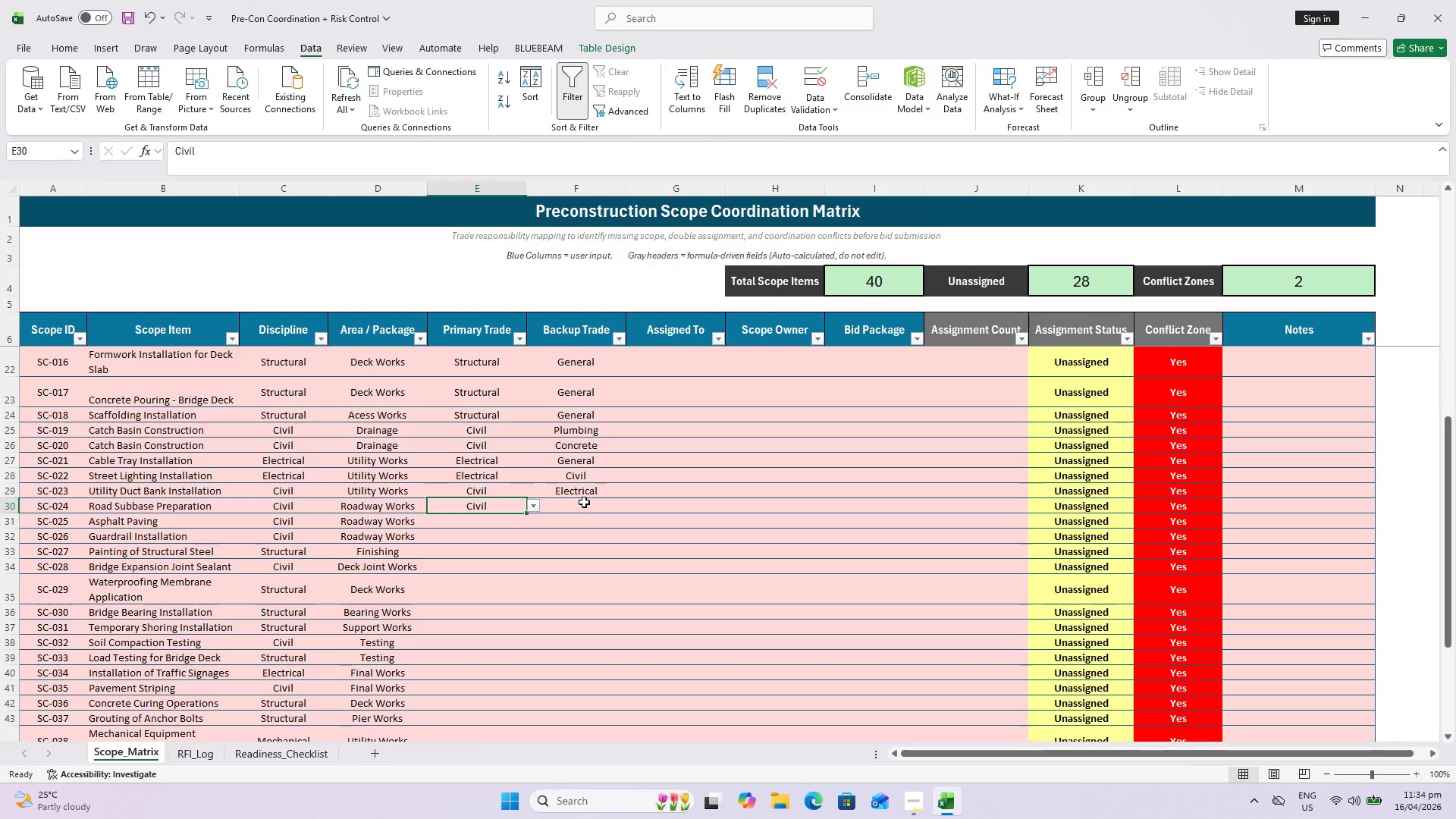 
left_click([583, 502])
 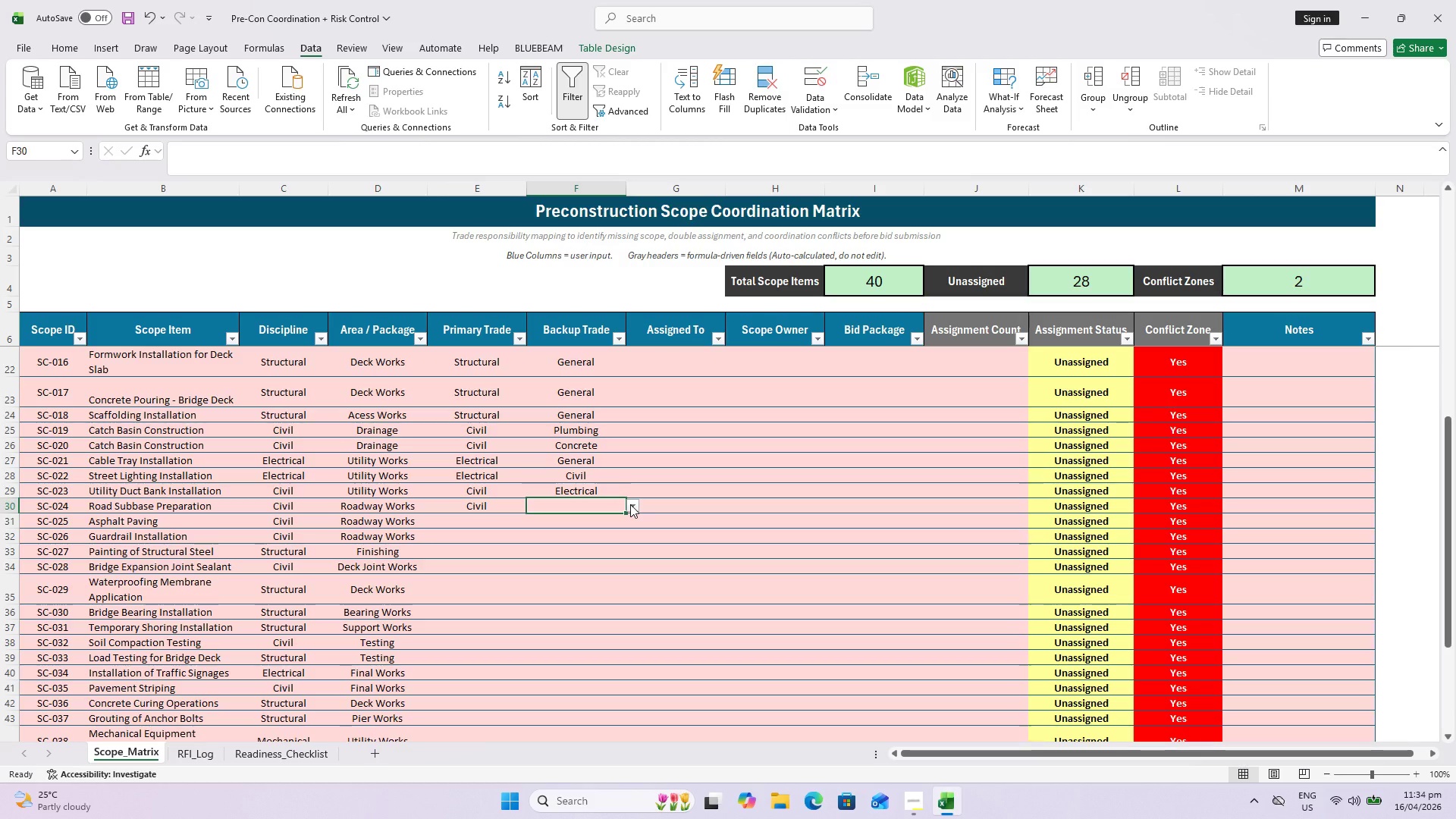 
left_click([630, 504])
 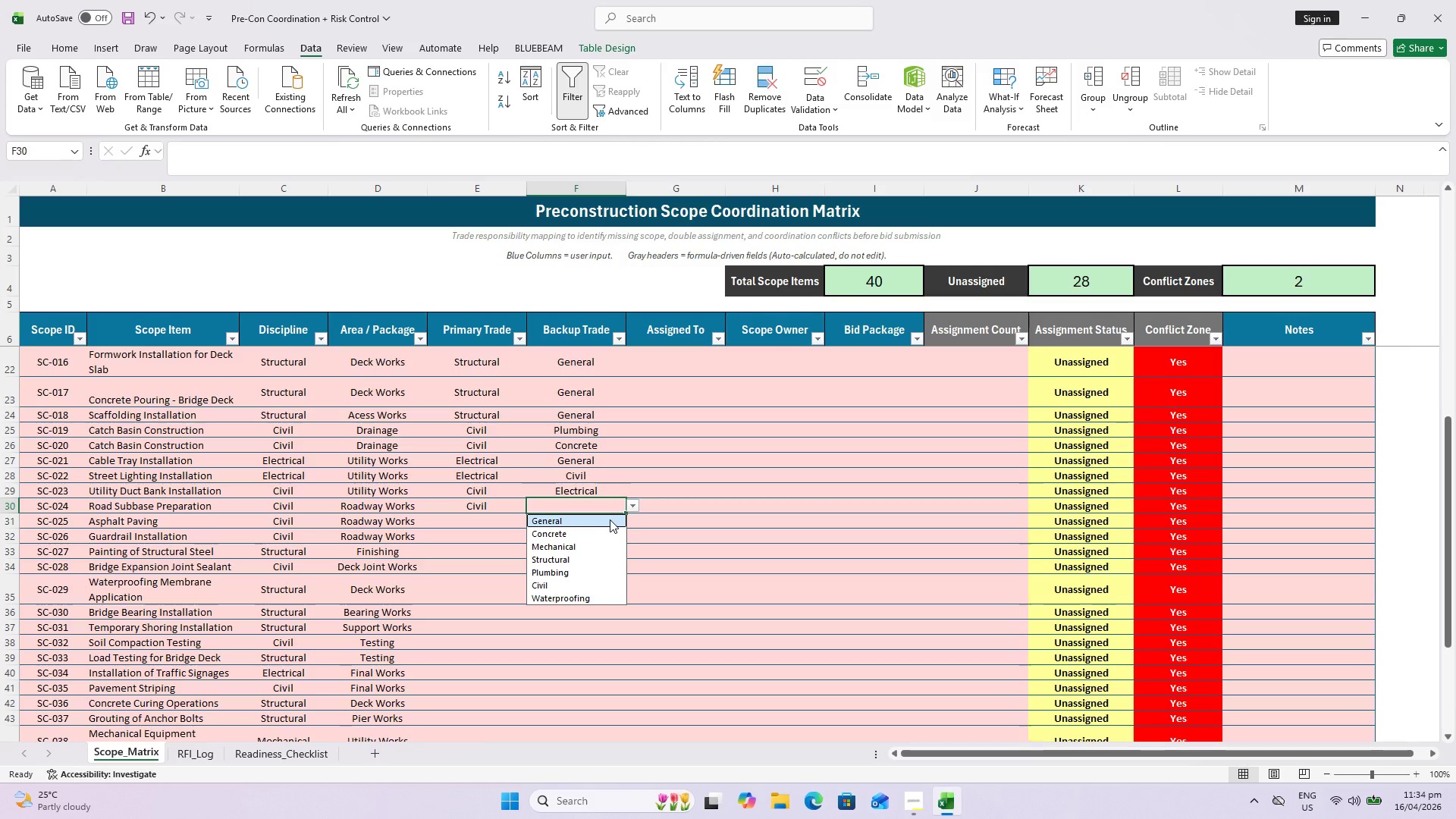 
left_click([604, 522])
 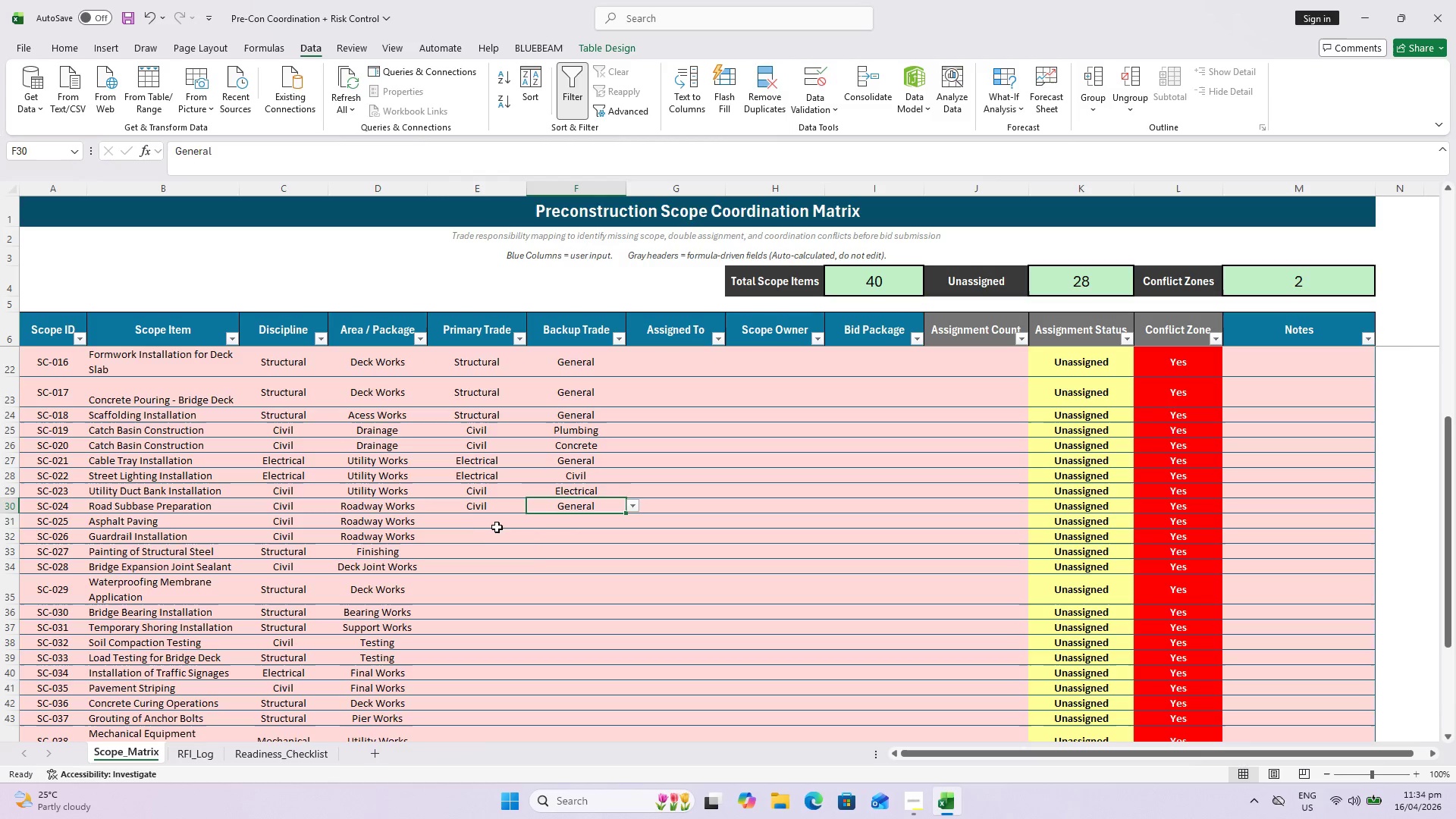 
left_click([476, 529])
 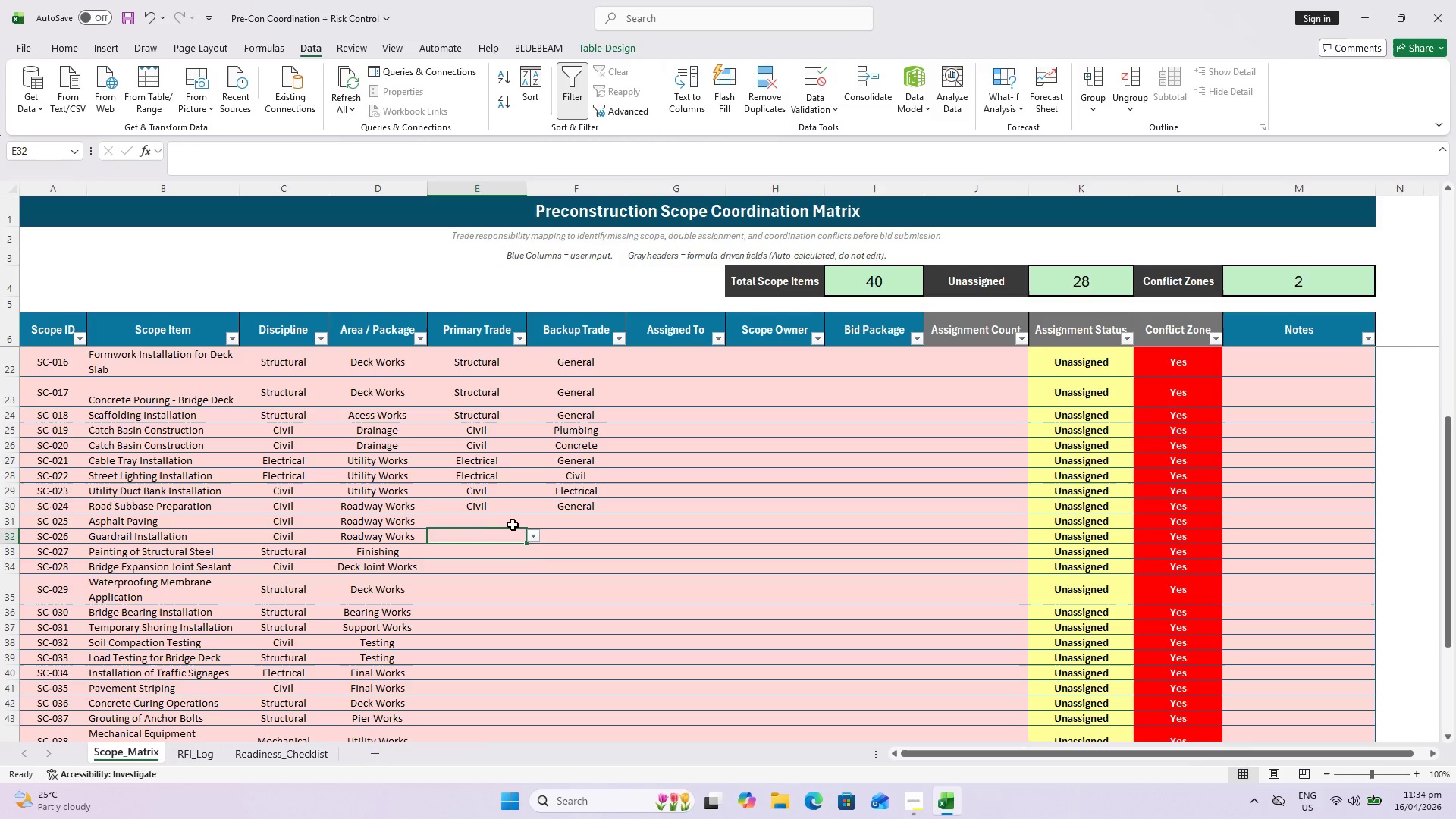 
left_click([498, 518])
 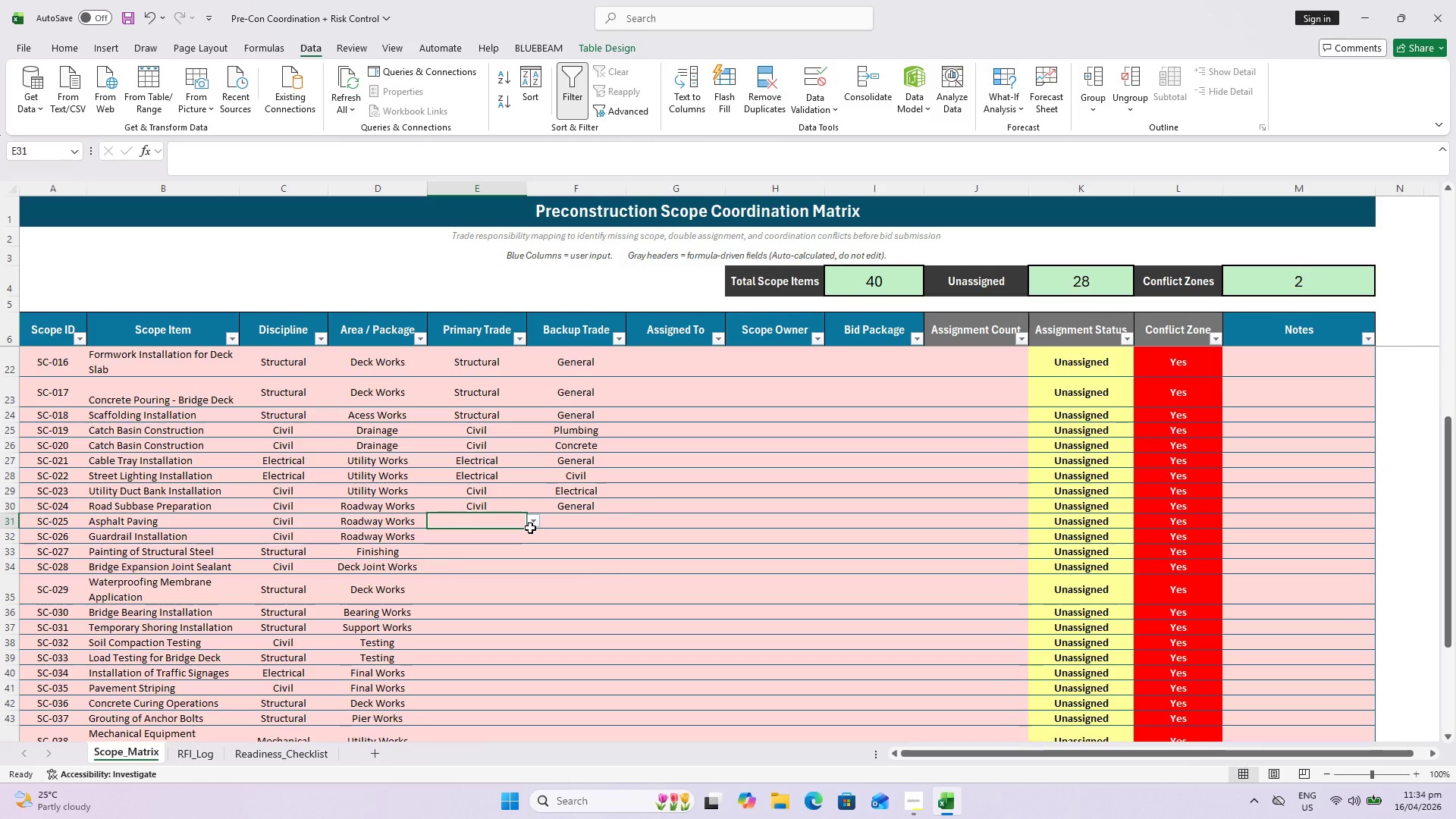 
left_click([531, 526])
 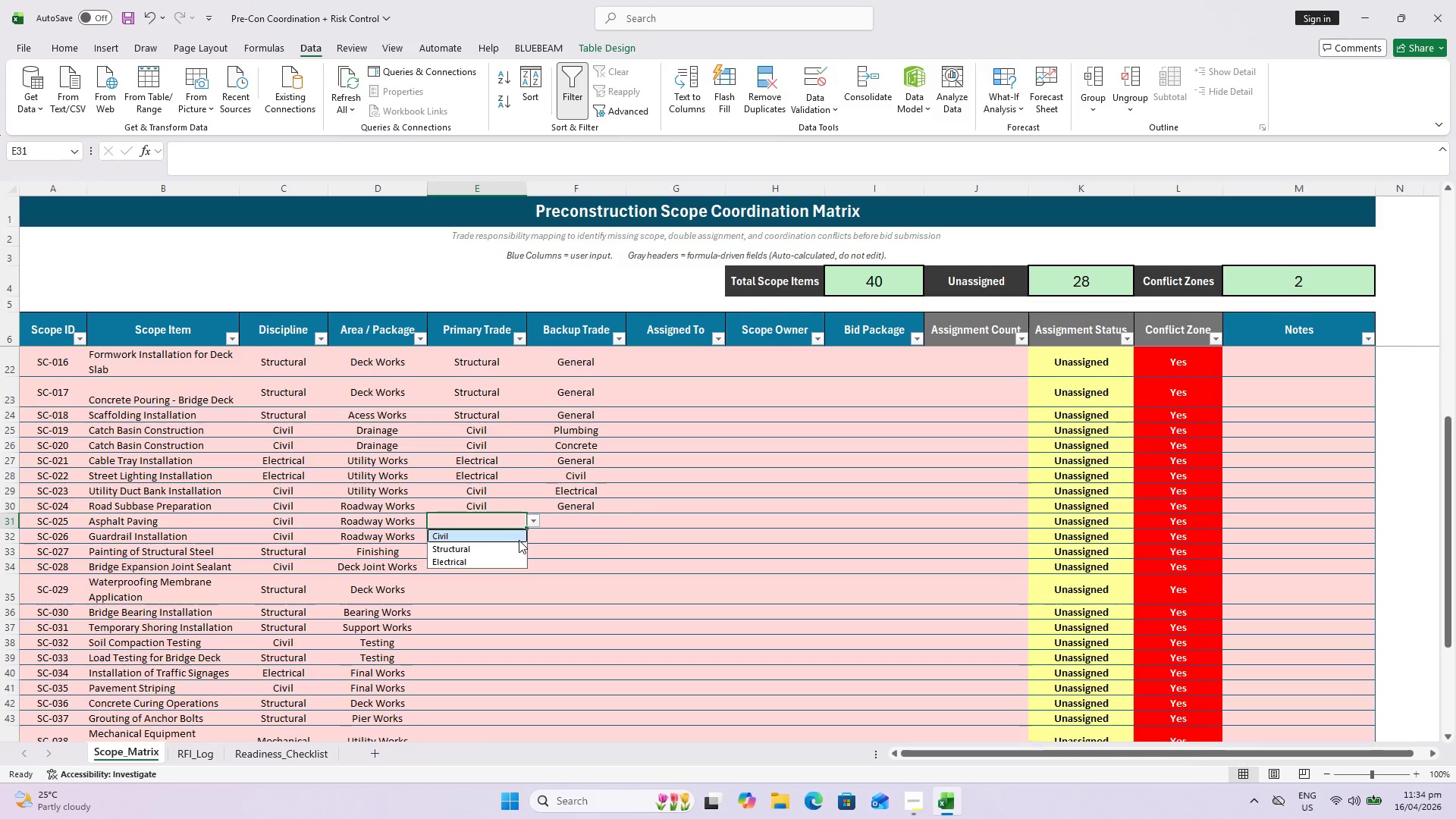 
left_click([519, 540])
 